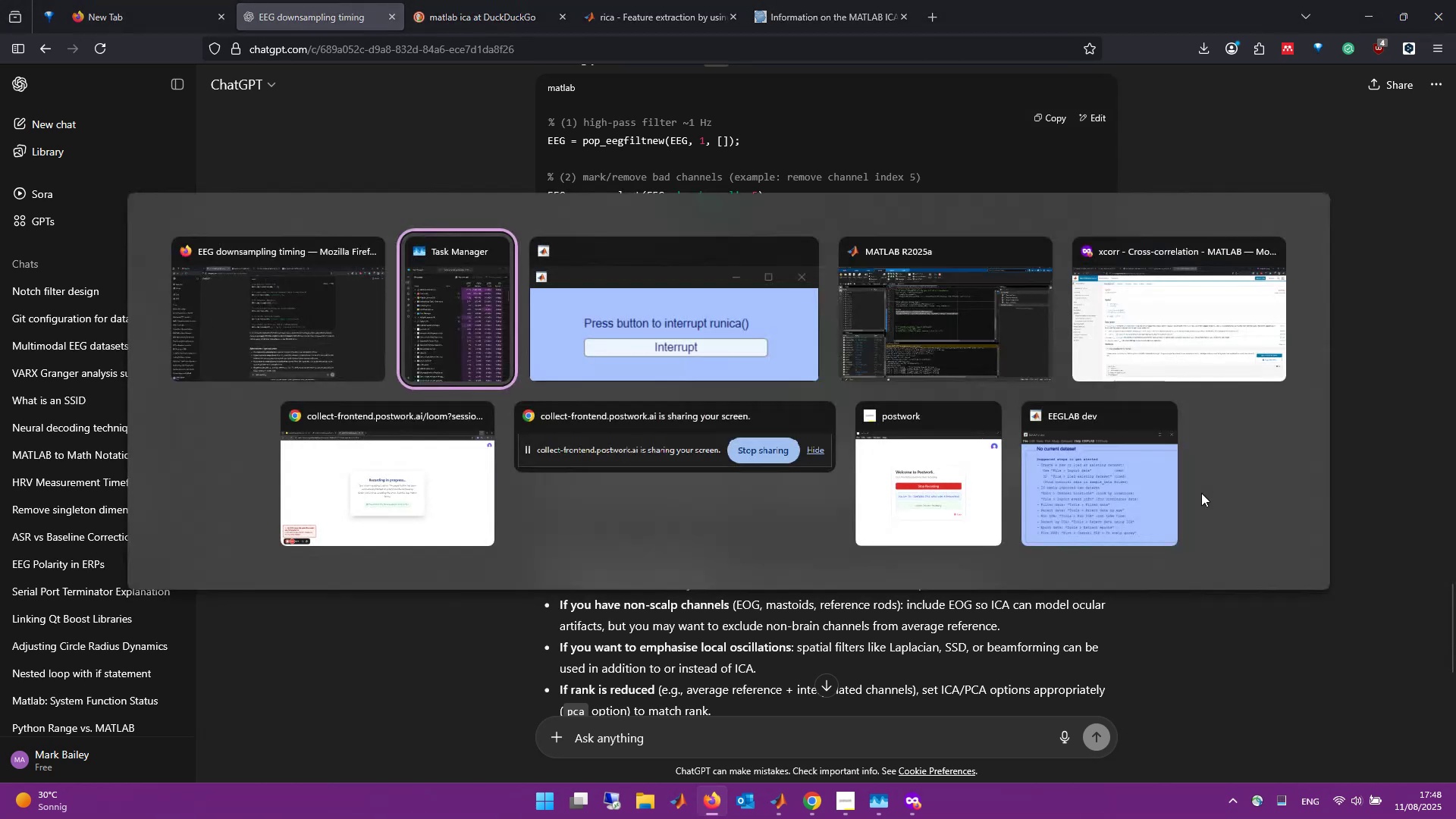 
key(Alt+Tab)
 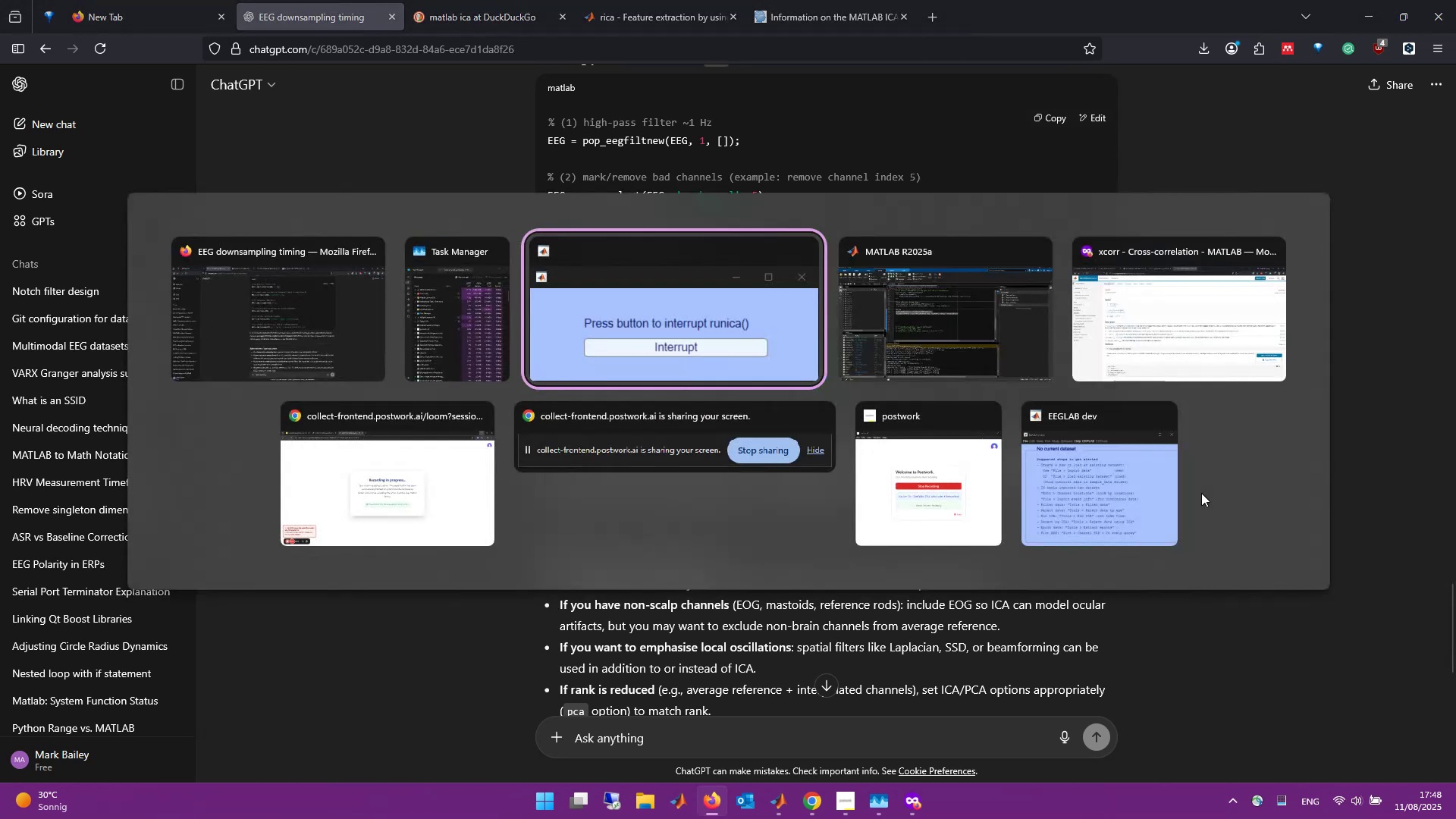 
key(Alt+Tab)
 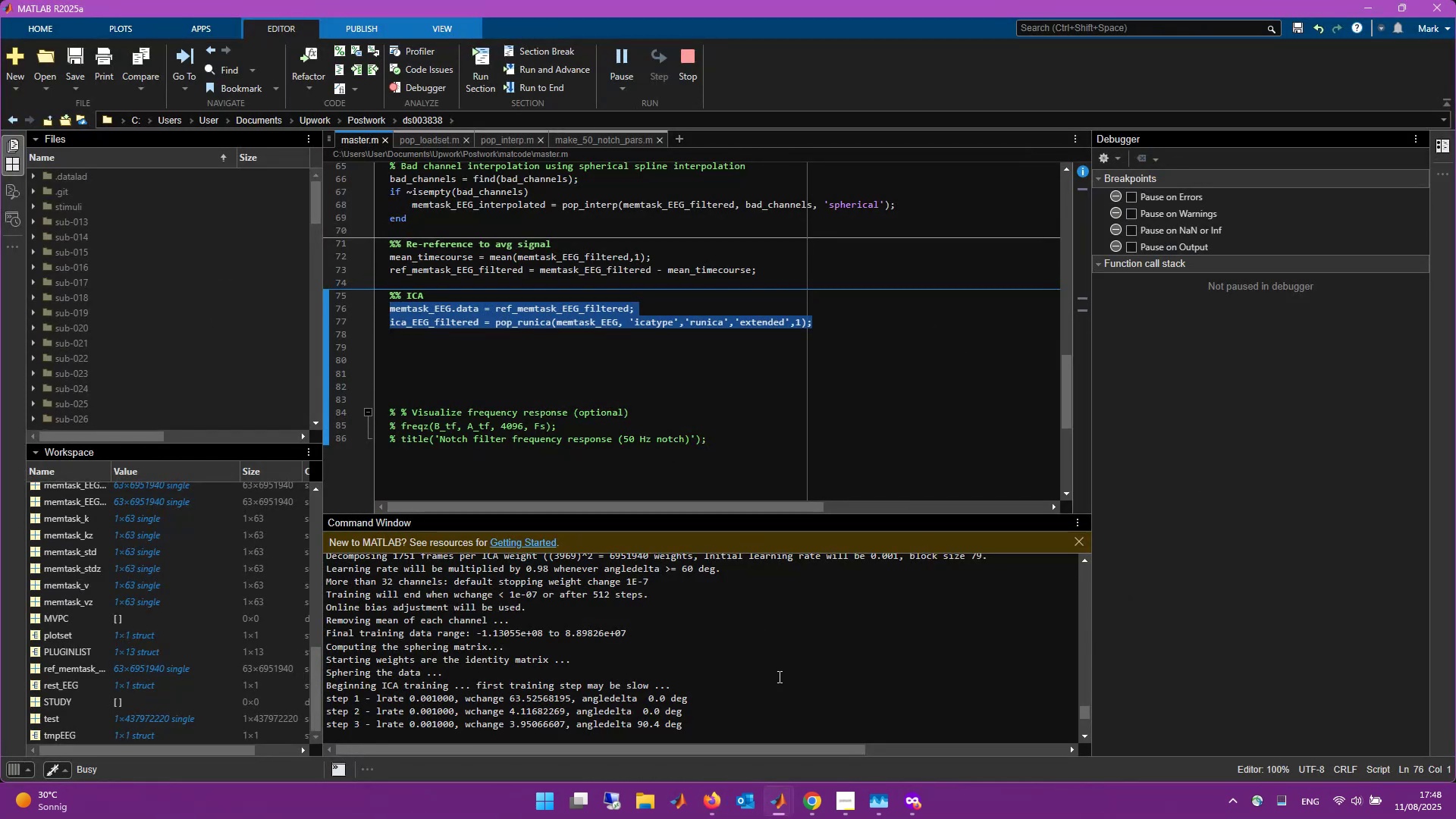 
scroll: coordinate [782, 681], scroll_direction: down, amount: 1.0
 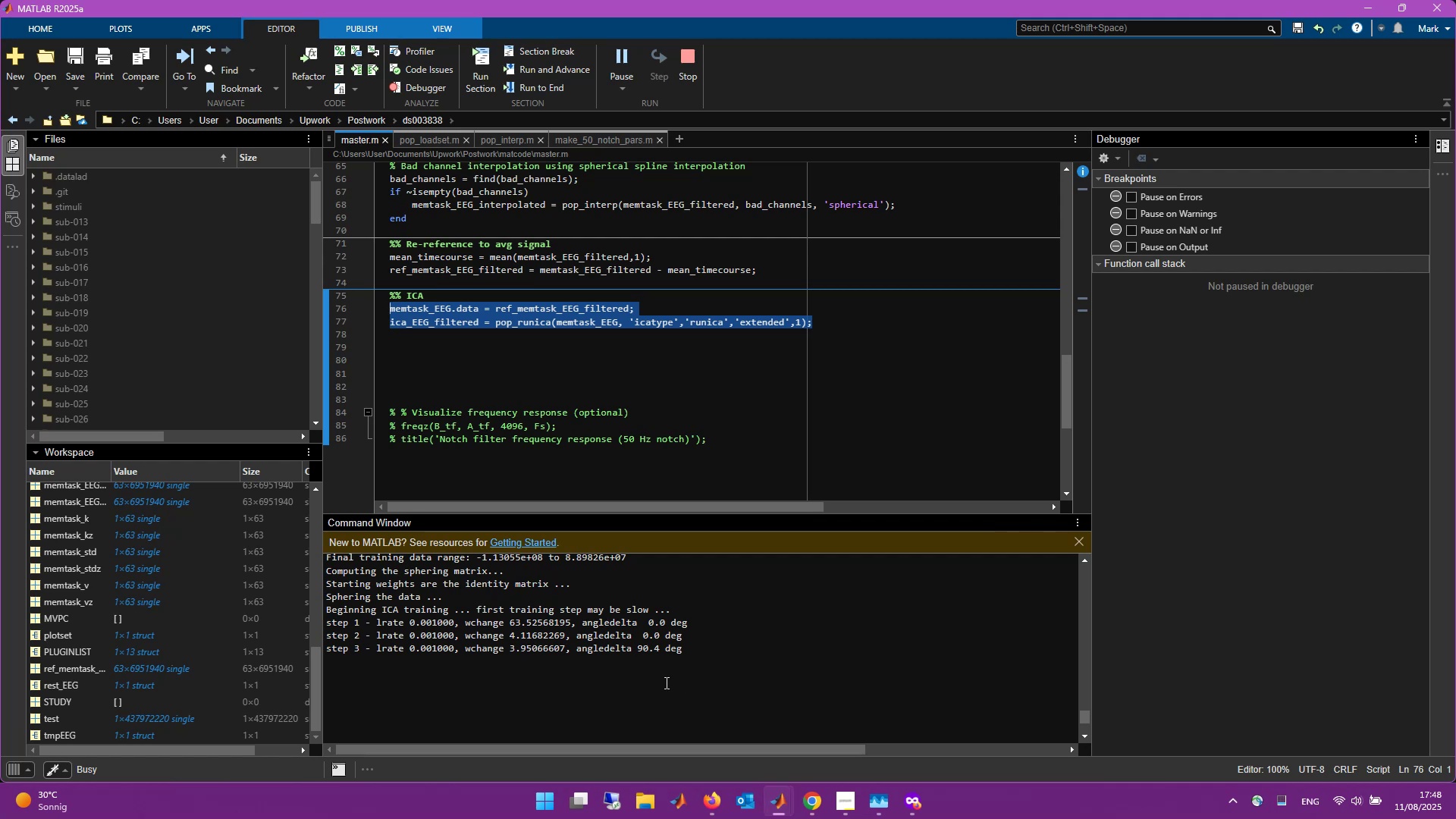 
scroll: coordinate [719, 682], scroll_direction: up, amount: 1.0
 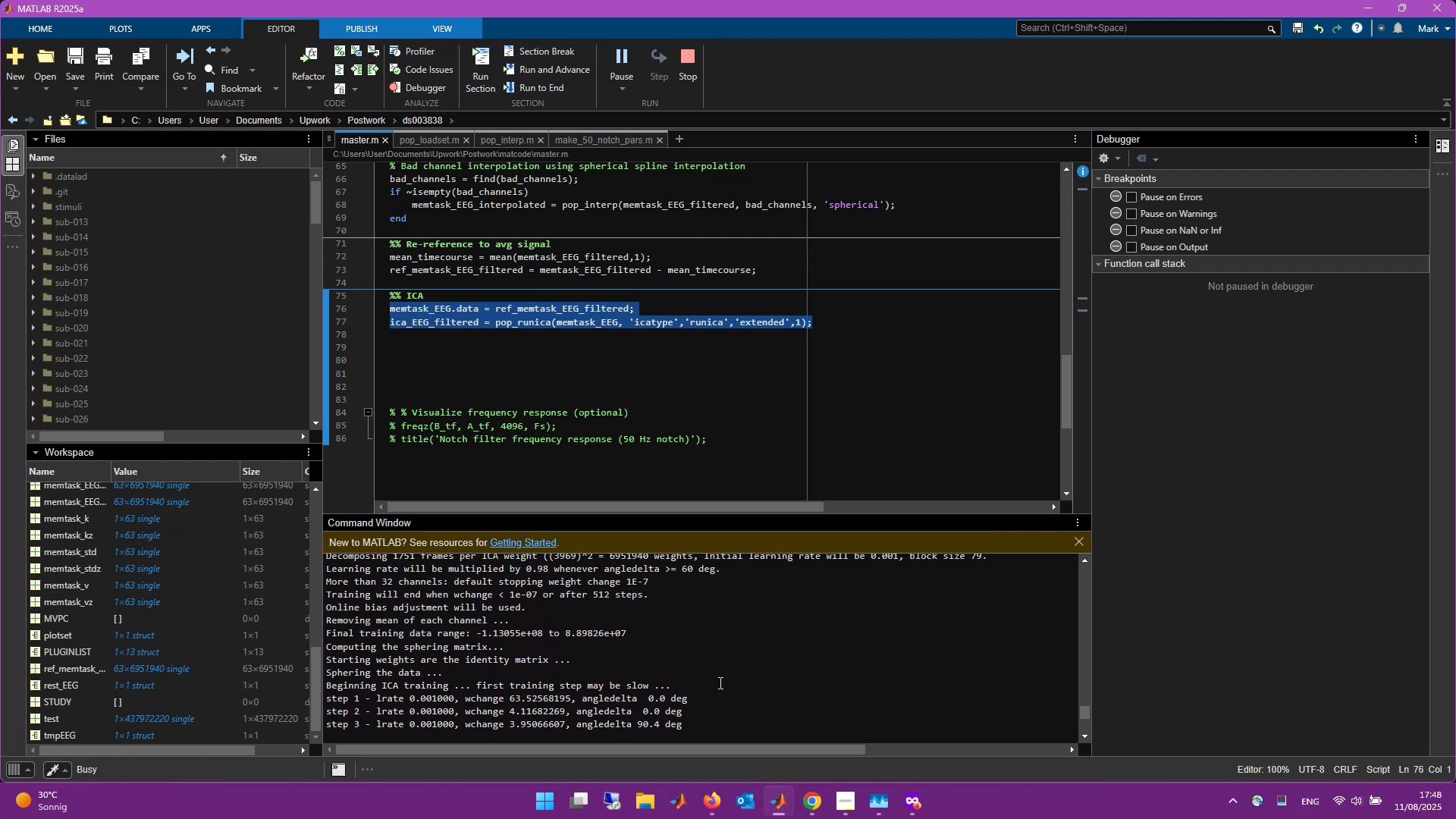 
scroll: coordinate [719, 682], scroll_direction: down, amount: 1.0
 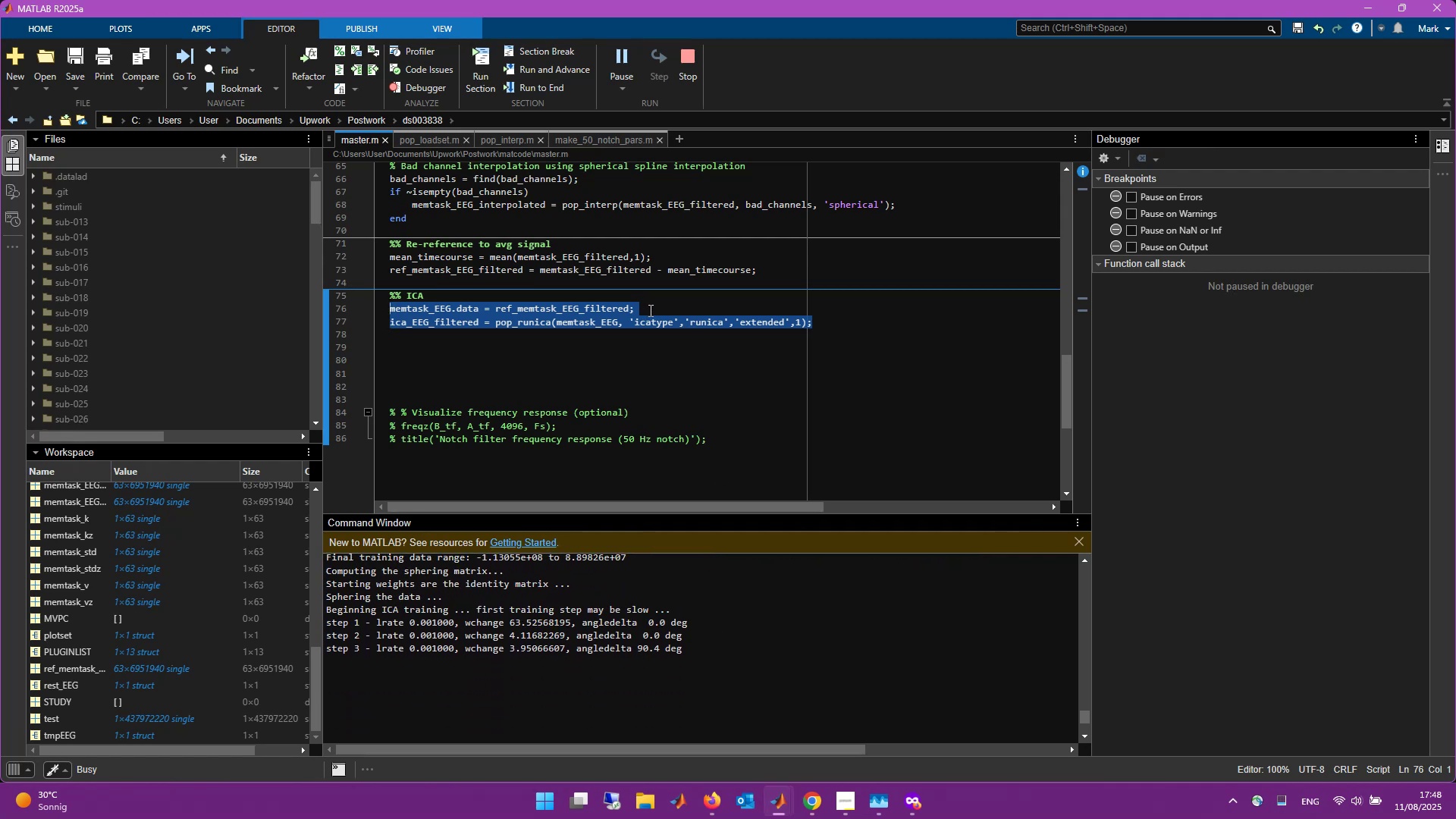 
wait(5.21)
 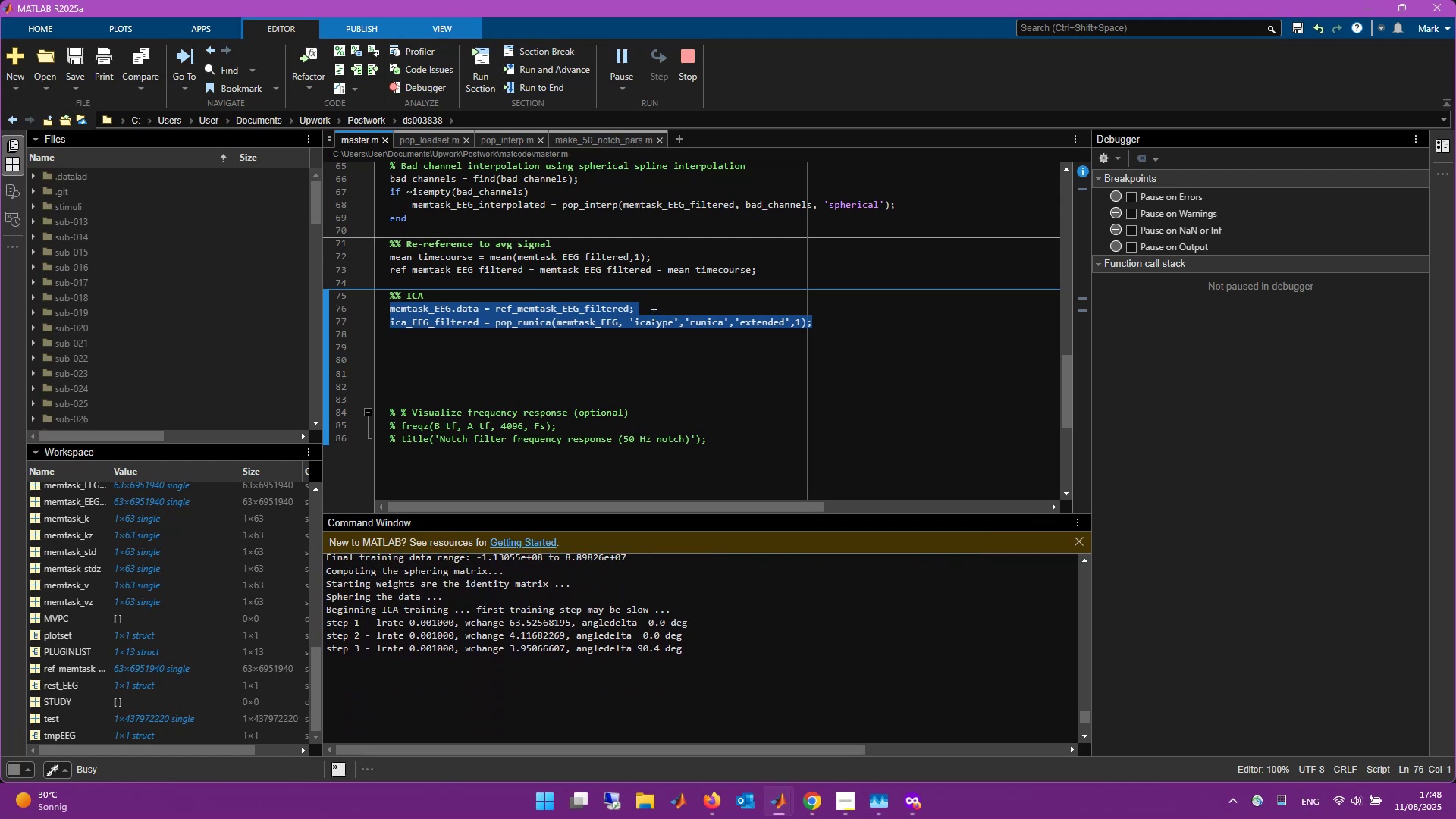 
left_click([654, 310])
 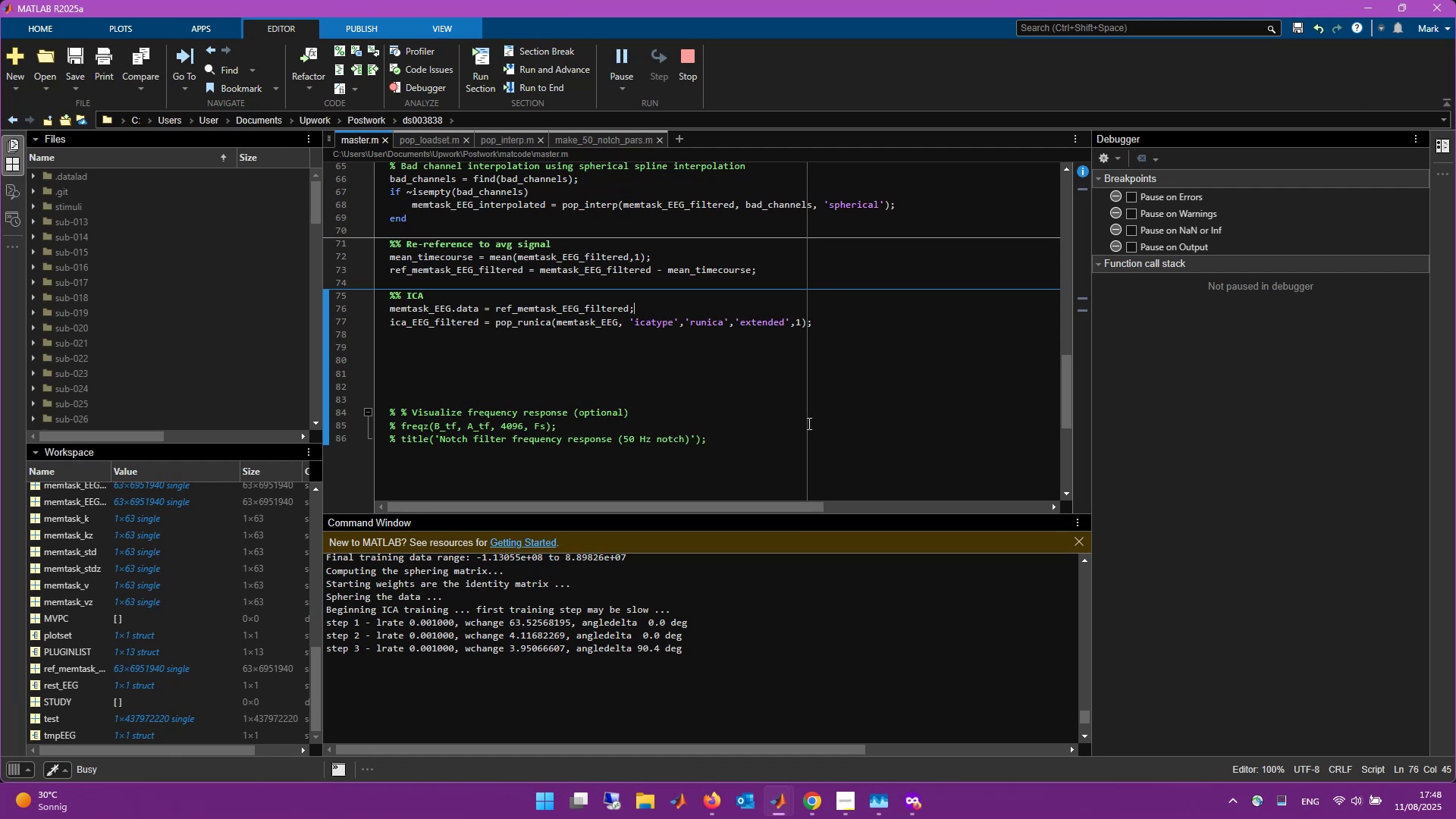 
scroll: coordinate [808, 423], scroll_direction: up, amount: 2.0
 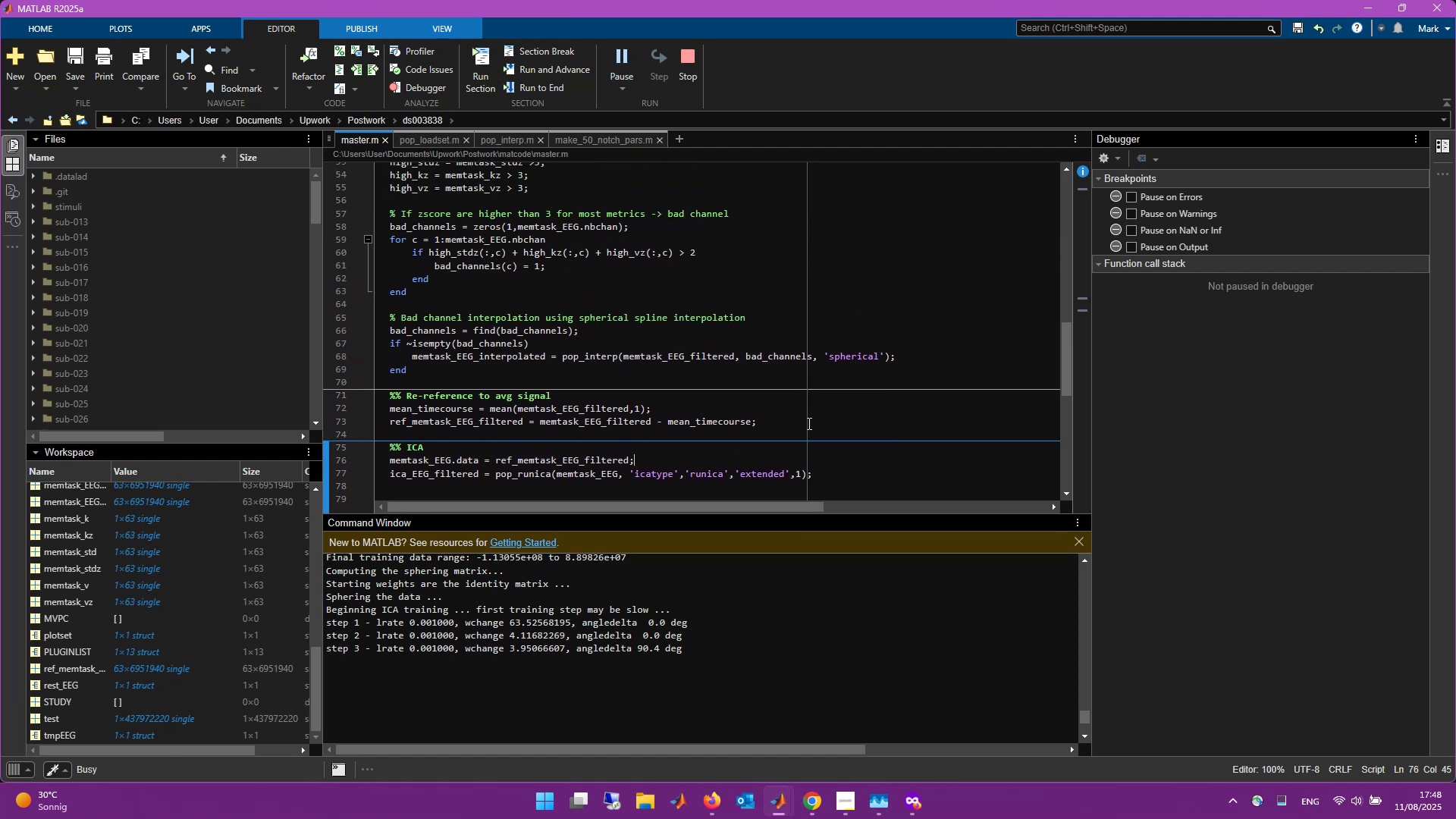 
scroll: coordinate [808, 423], scroll_direction: down, amount: 3.0
 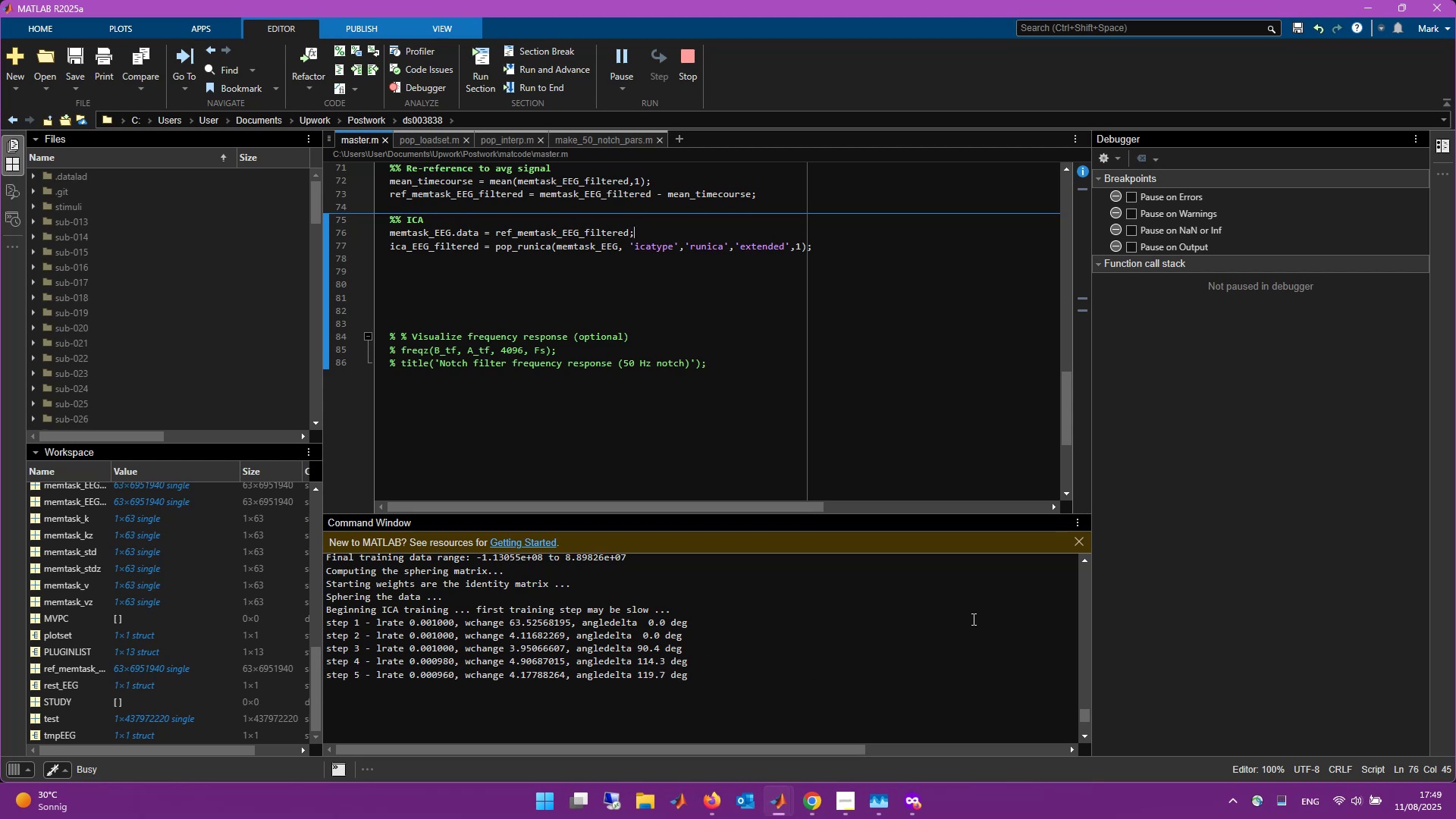 
wait(44.45)
 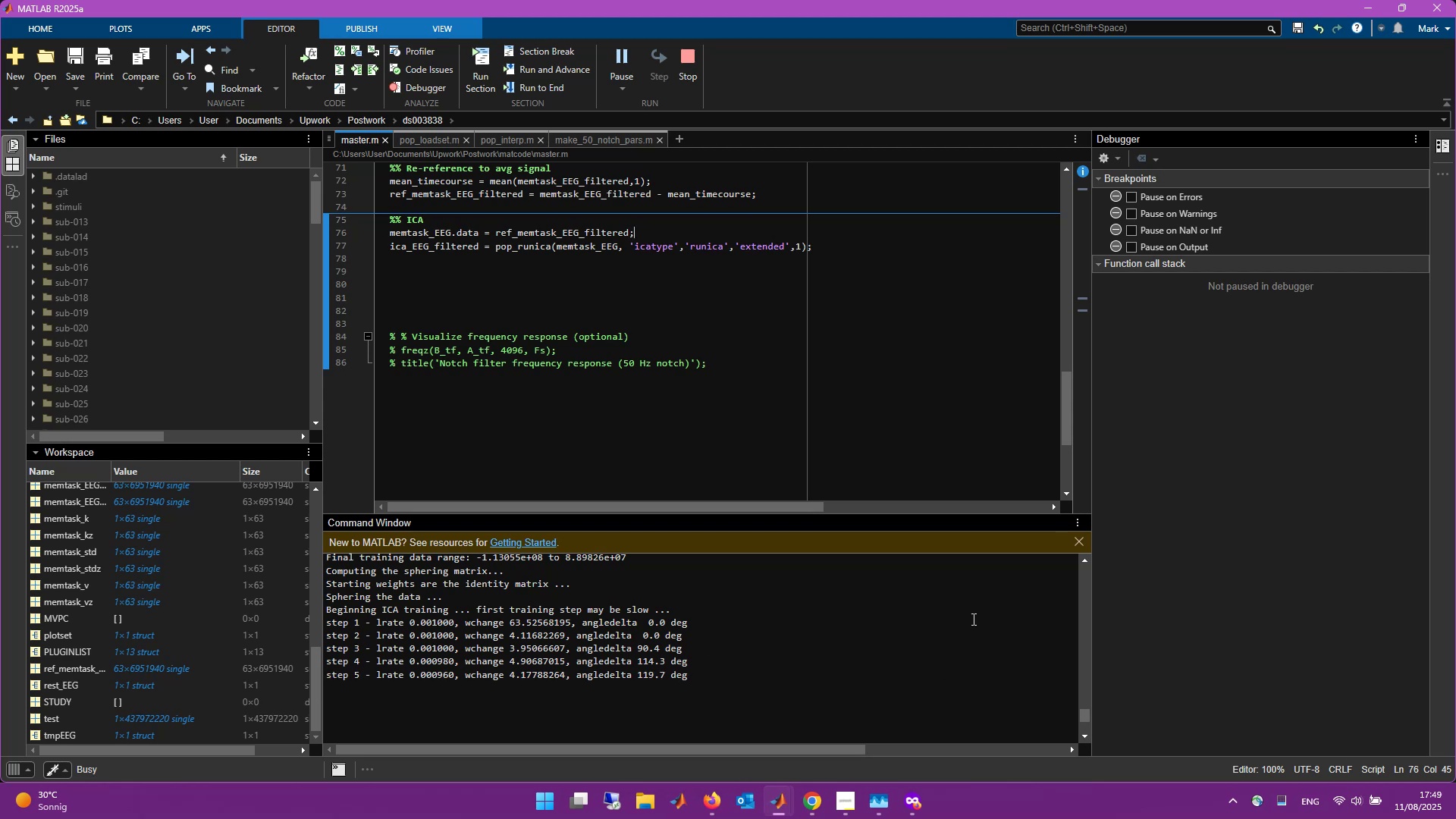 
scroll: coordinate [815, 452], scroll_direction: up, amount: 6.0
 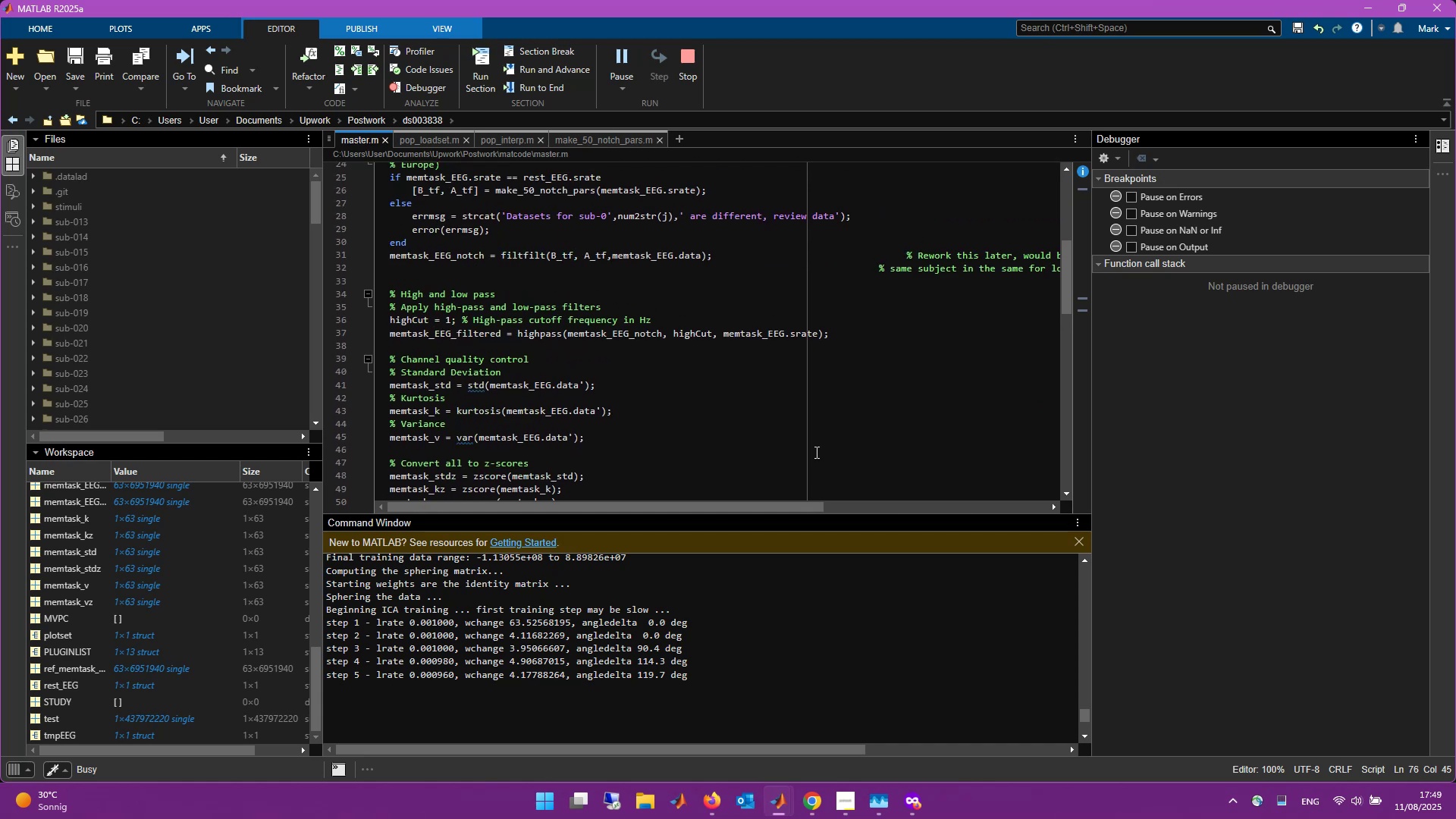 
scroll: coordinate [815, 453], scroll_direction: down, amount: 7.0
 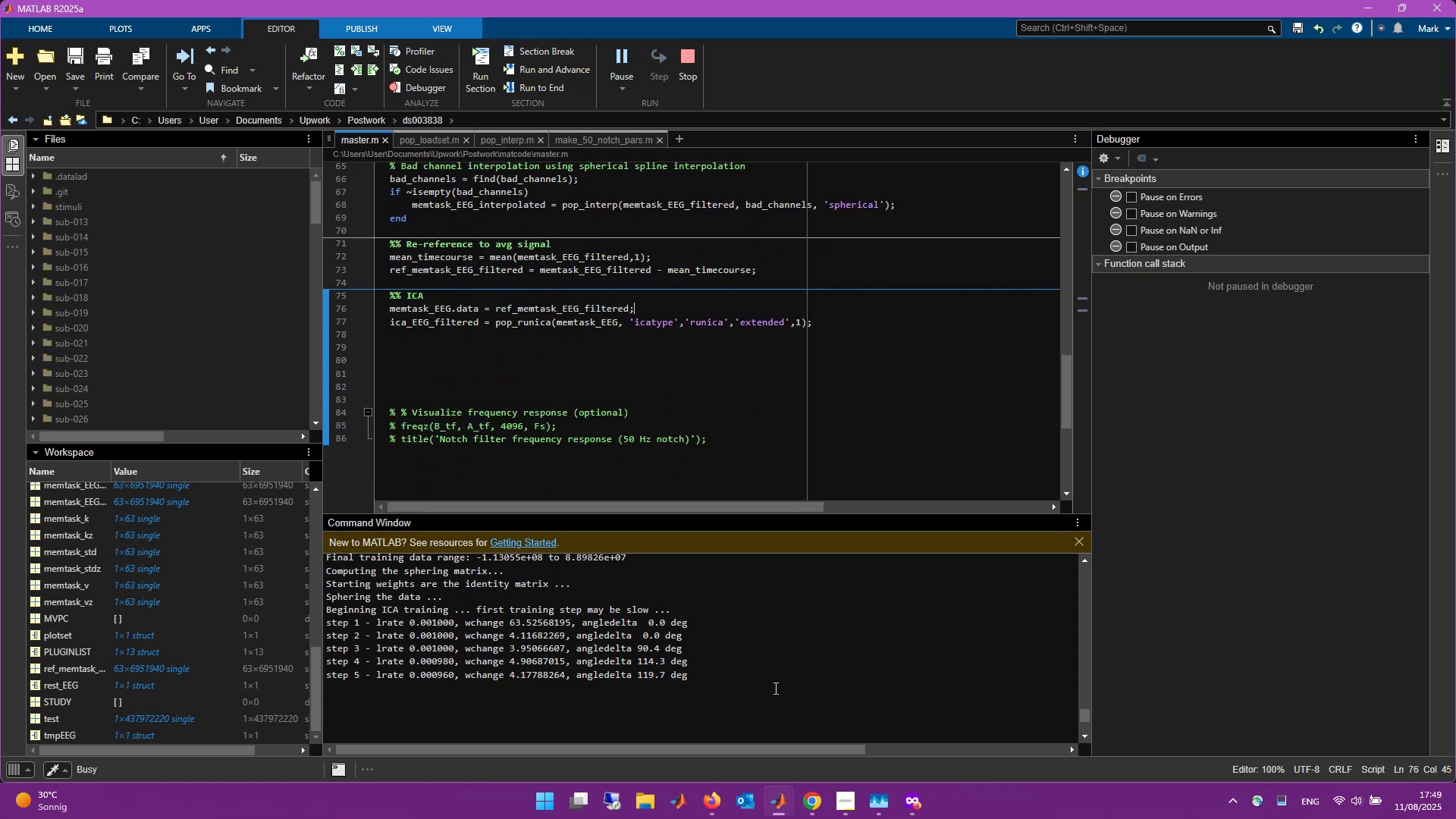 
left_click([774, 709])
 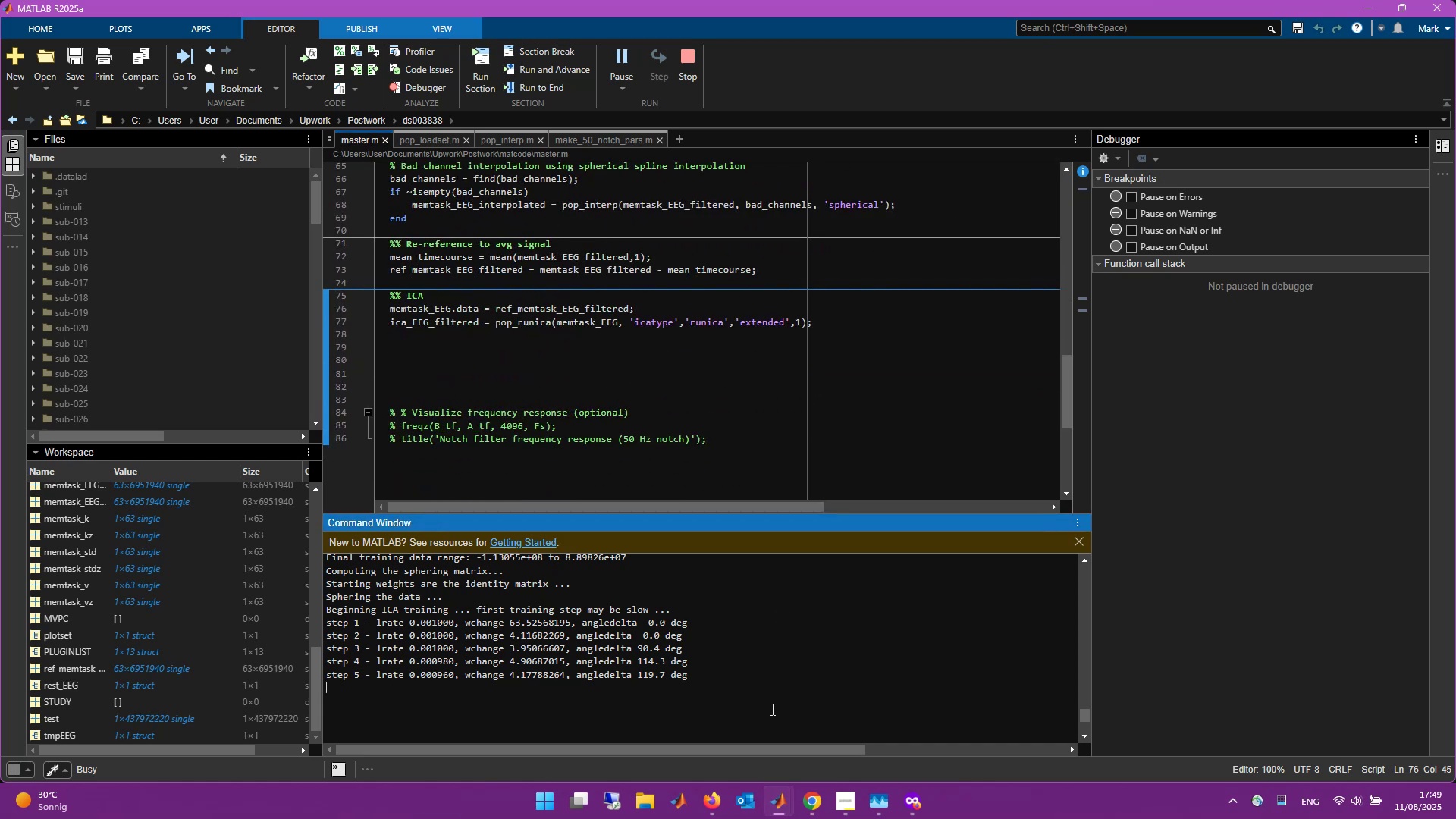 
key(Control+C)
 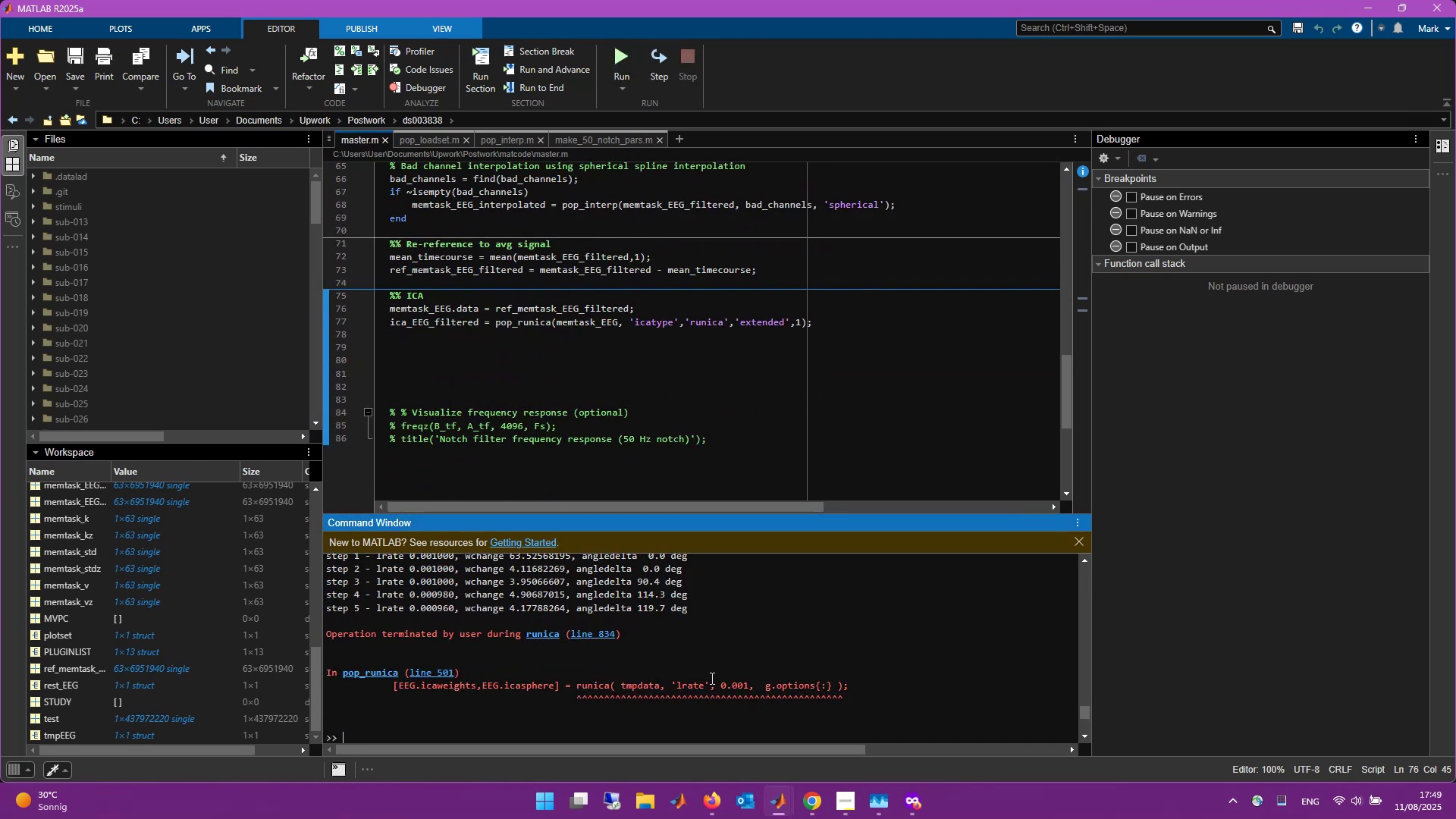 
scroll: coordinate [708, 441], scroll_direction: down, amount: 1.0
 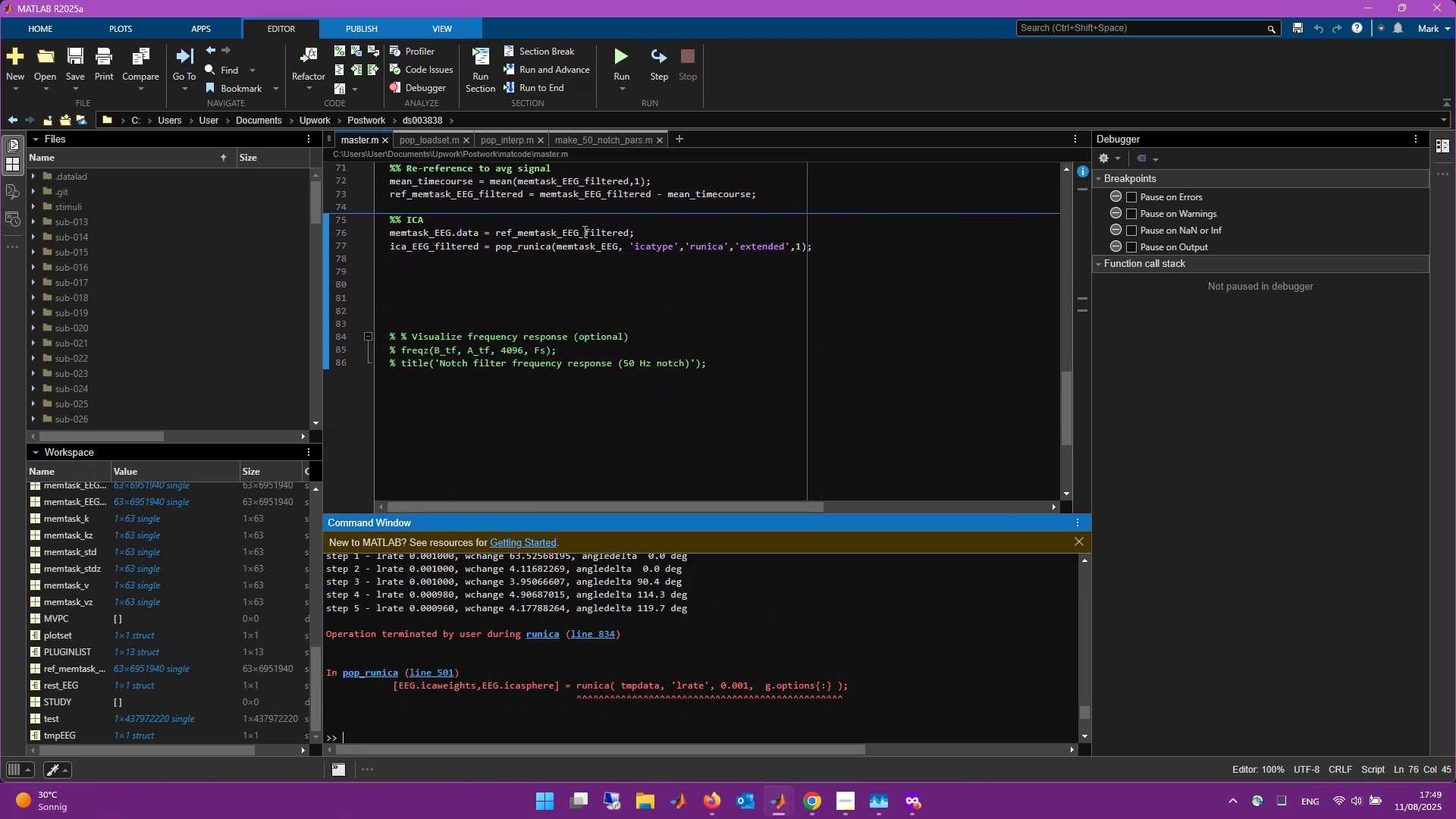 
left_click([682, 232])
 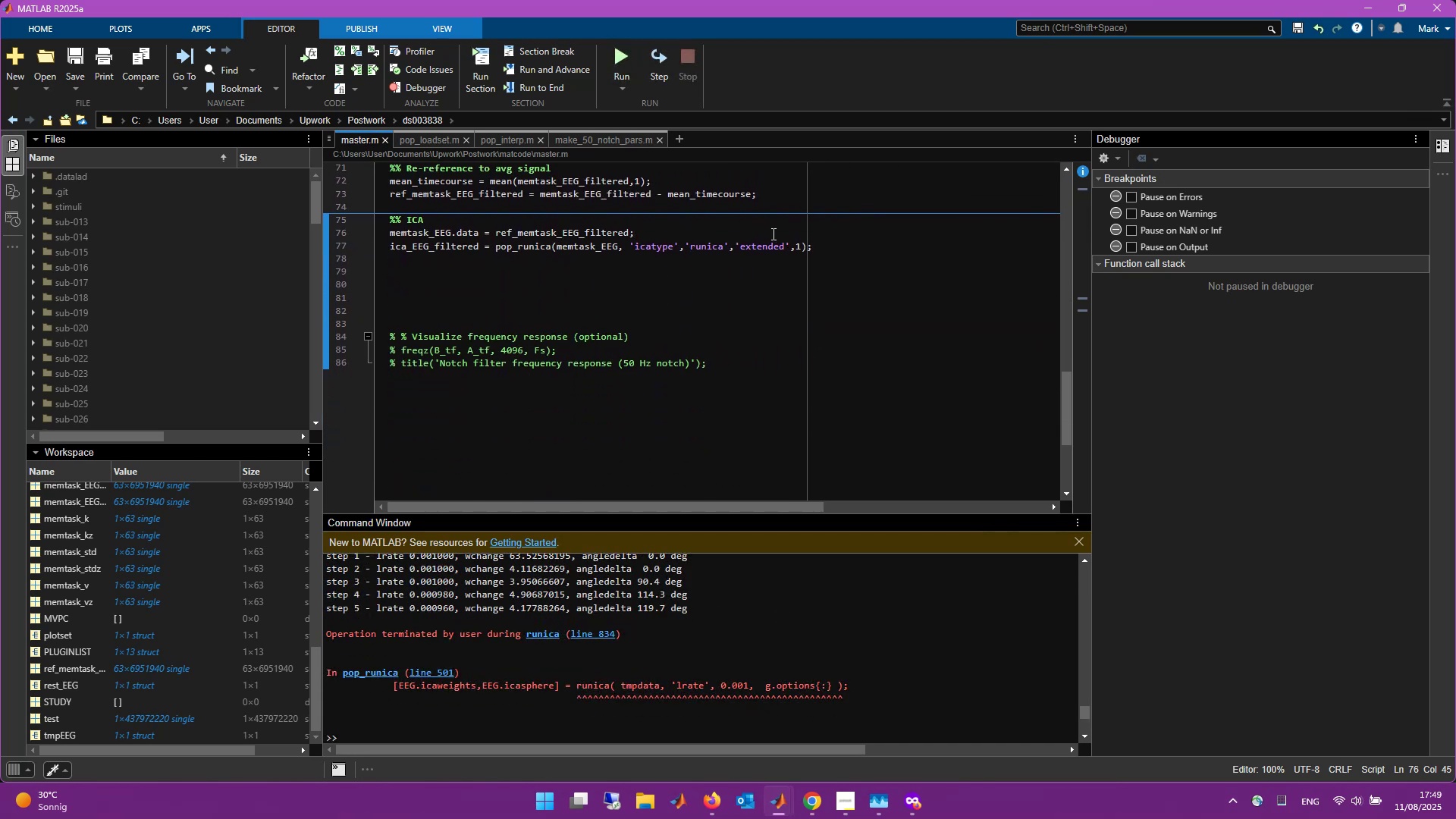 
key(Enter)
 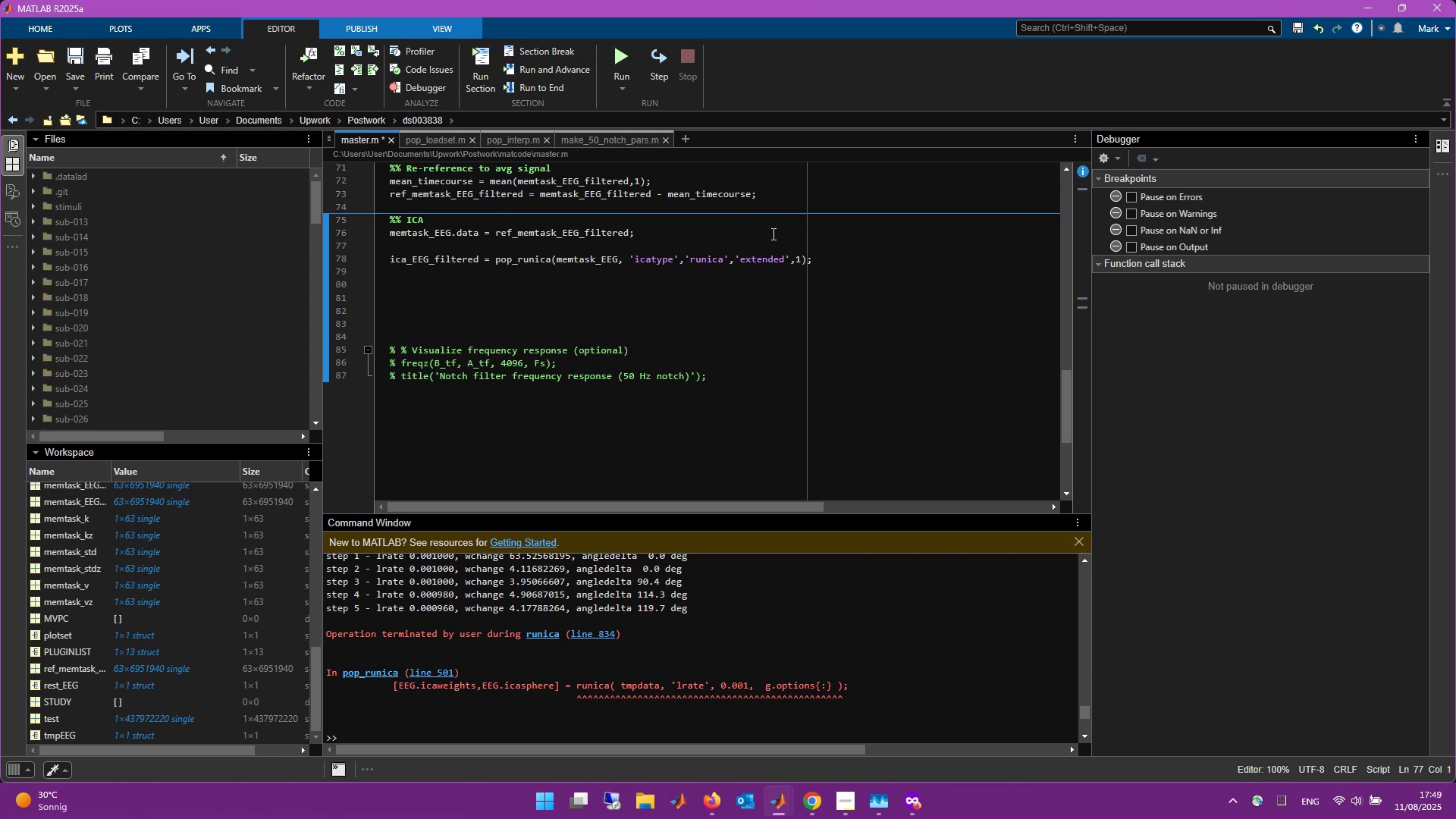 
type(memtask_EEG)
 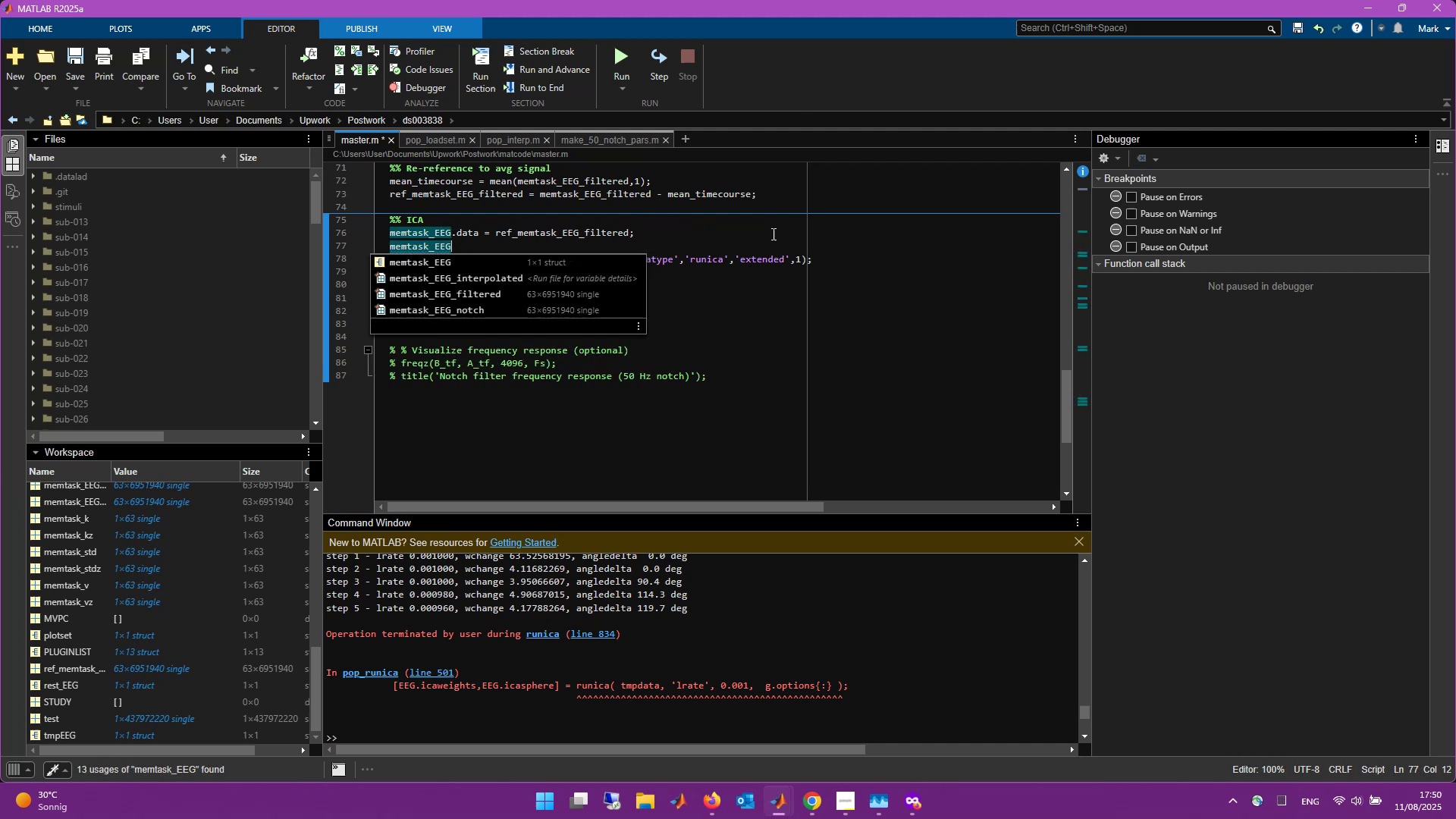 
type(.data = )
key(Backspace)
key(Backspace)
key(Backspace)
key(Backspace)
key(Backspace)
key(Backspace)
key(Backspace)
key(Backspace)
type( = meme)
key(Backspace)
type(tak)
key(Backspace)
type(sk)
key(Backspace)
key(Backspace)
key(Backspace)
key(Backspace)
key(Backspace)
key(Backspace)
key(Backspace)
type(pop)
 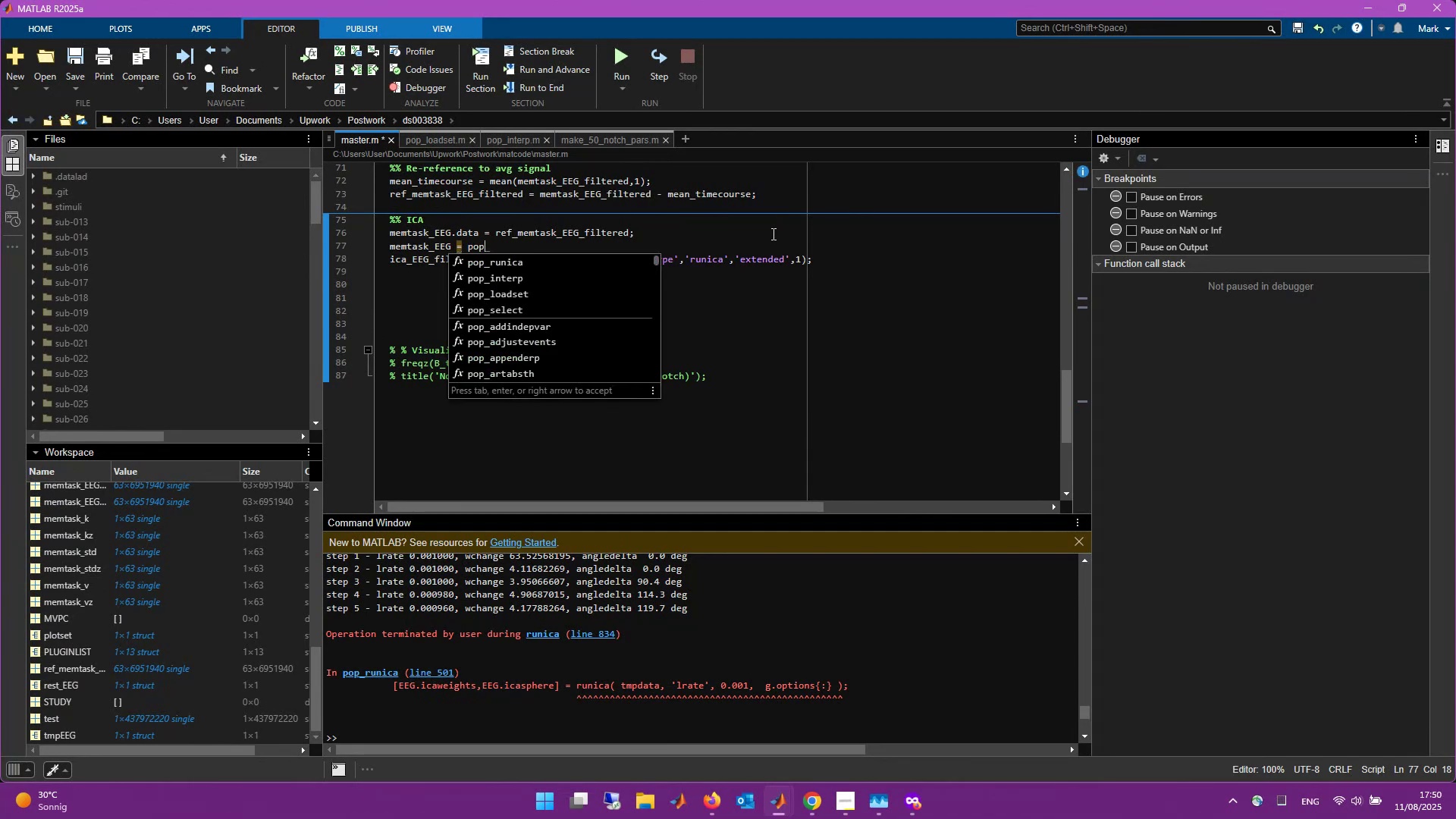 
key(Alt+AltLeft)
 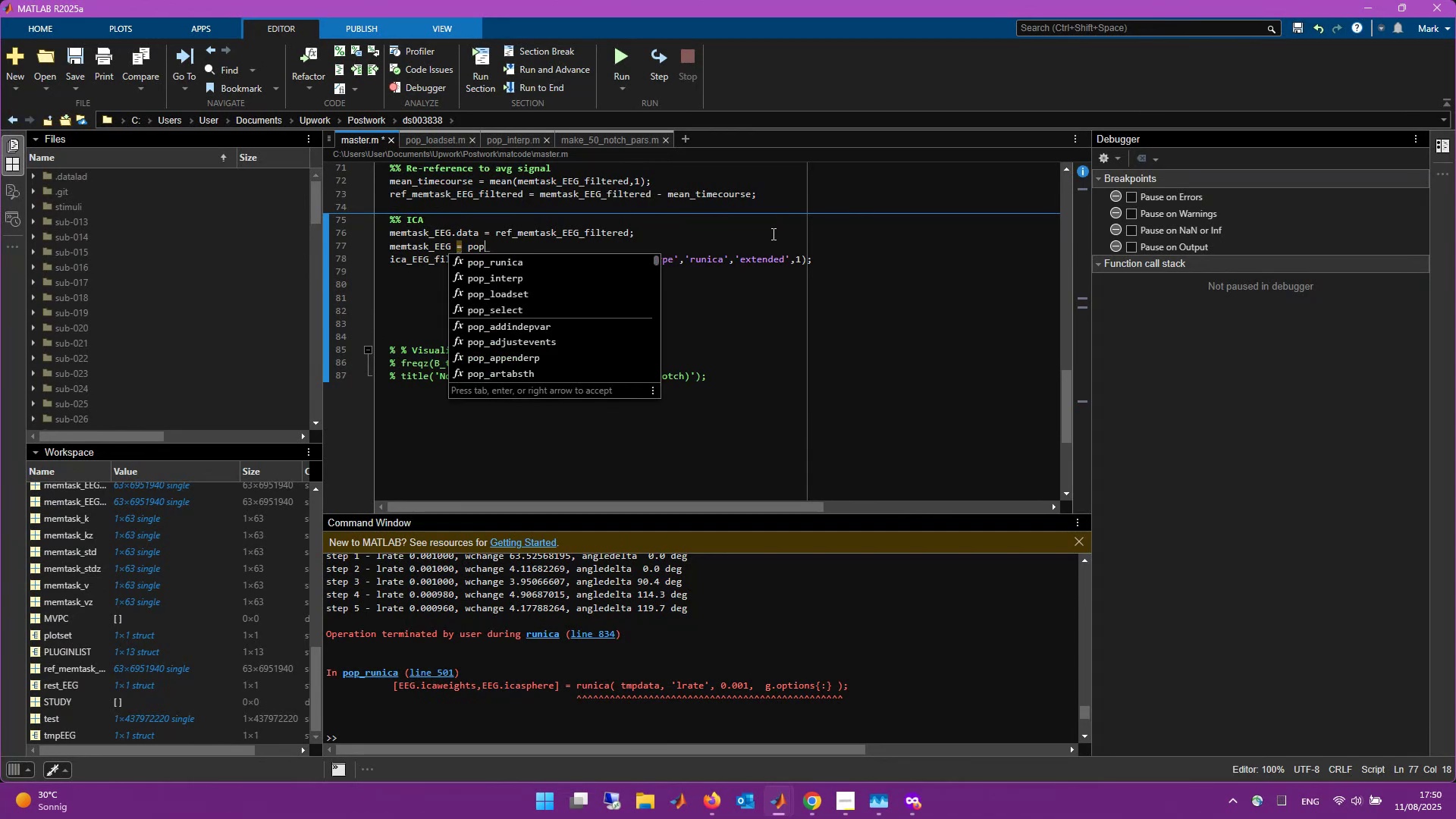 
key(Alt+Tab)
 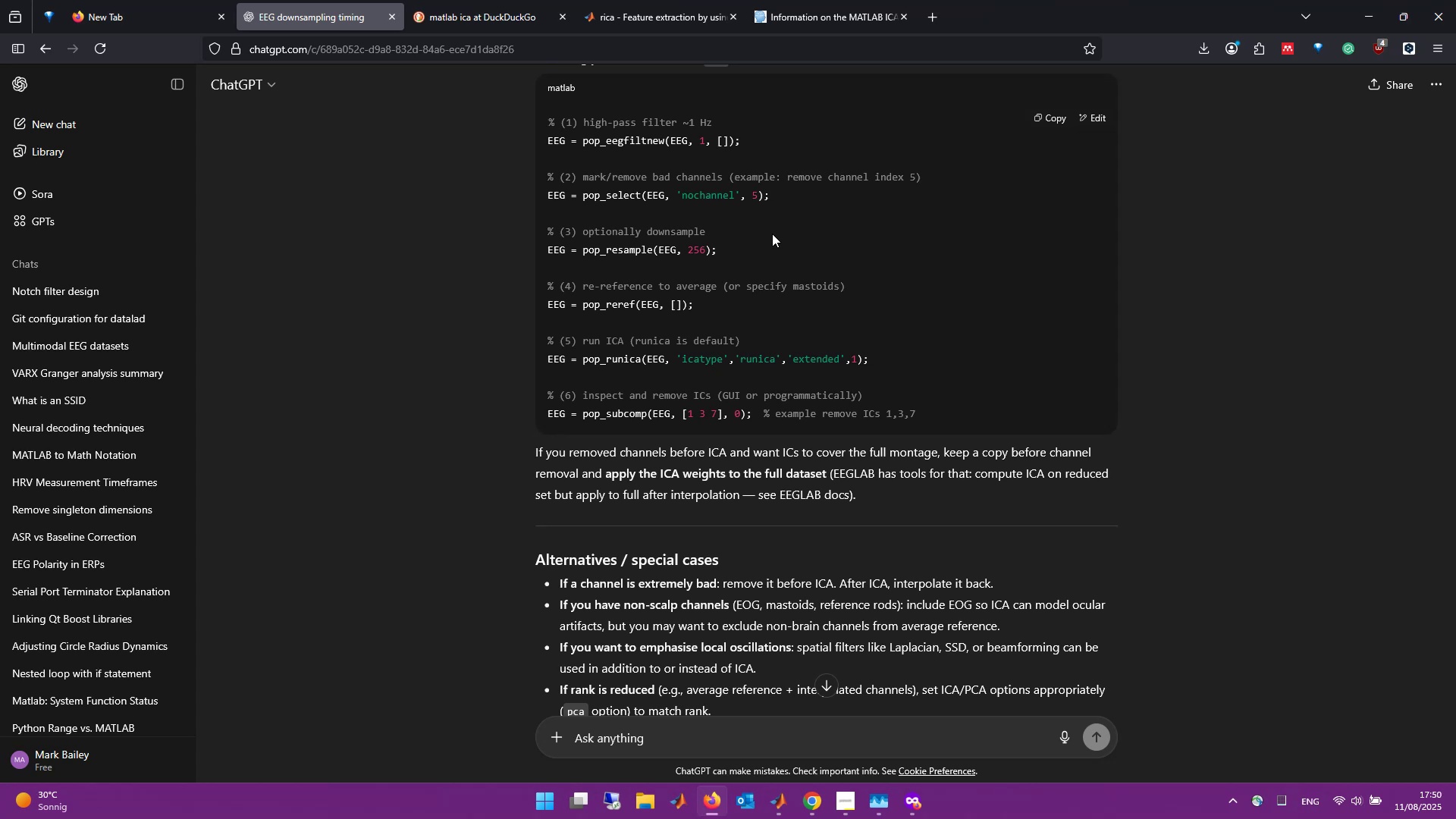 
hold_key(key=AltLeft, duration=0.44)
 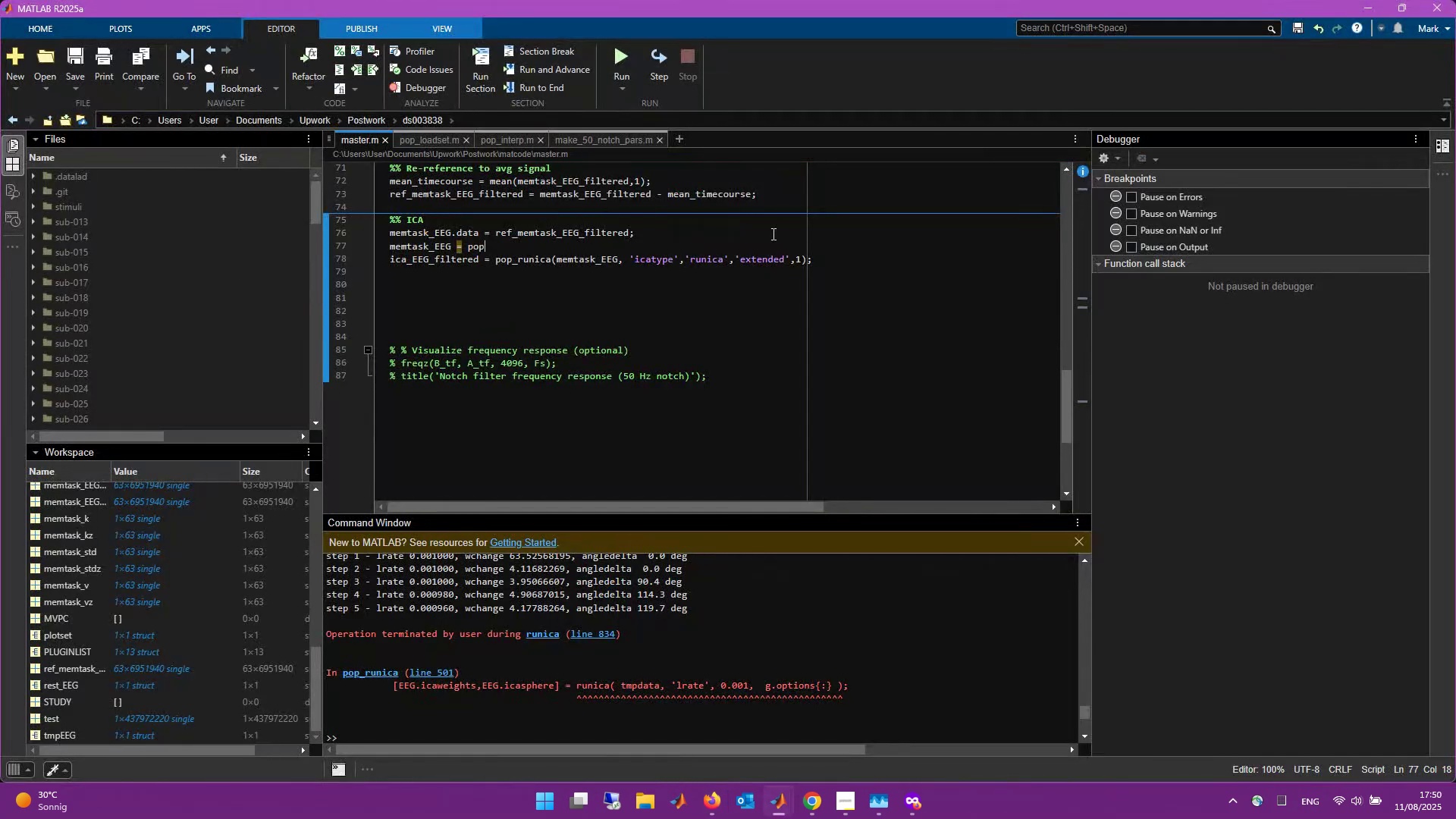 
key(Tab)
type(_er)
key(Backspace)
key(Backspace)
type(resample()
 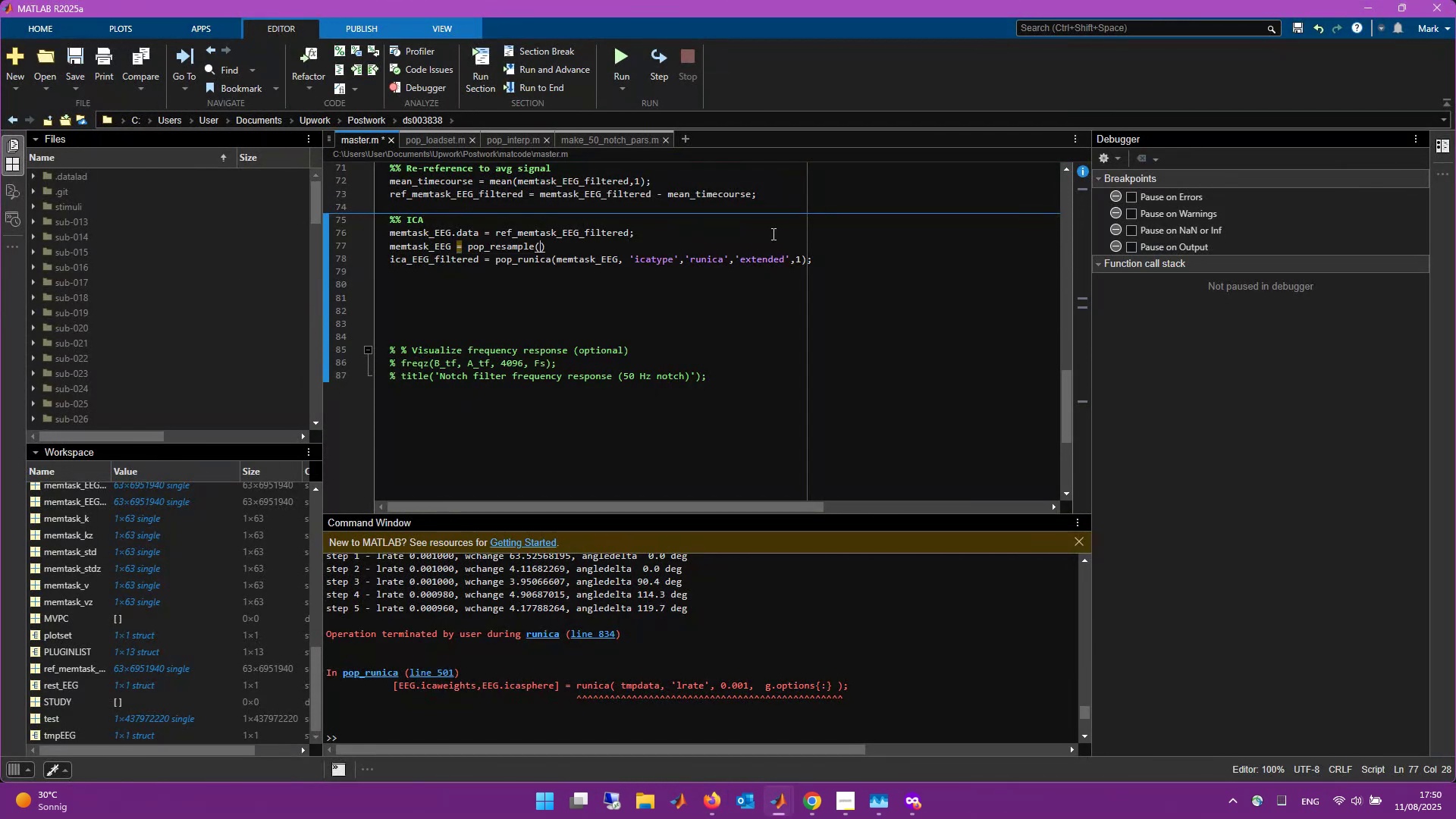 
type(mem)
key(Tab)
key(Backspace)
key(Backspace)
key(Backspace)
key(Backspace)
key(Backspace)
key(Backspace)
key(Backspace)
key(Backspace)
key(Backspace)
key(Backspace)
key(Backspace)
key(Backspace)
key(Backspace)
type(,256)
 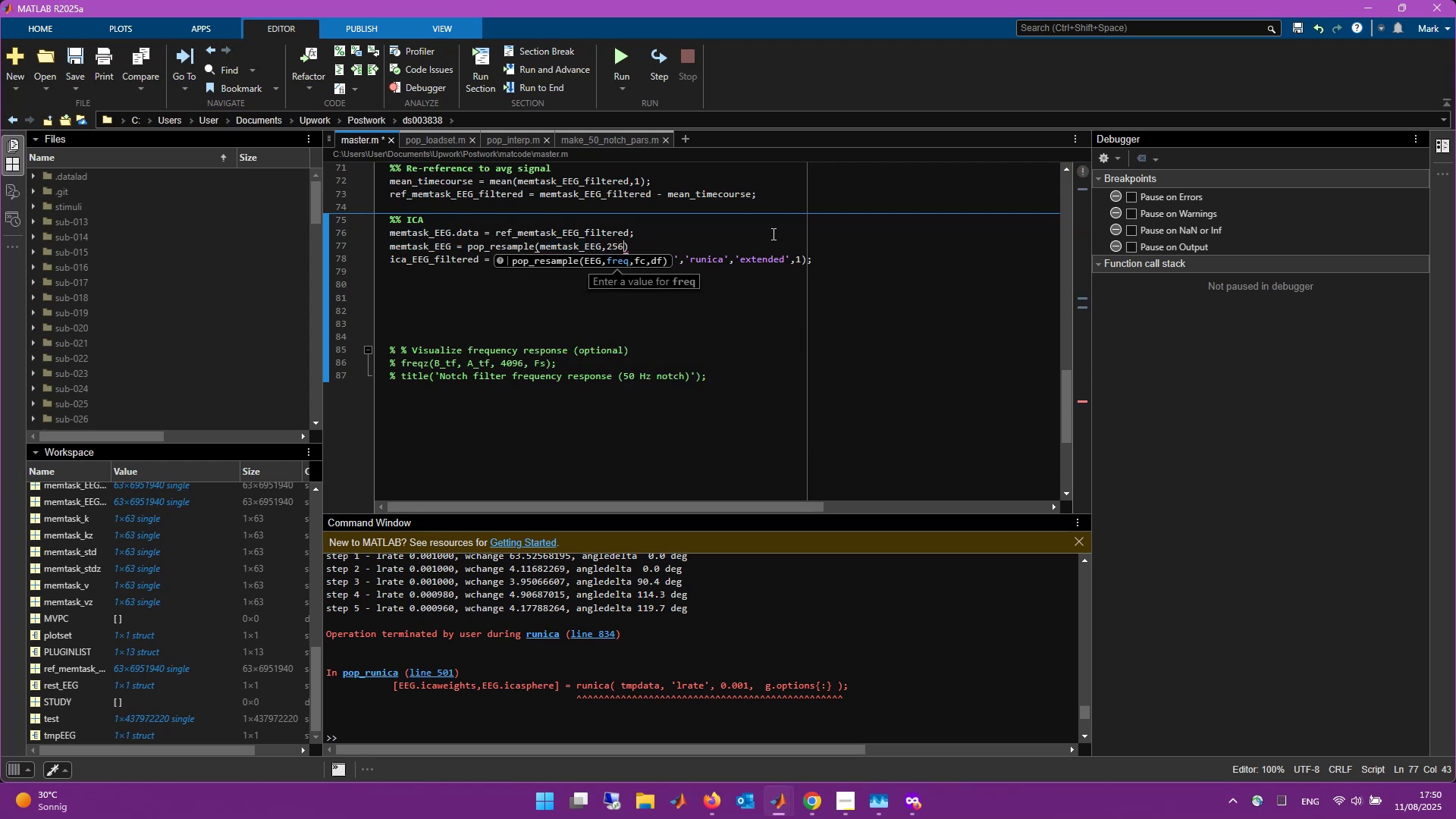 
key(ArrowRight)
 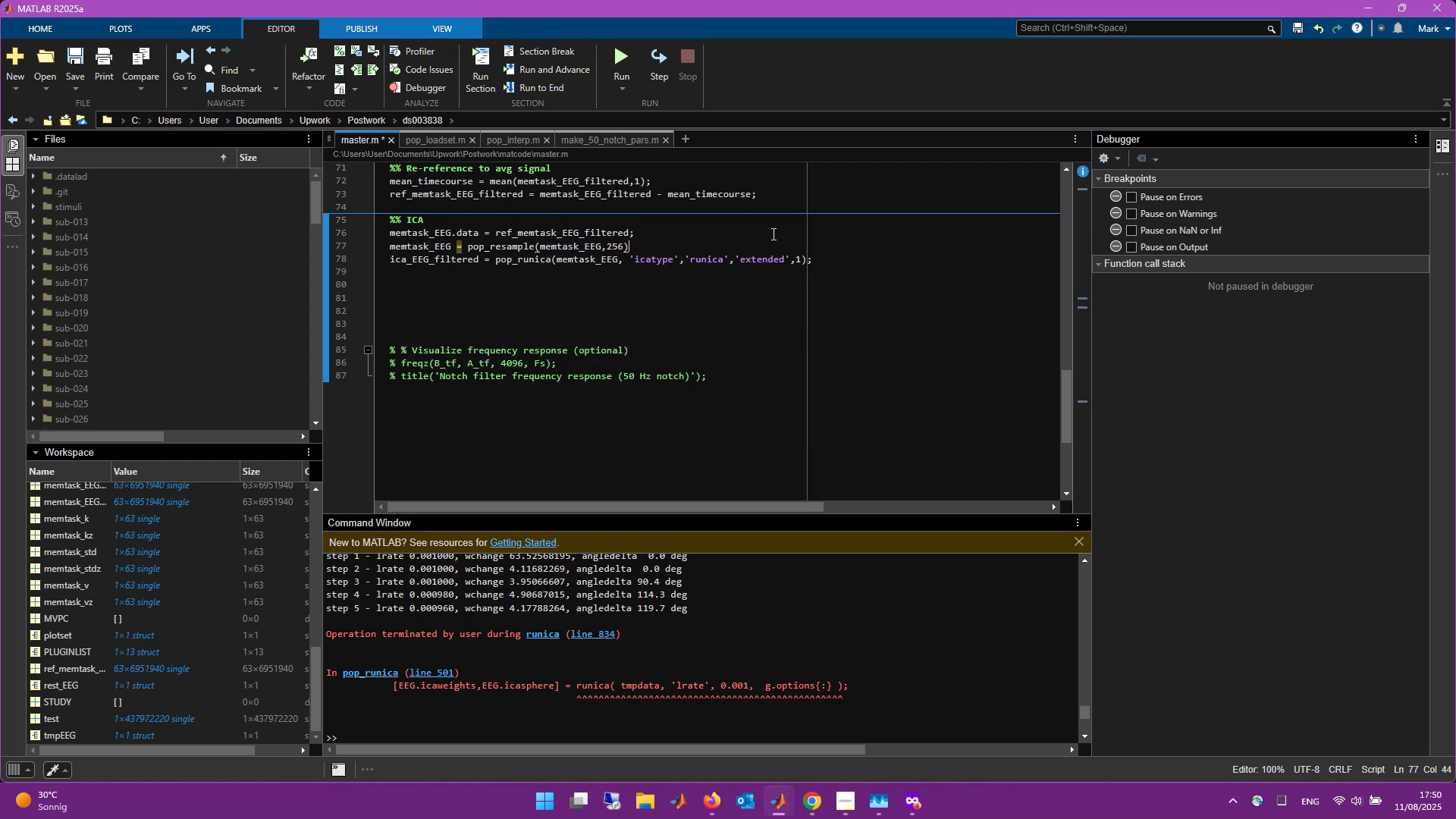 
key(Semicolon)
 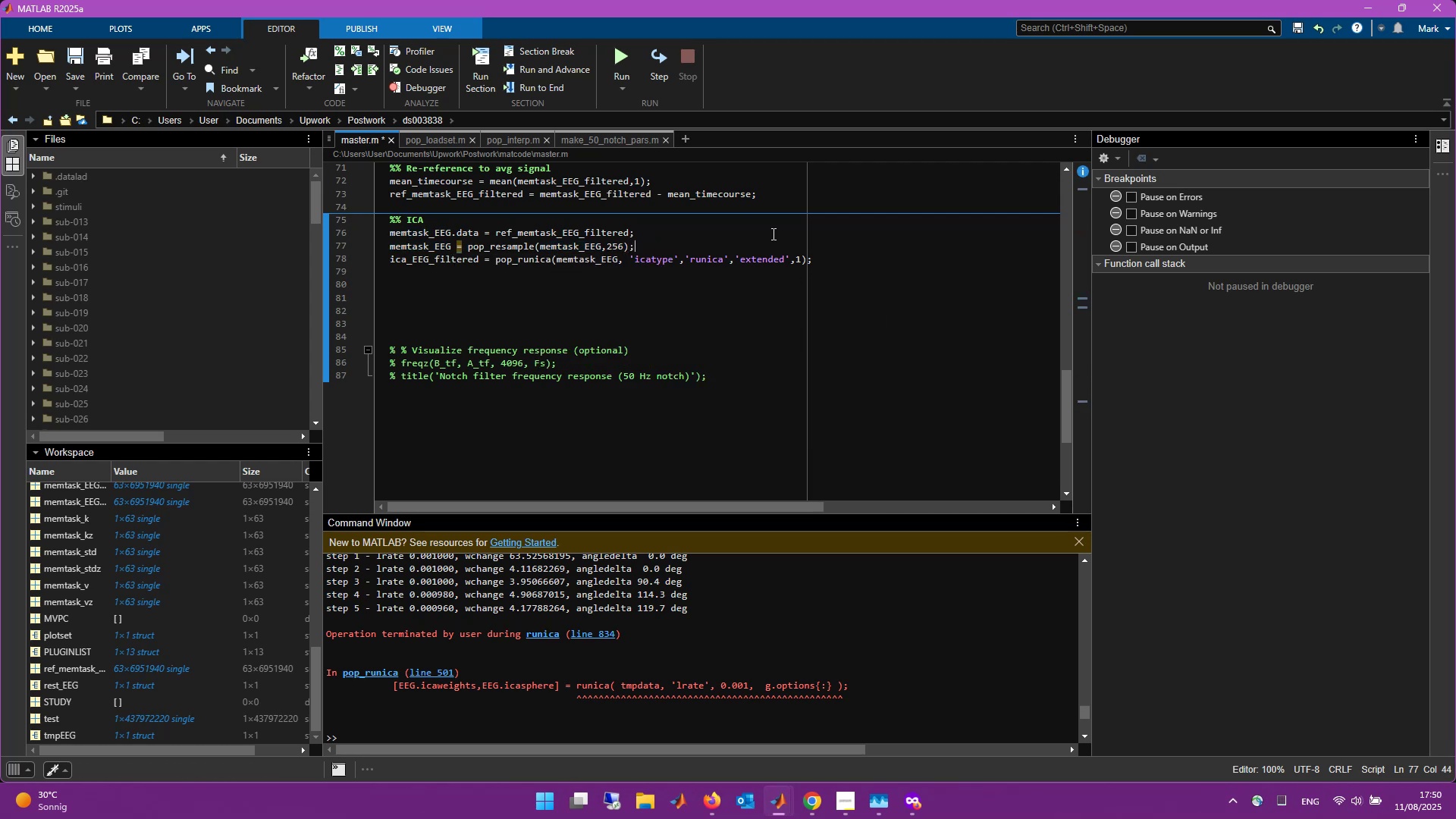 
key(Control+S)
 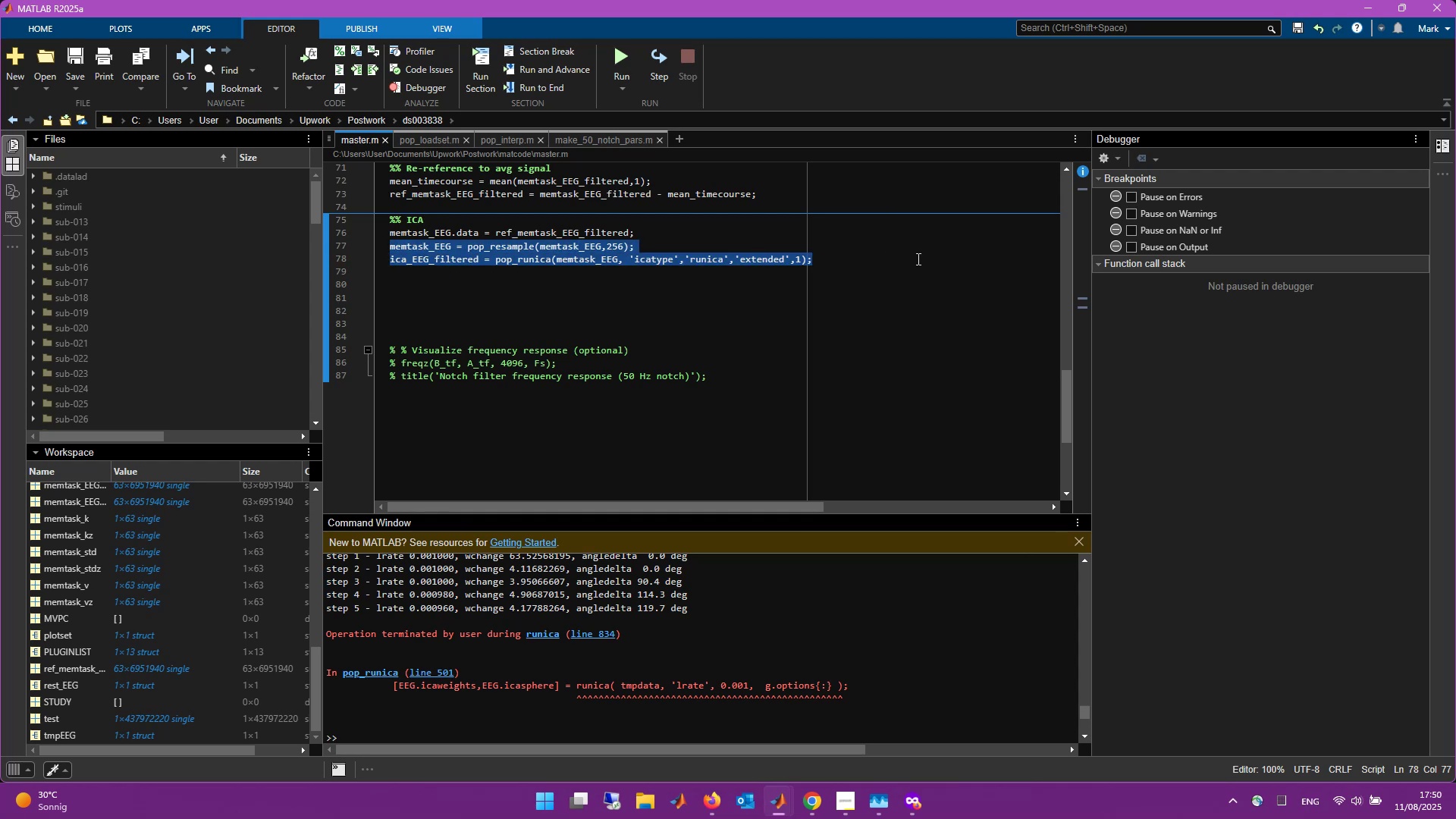 
key(F9)
 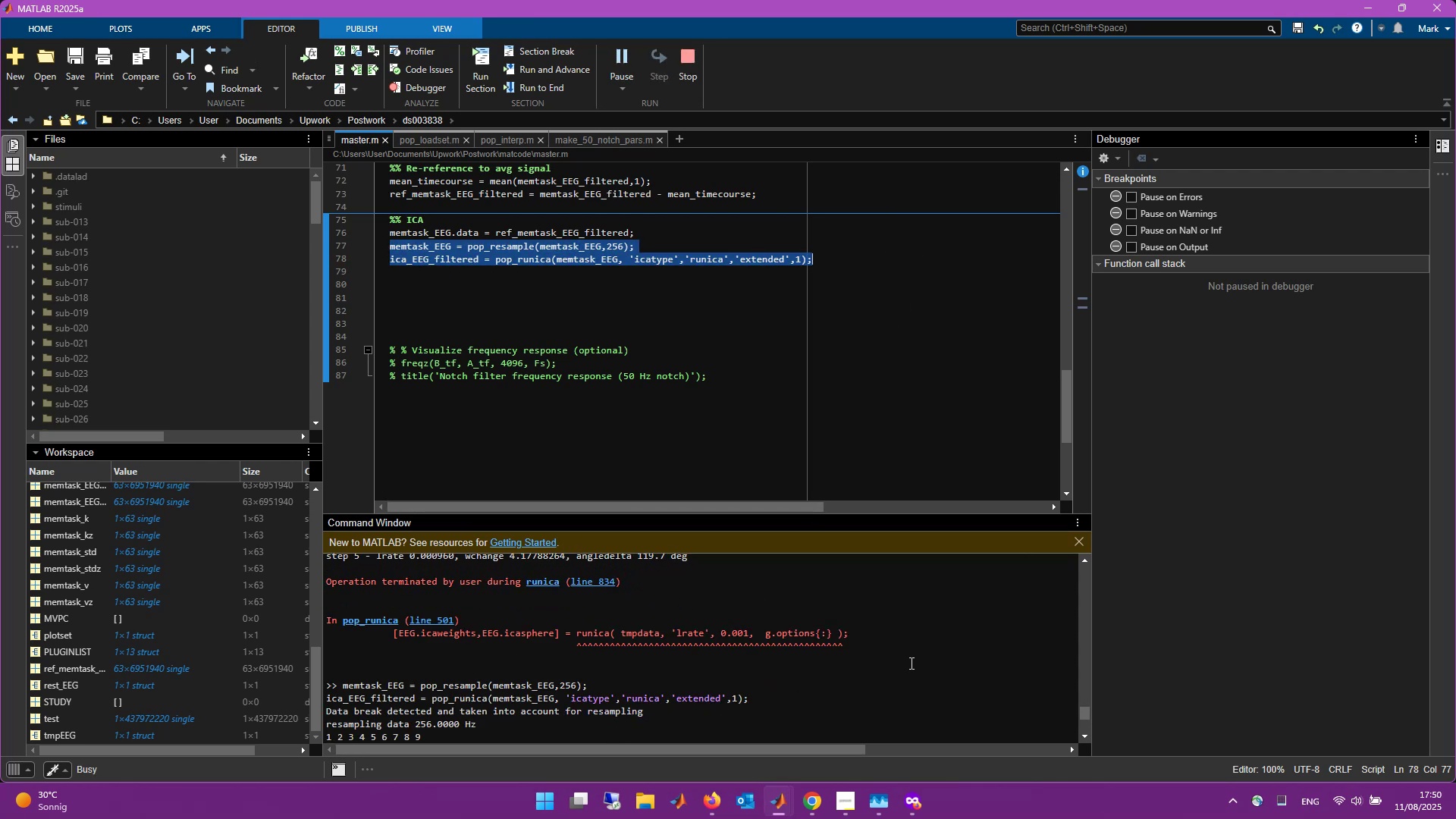 
wait(7.55)
 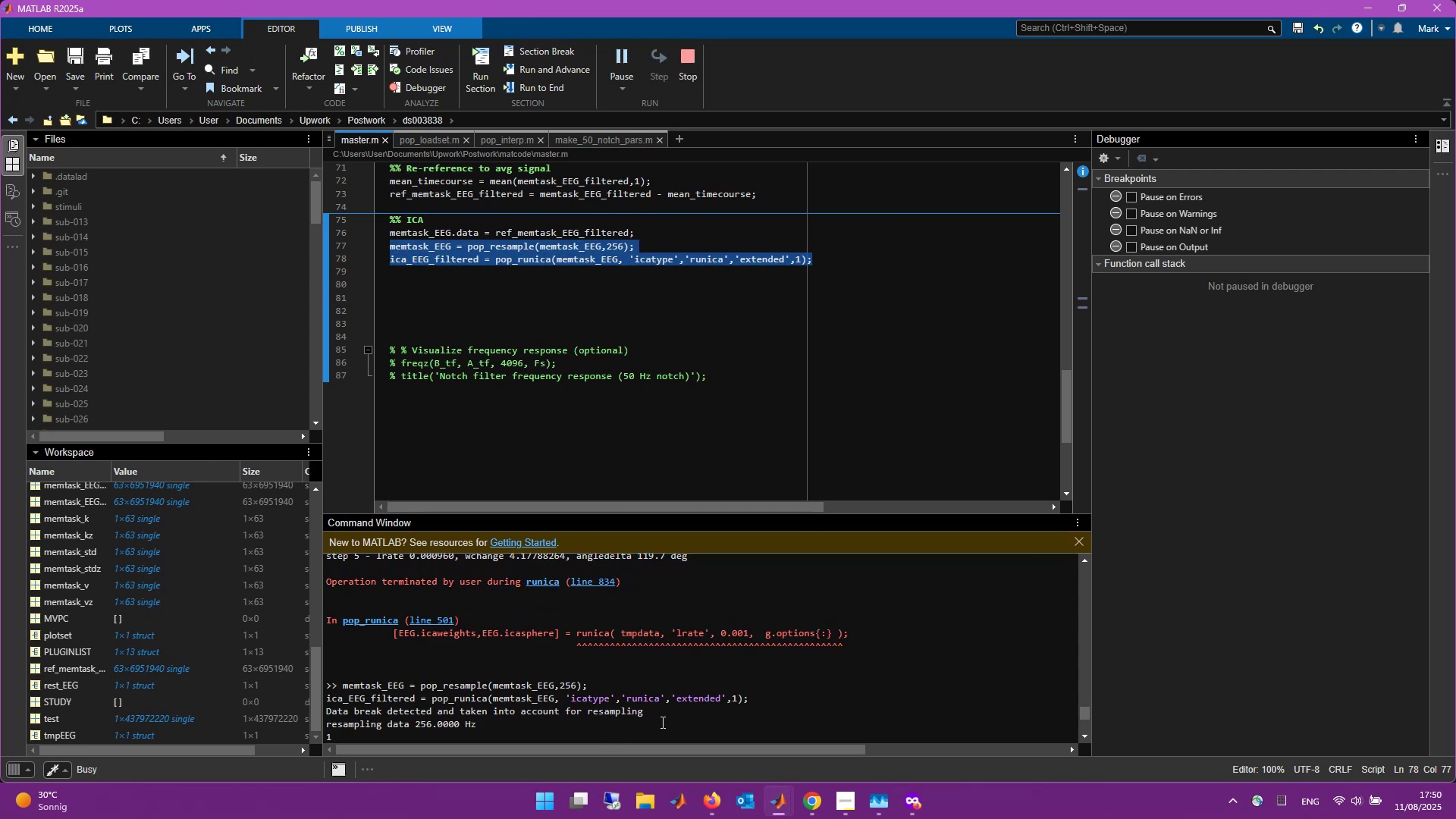 
scroll: coordinate [910, 671], scroll_direction: down, amount: 2.0
 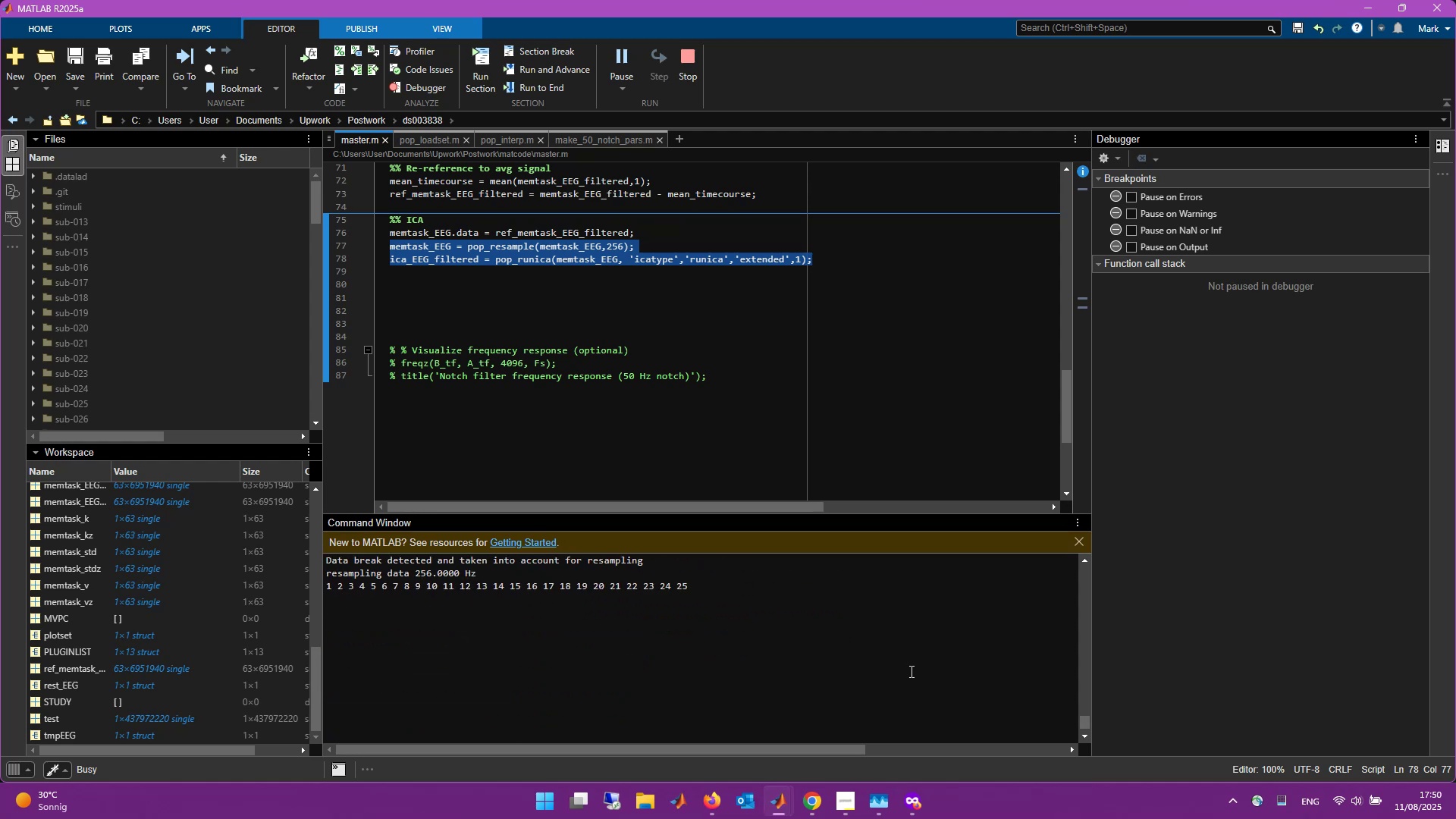 
scroll: coordinate [910, 671], scroll_direction: up, amount: 1.0
 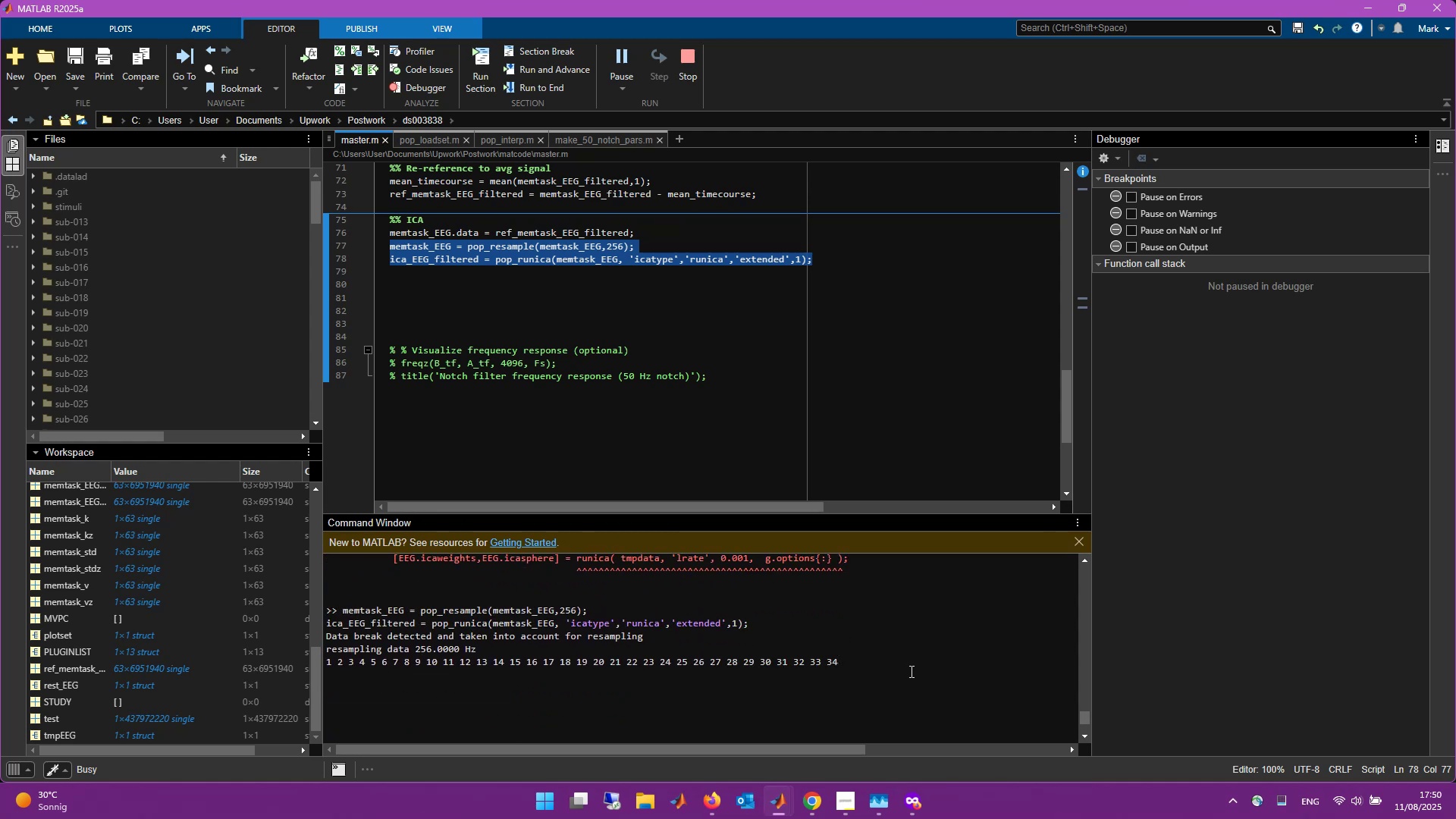 
scroll: coordinate [910, 671], scroll_direction: down, amount: 1.0
 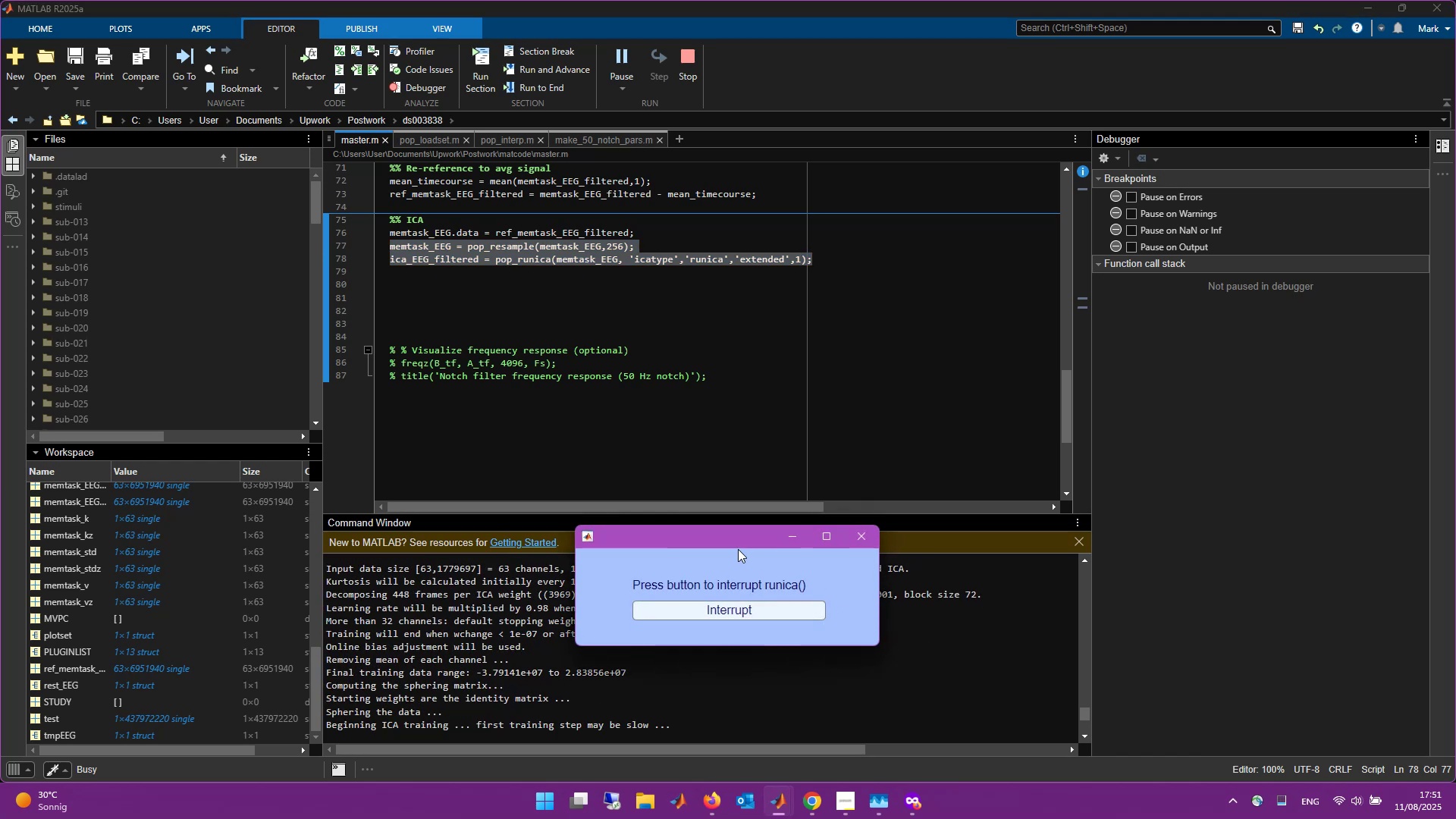 
wait(15.11)
 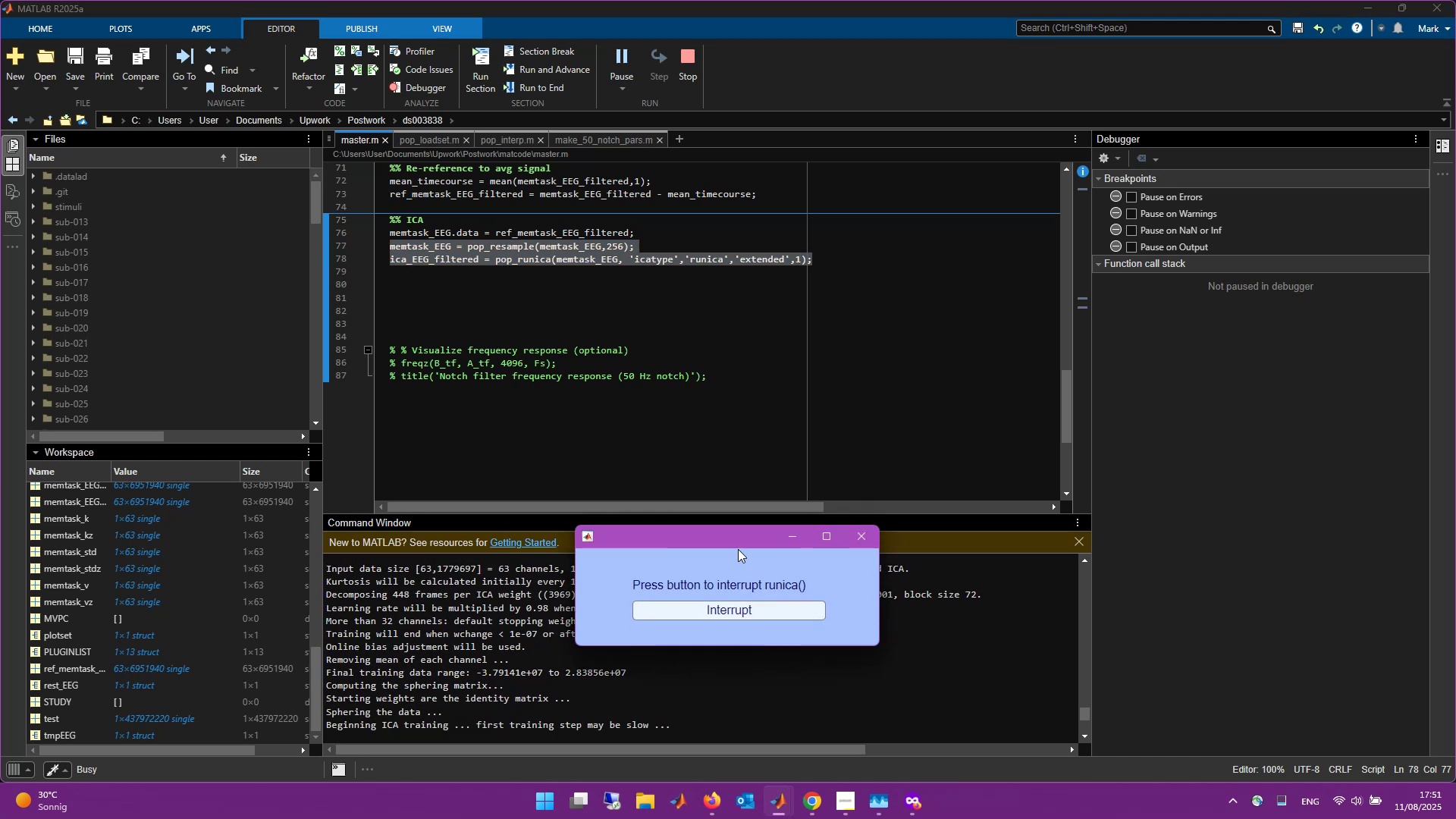 
scroll: coordinate [609, 463], scroll_direction: up, amount: 1.0
 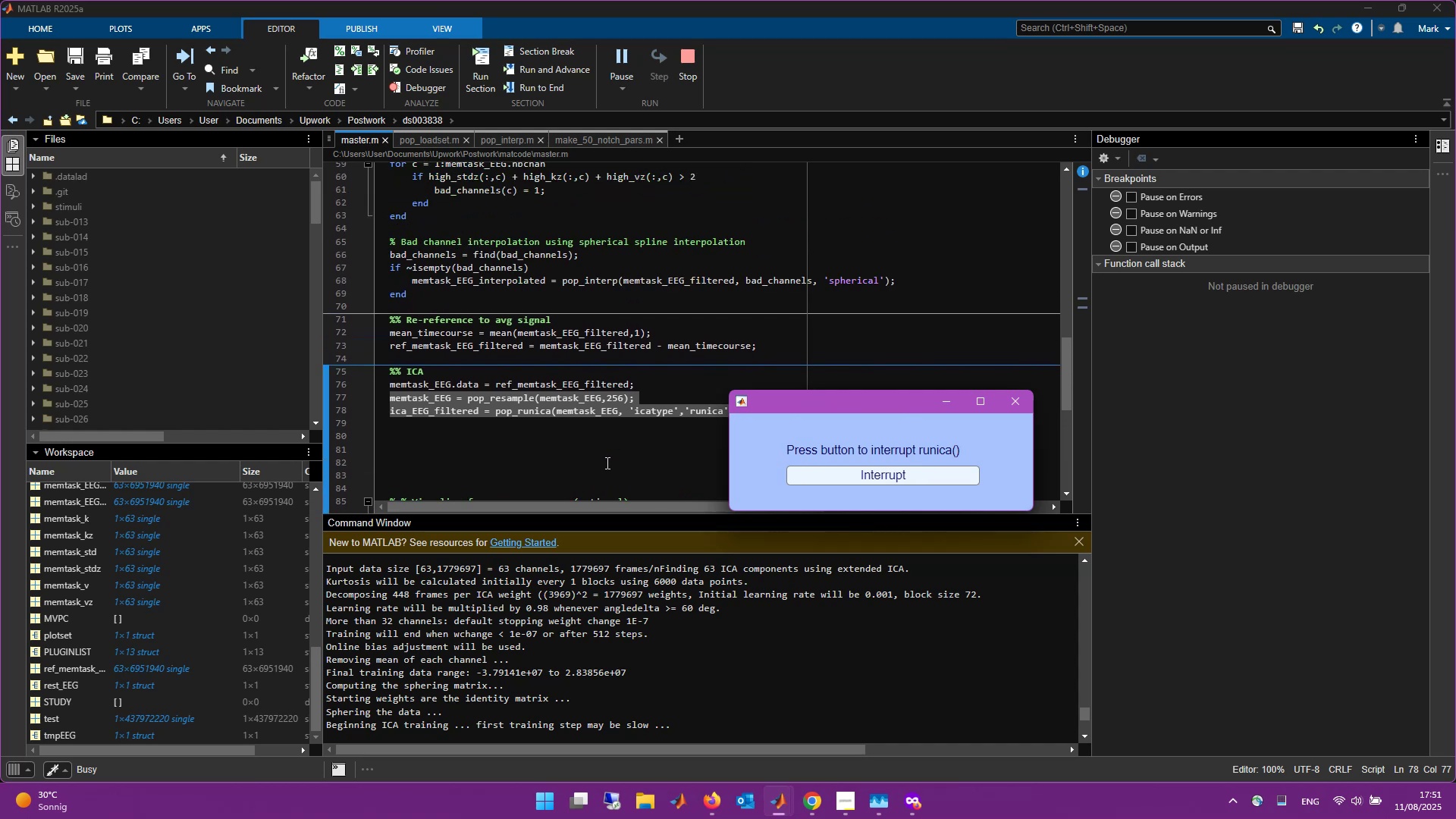 
wait(9.05)
 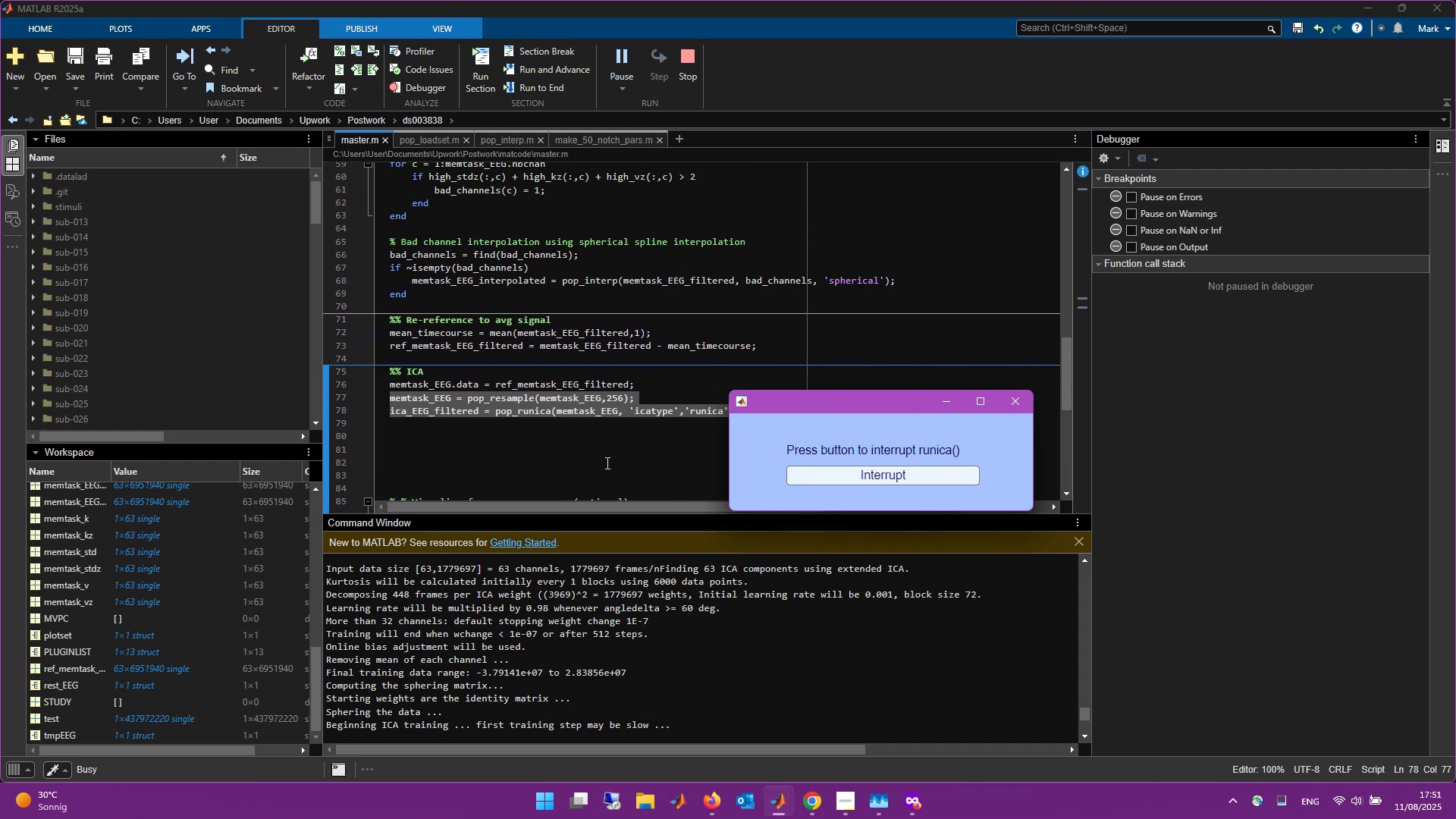 
scroll: coordinate [884, 626], scroll_direction: down, amount: 1.0
 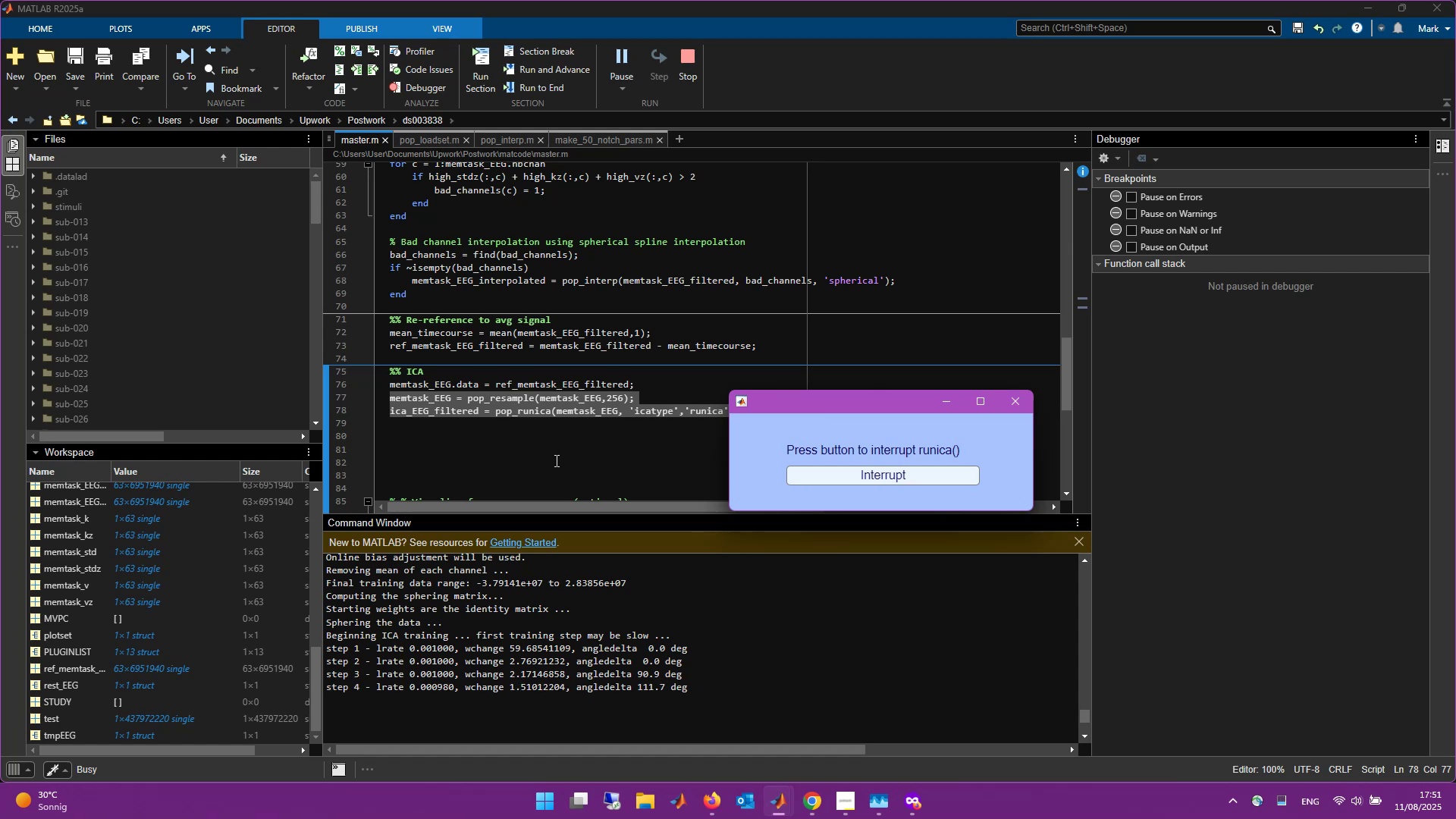 
wait(30.14)
 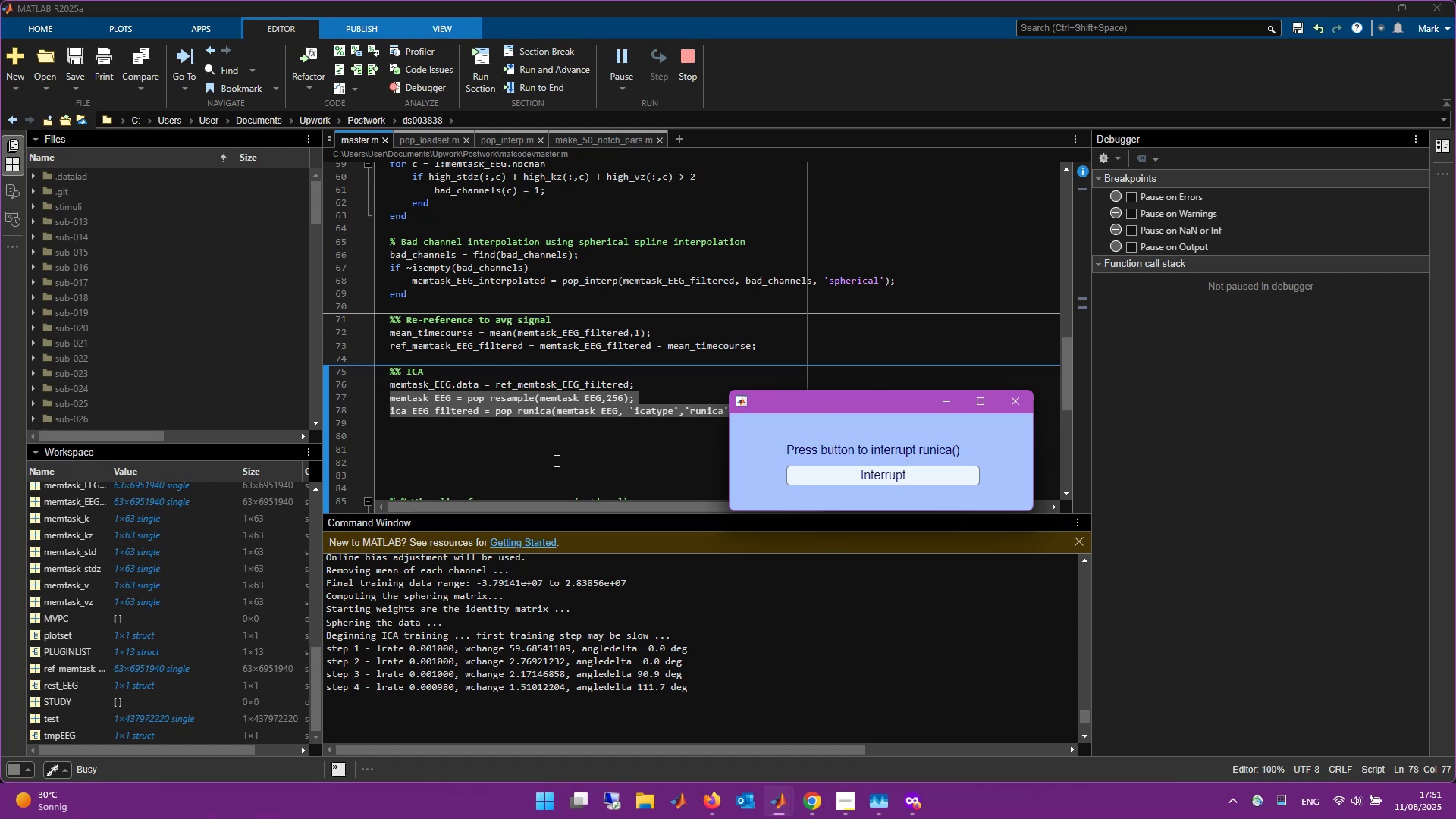 
mouse_move([832, 801])
 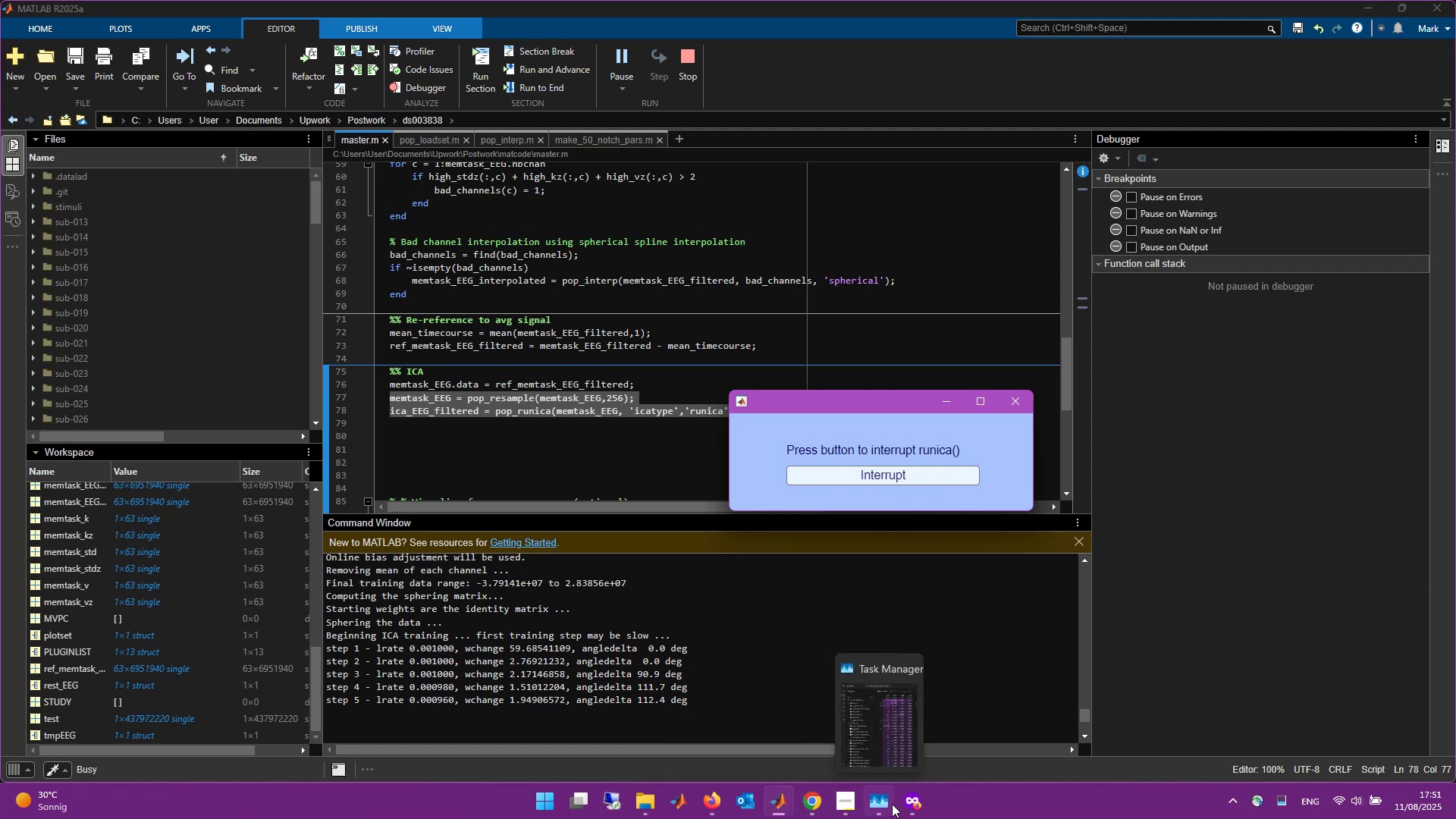 
mouse_move([896, 730])
 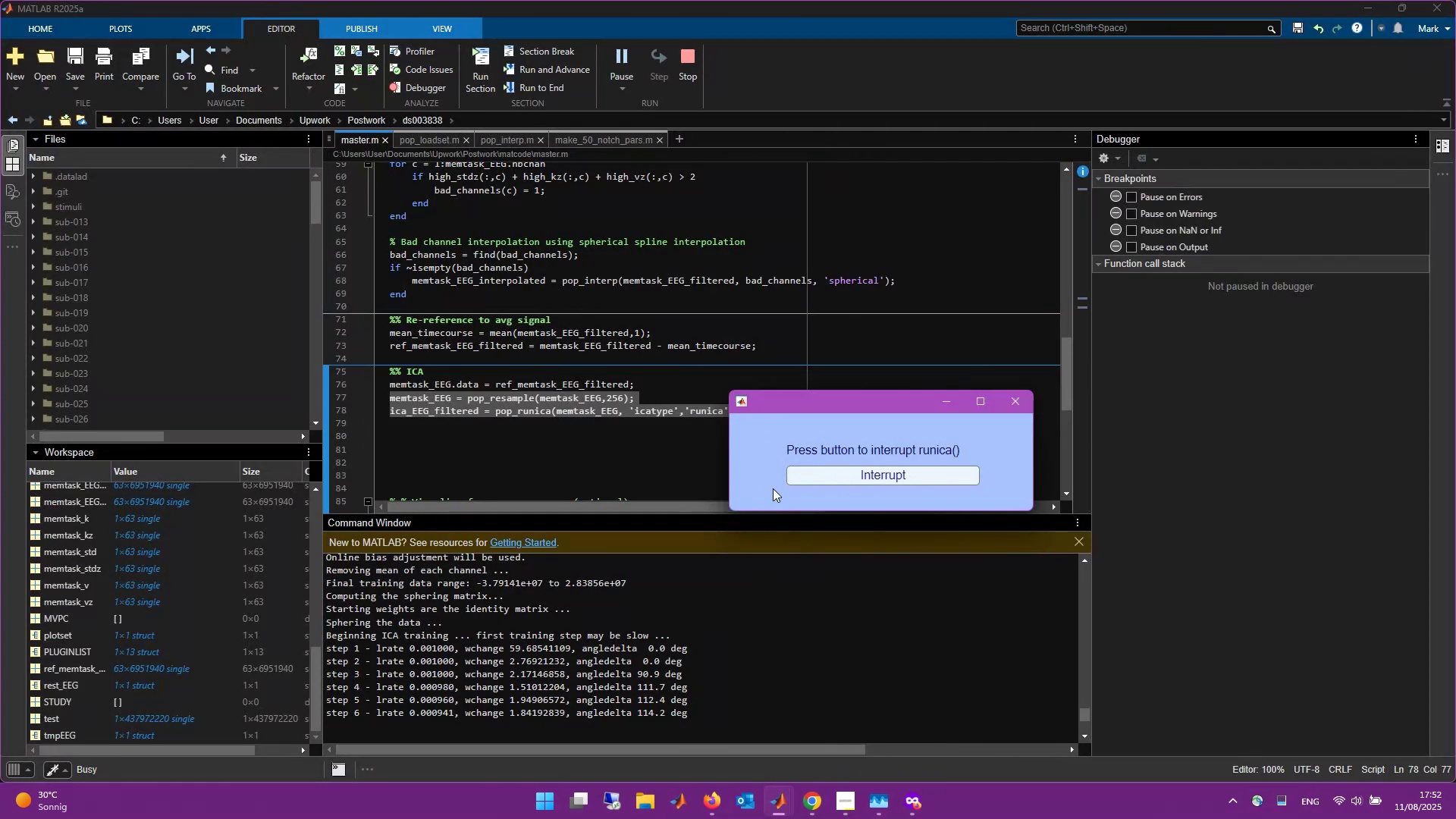 
left_click([874, 795])
 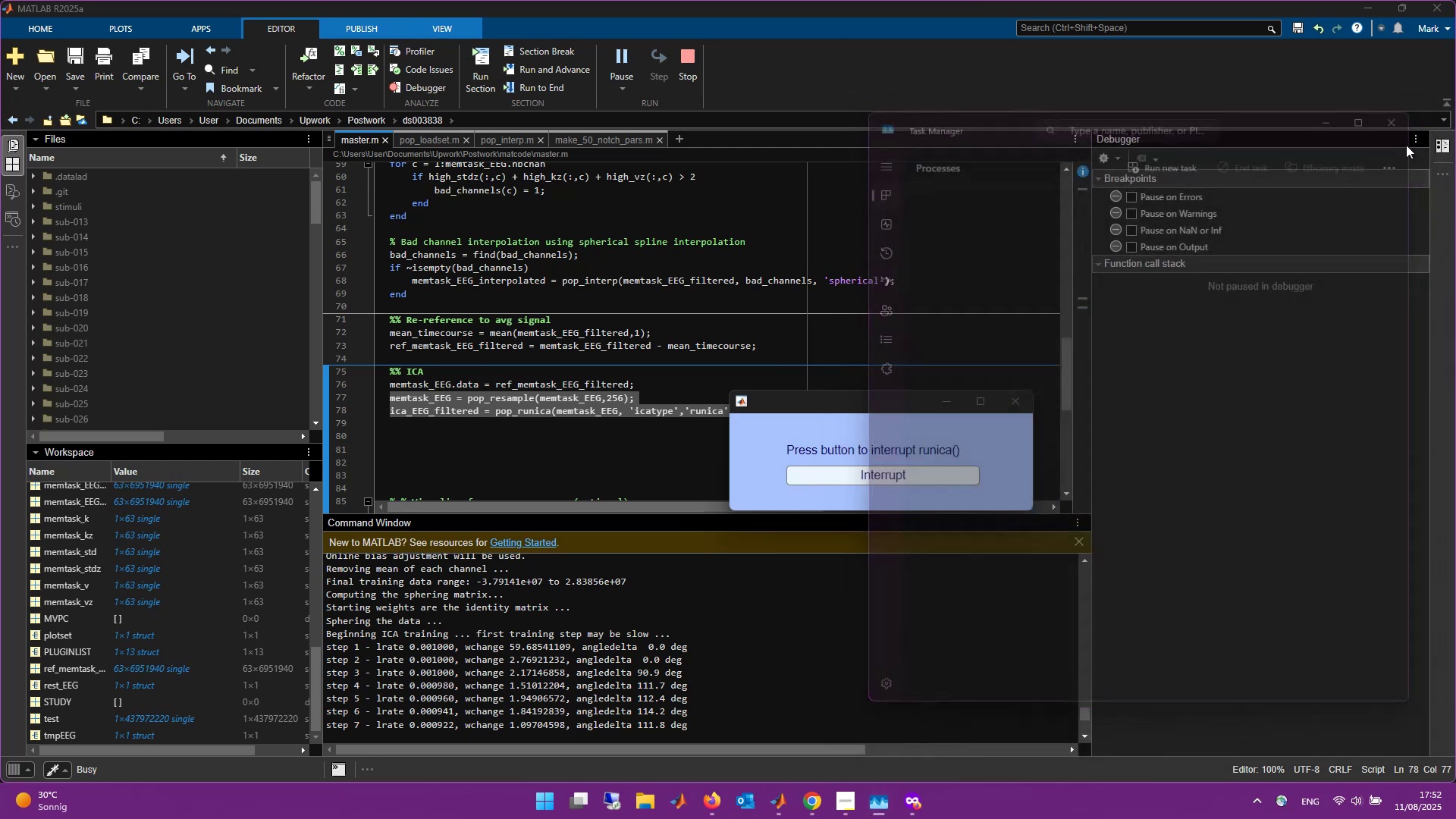 
wait(6.11)
 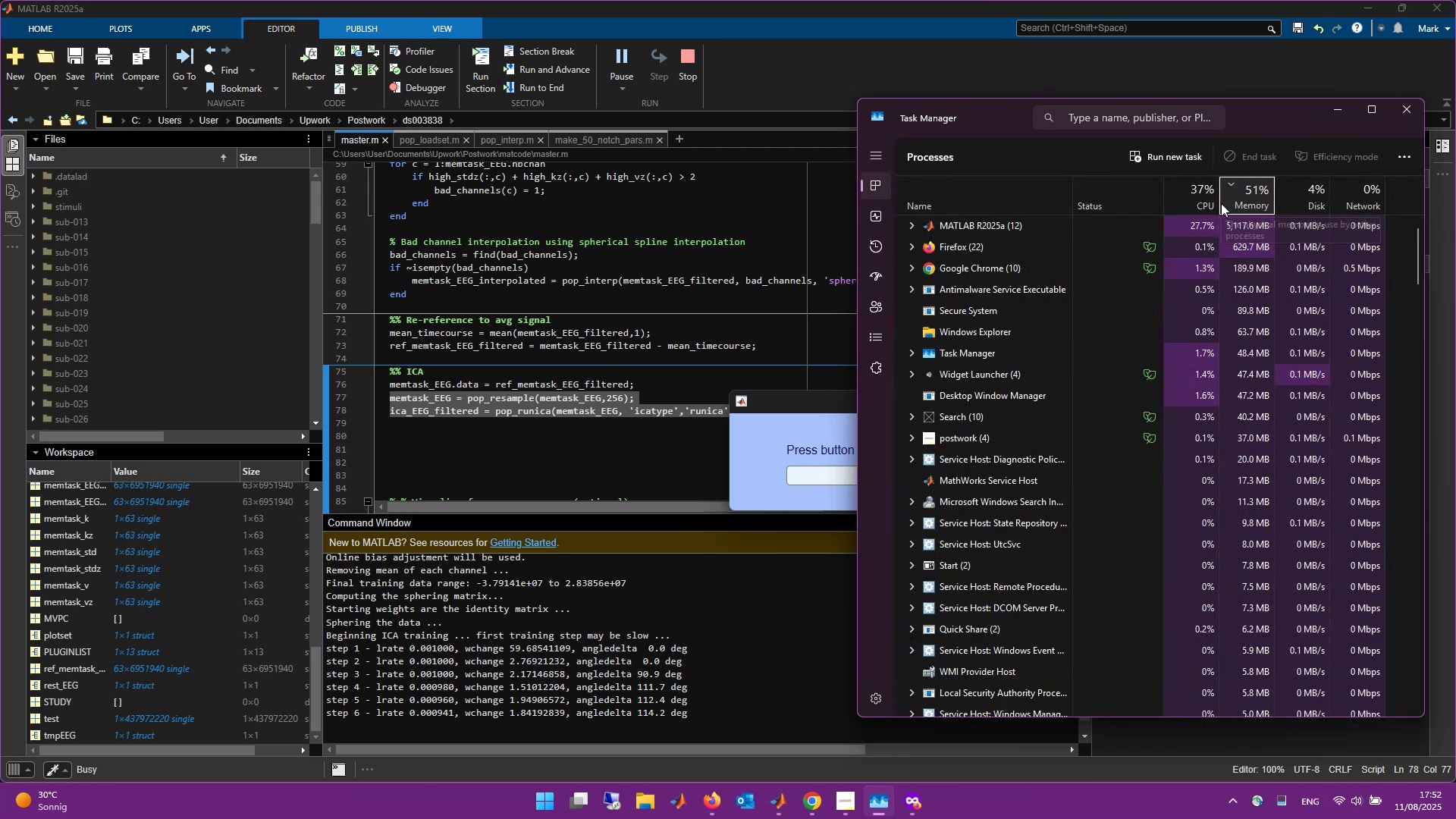 
mouse_move([734, 775])
 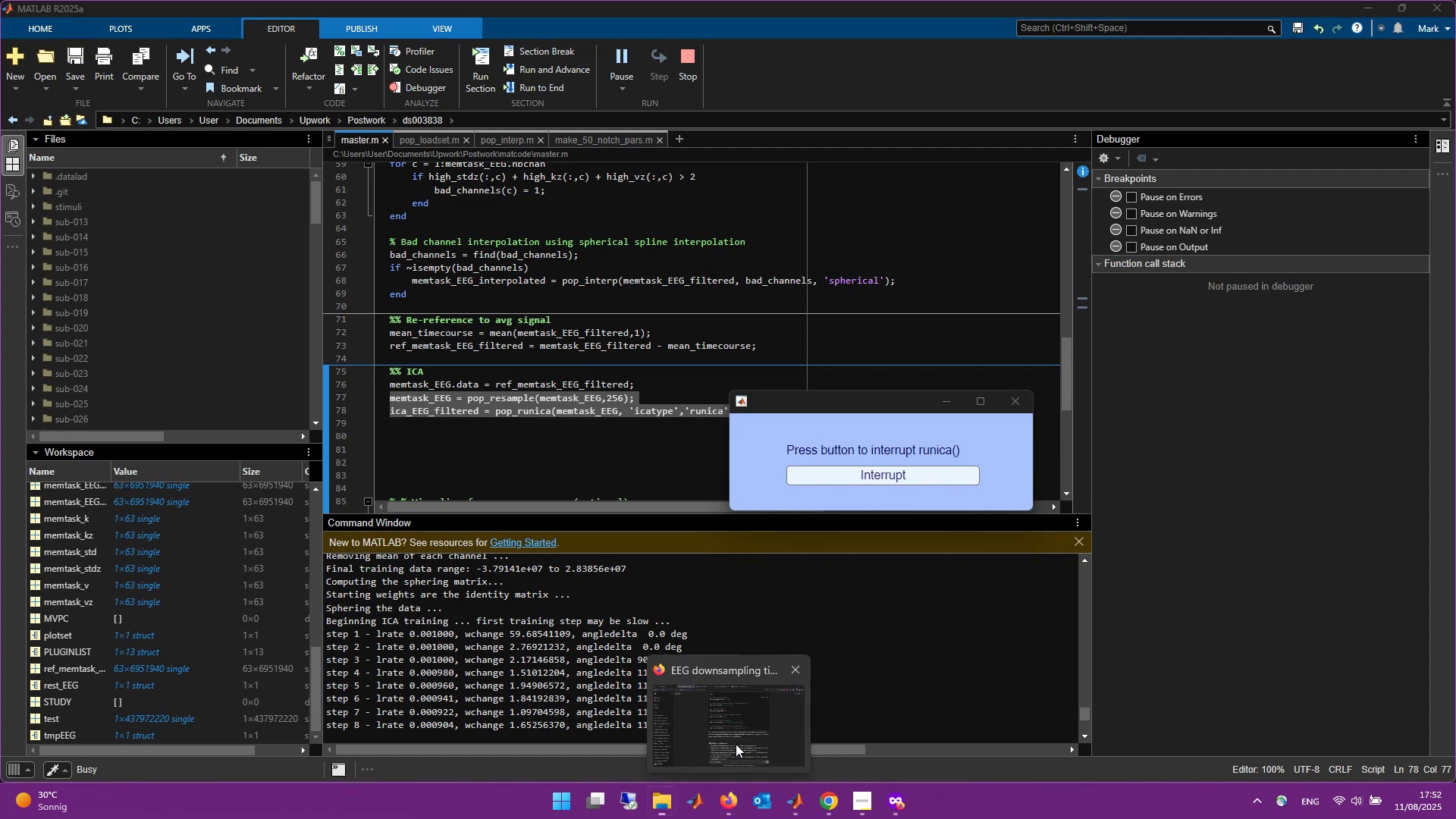 
left_click([736, 744])
 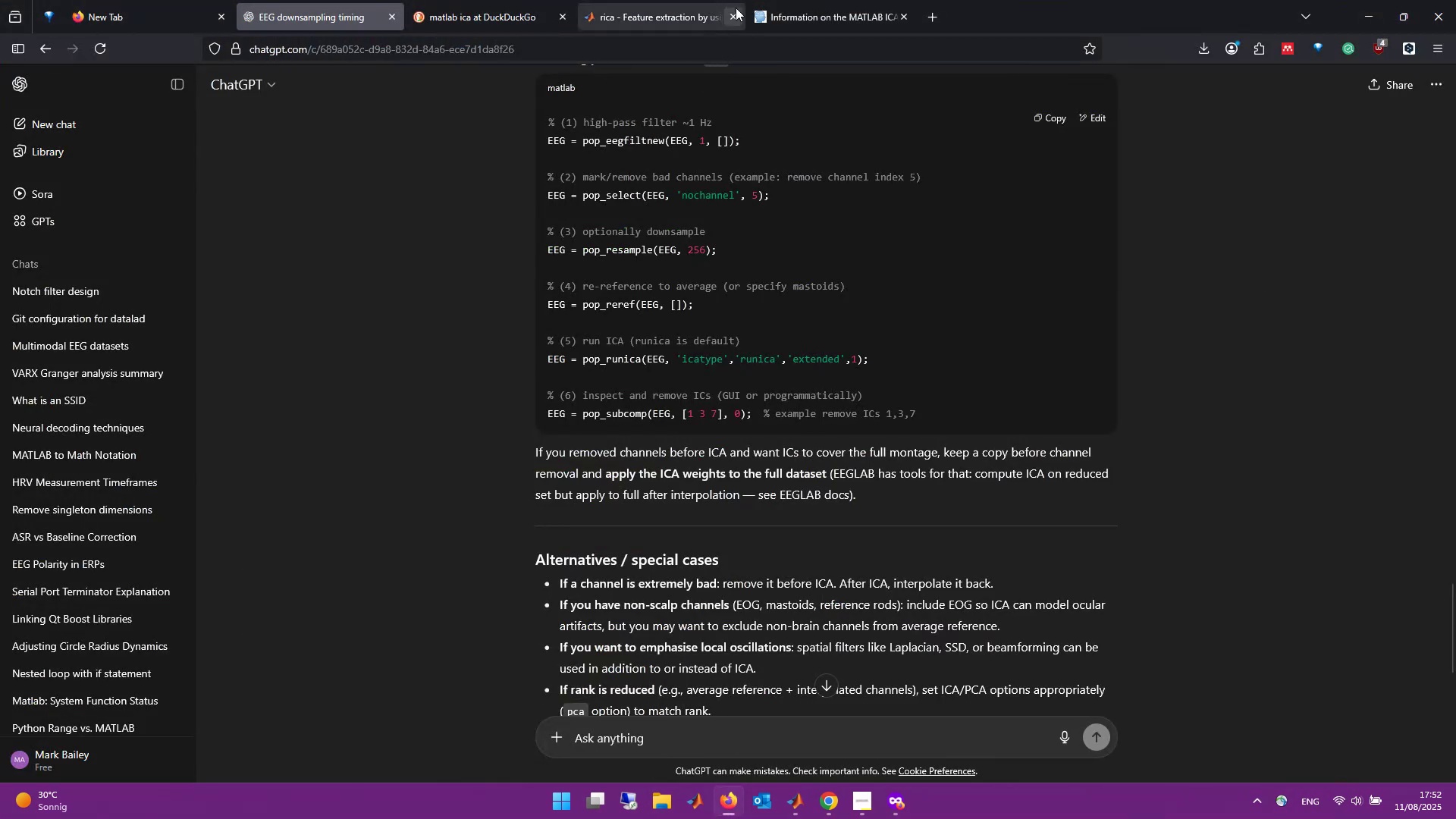 
key(Control+T)
 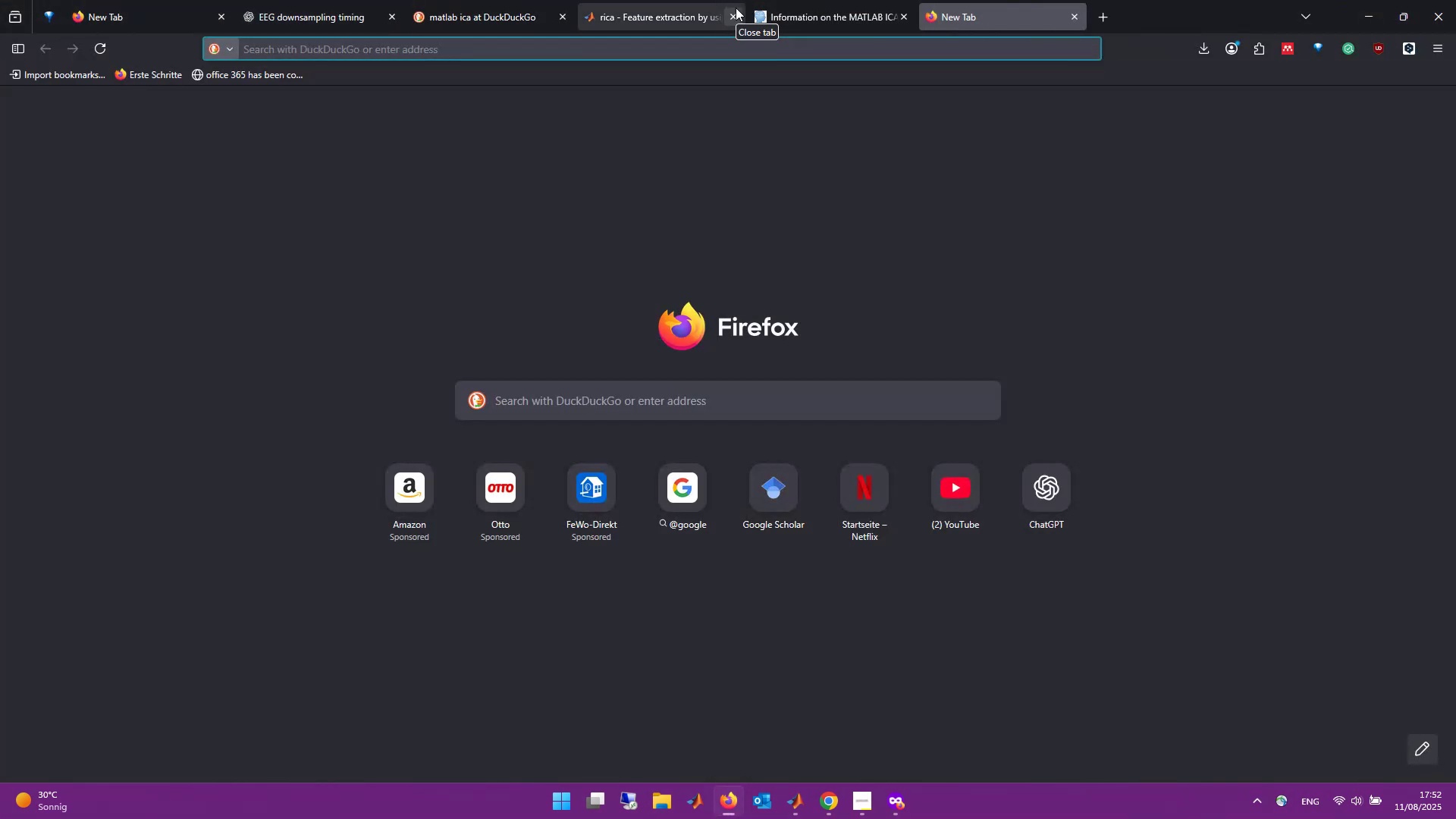 
type(eeglab inspecting ica components)
 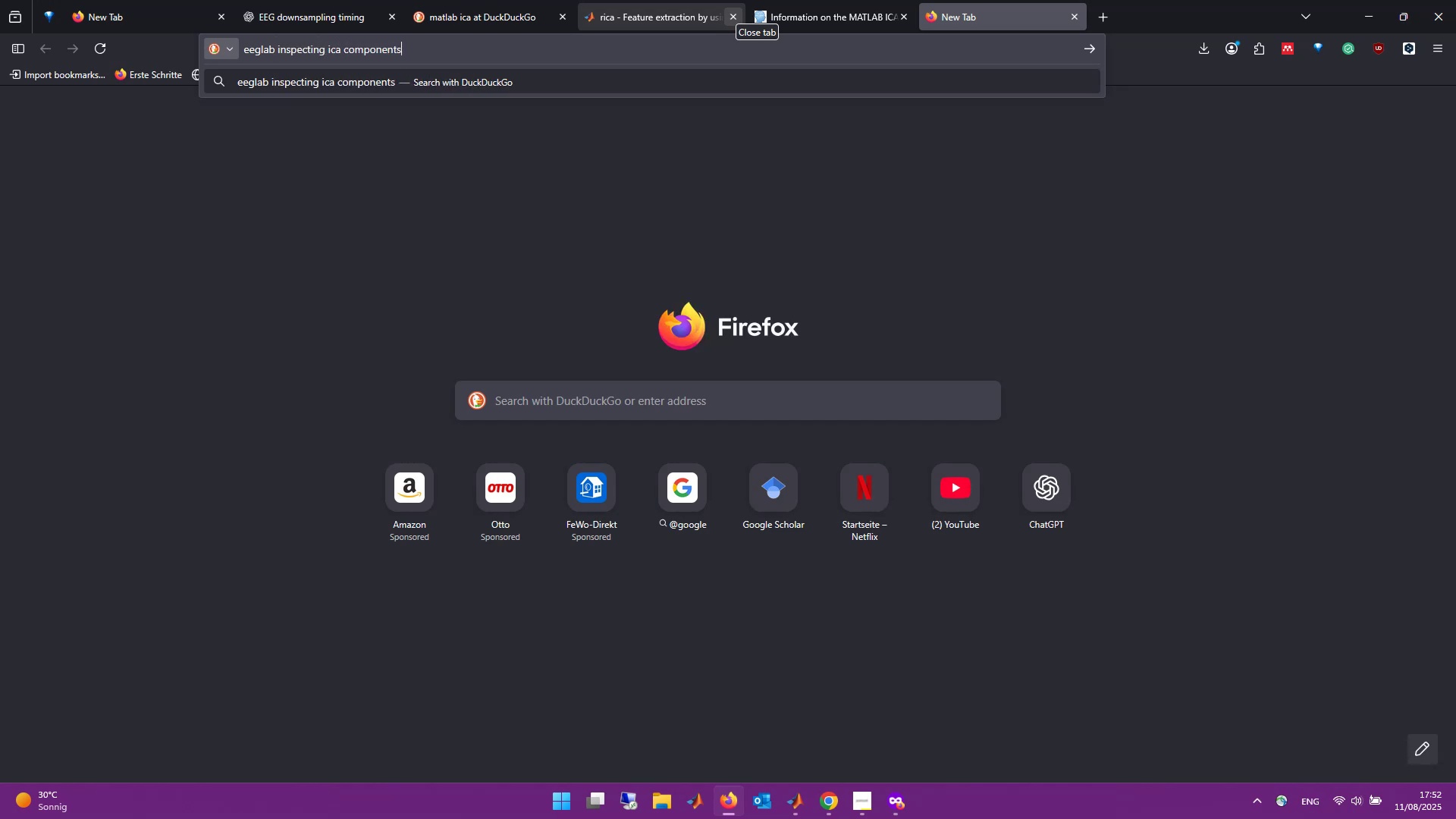 
key(Enter)
 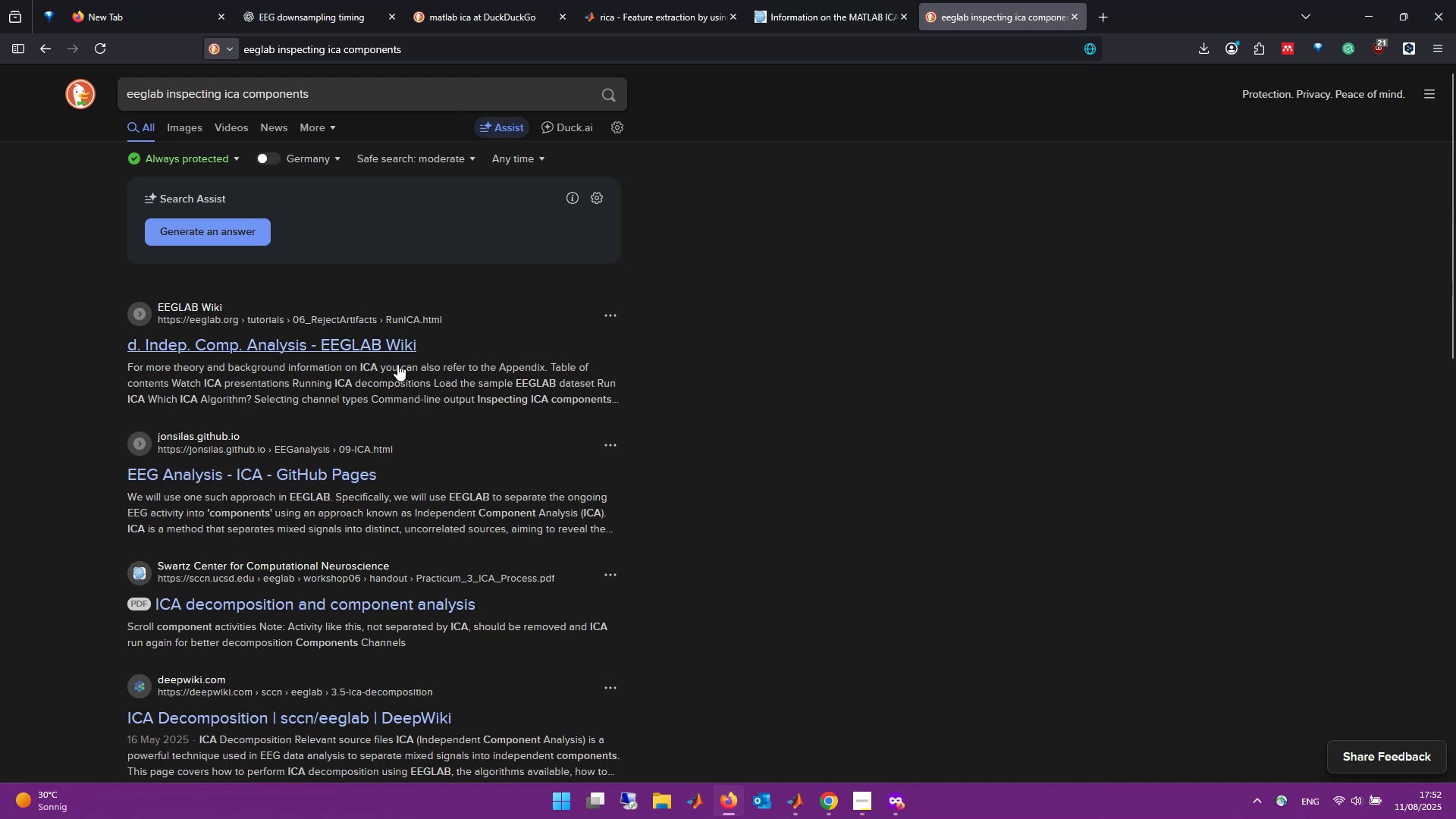 
wait(6.52)
 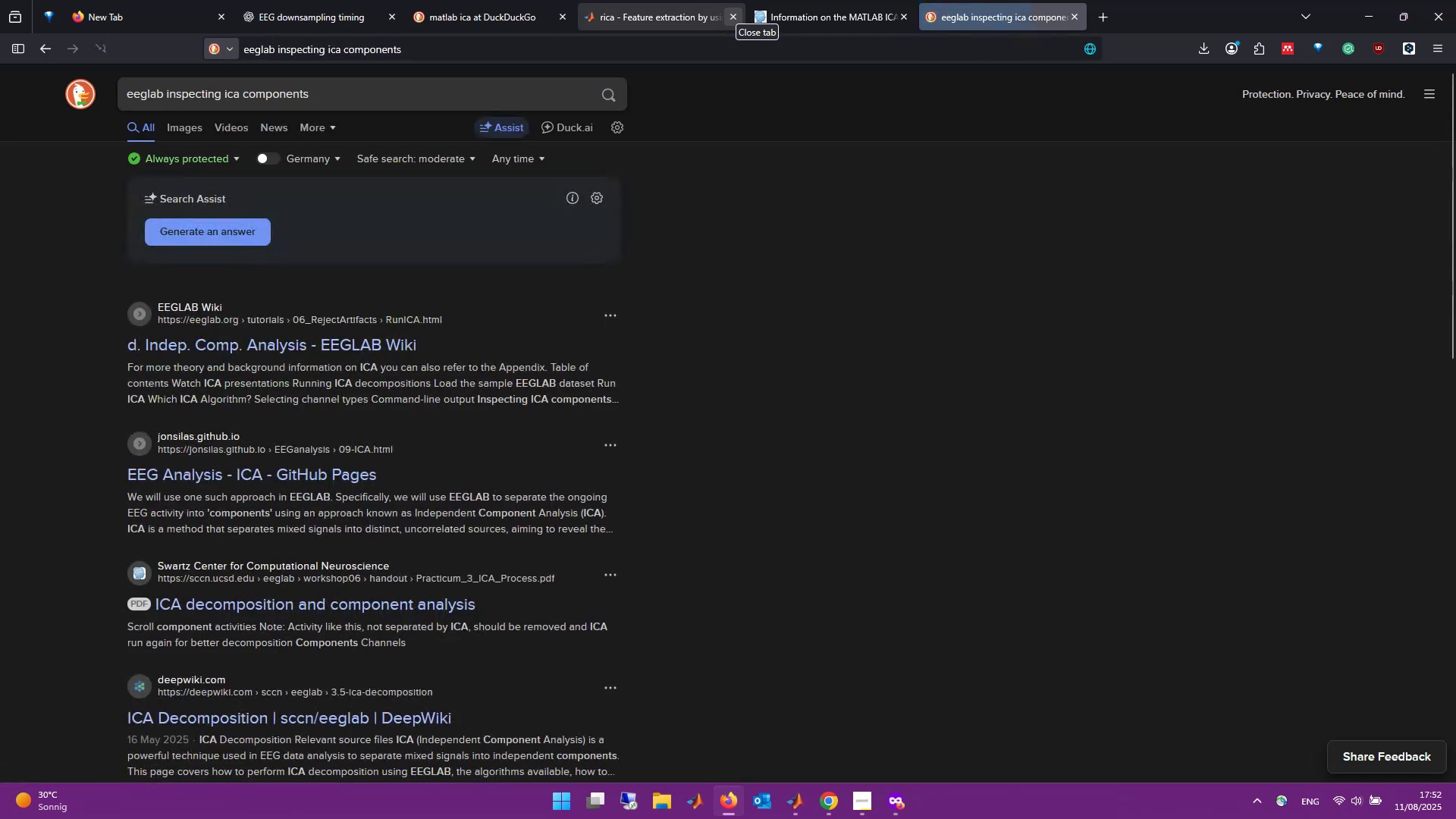 
middle_click([363, 347])
 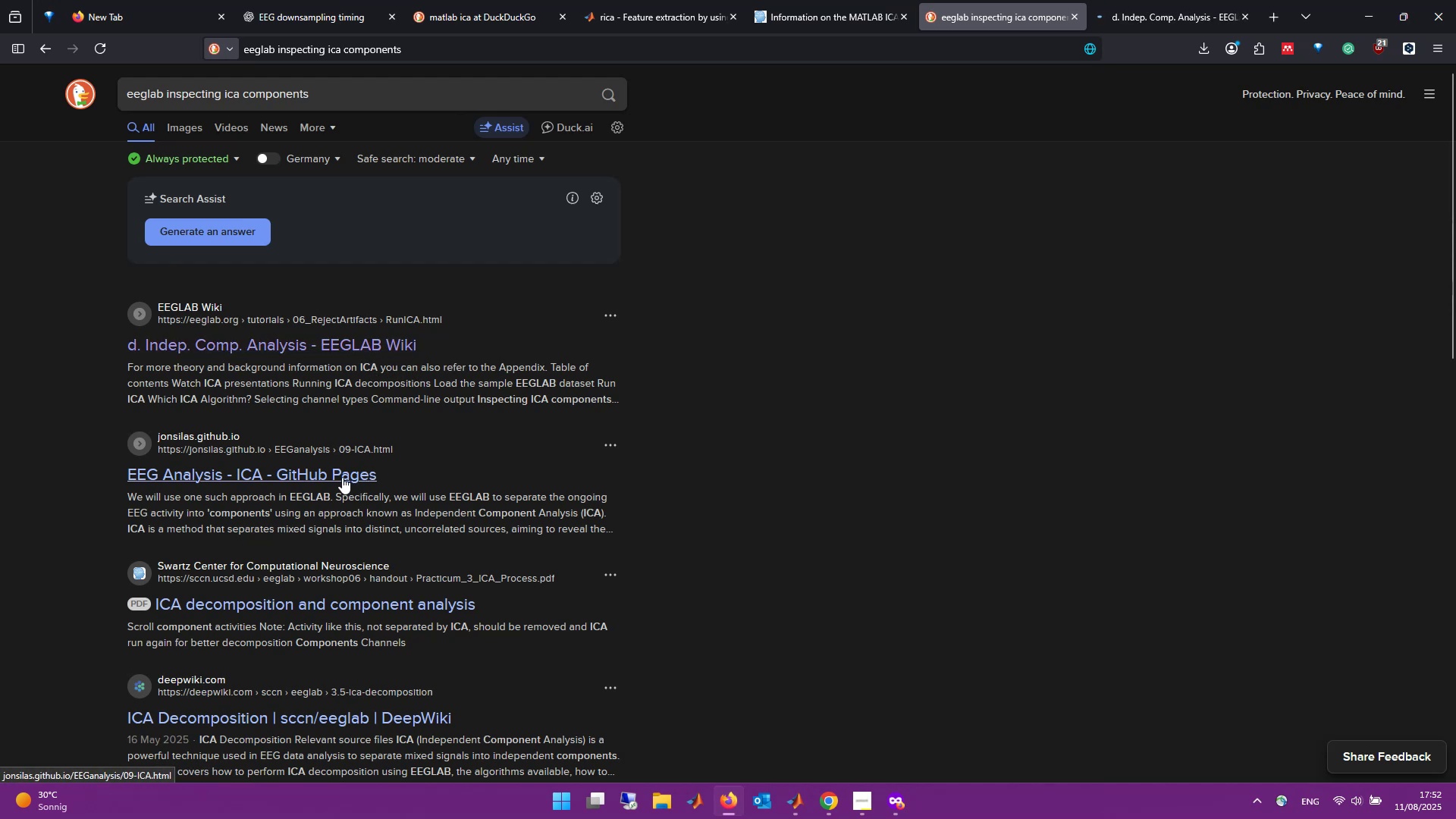 
middle_click([342, 477])
 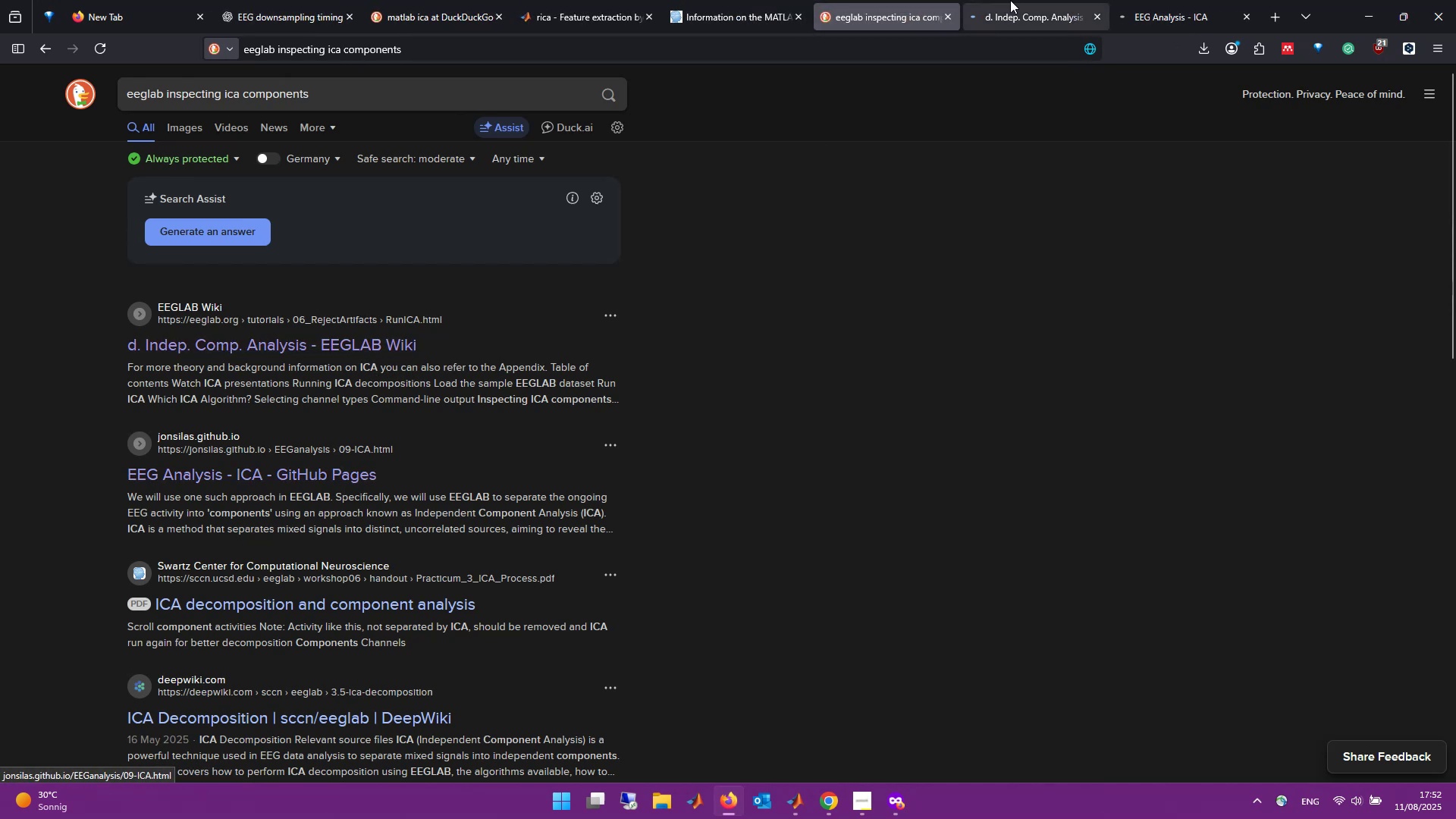 
left_click([1010, 0])
 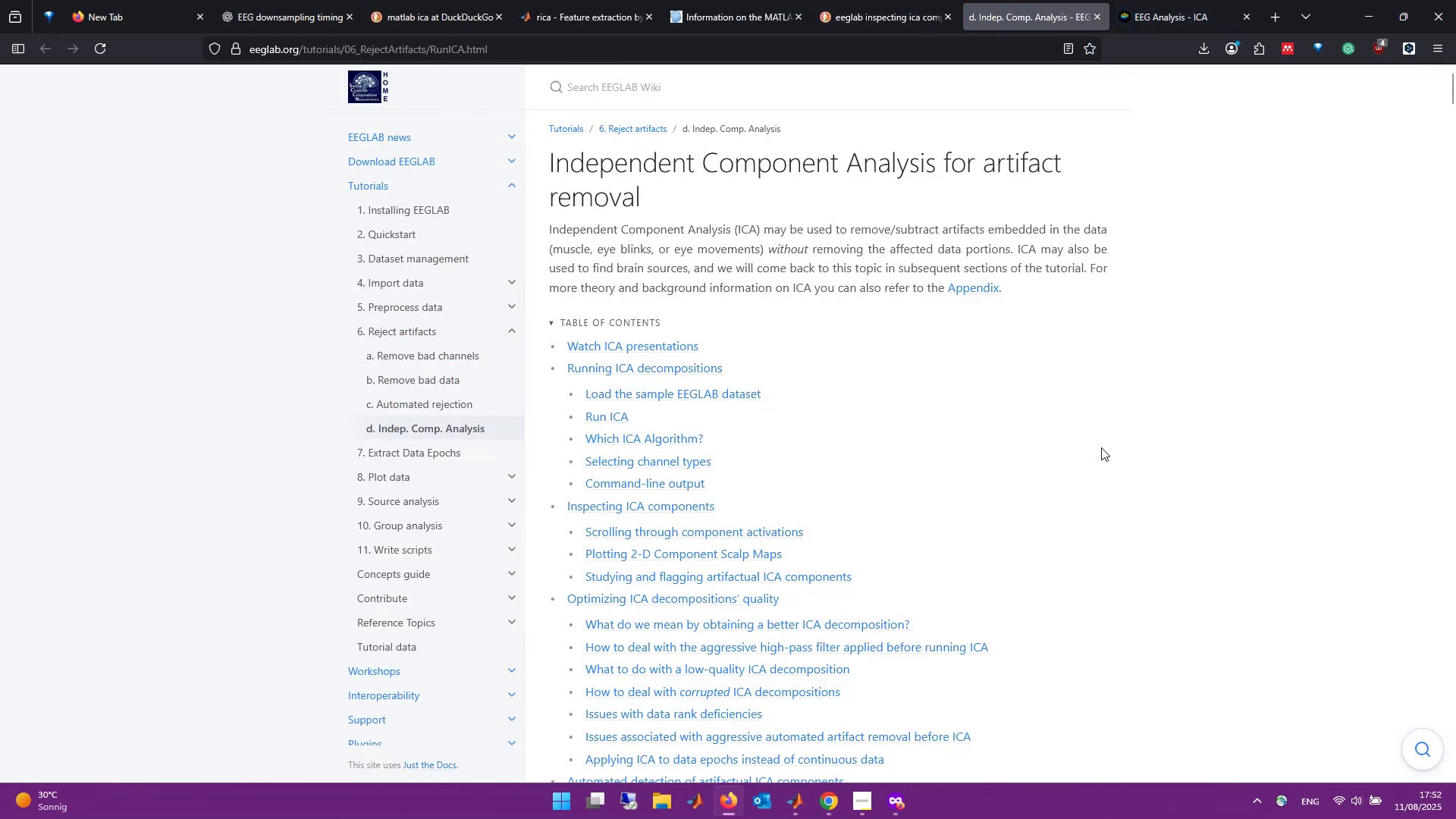 
wait(8.27)
 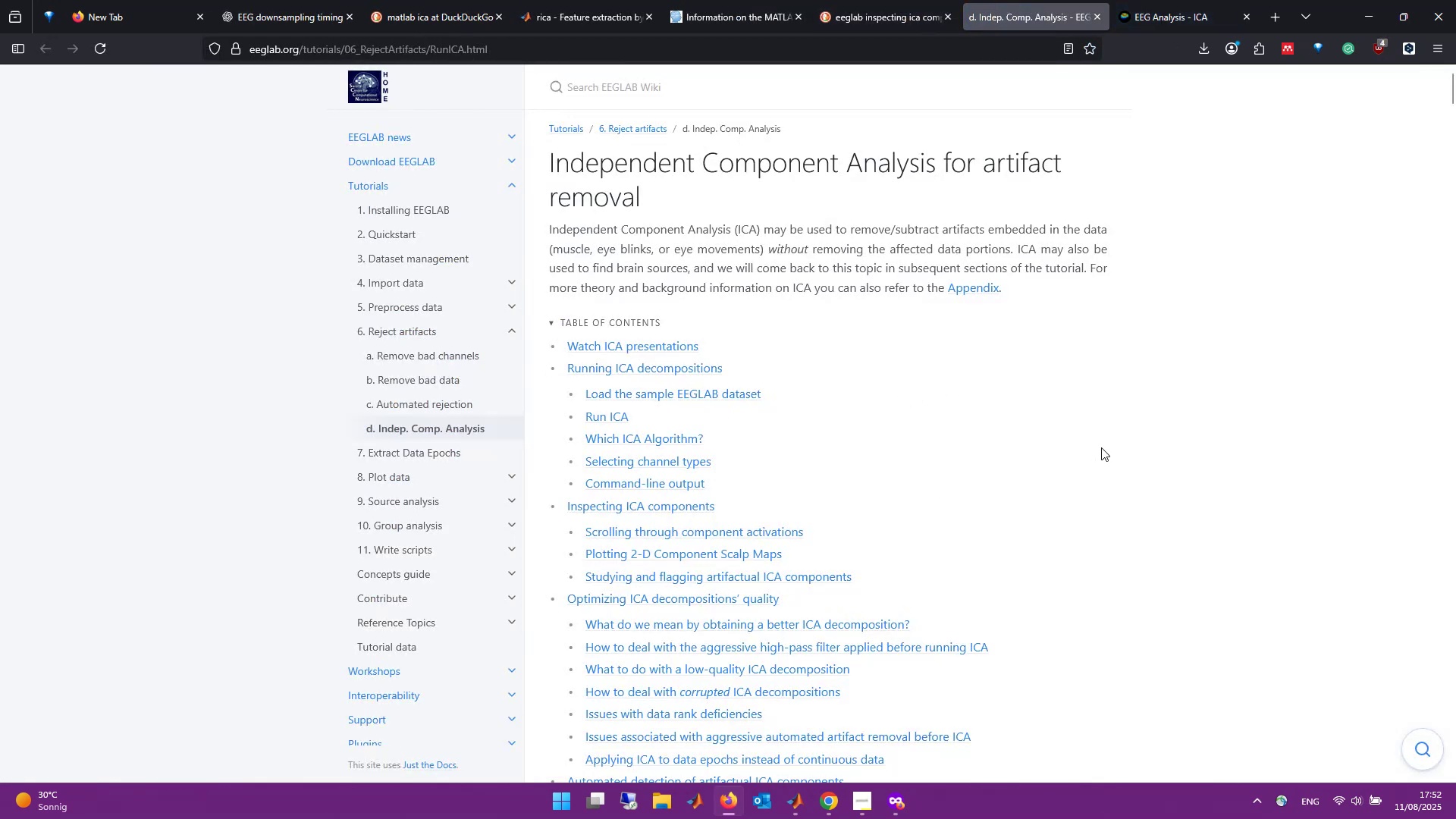 
scroll: coordinate [1174, 318], scroll_direction: down, amount: 1.0
 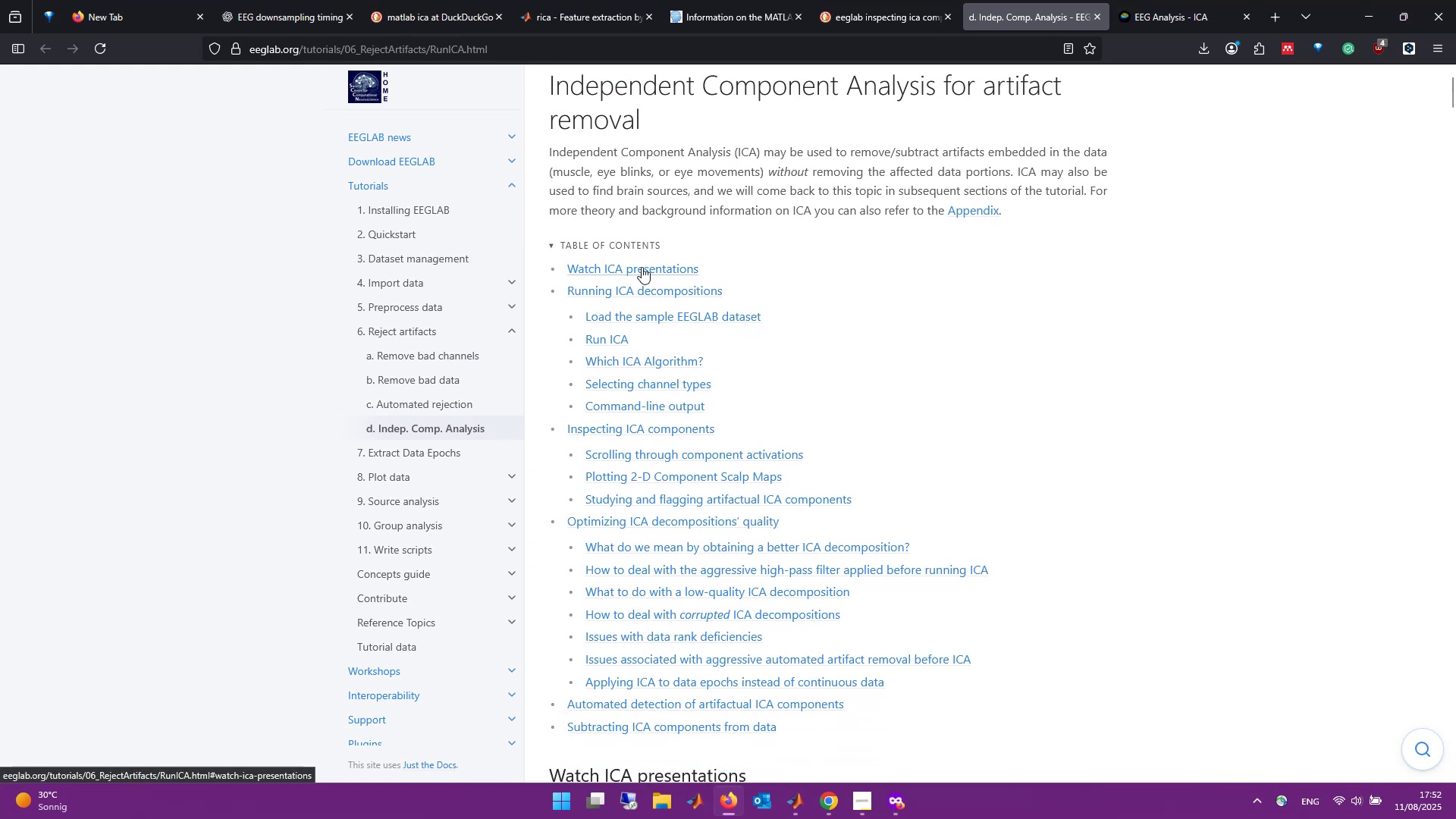 
left_click([642, 267])
 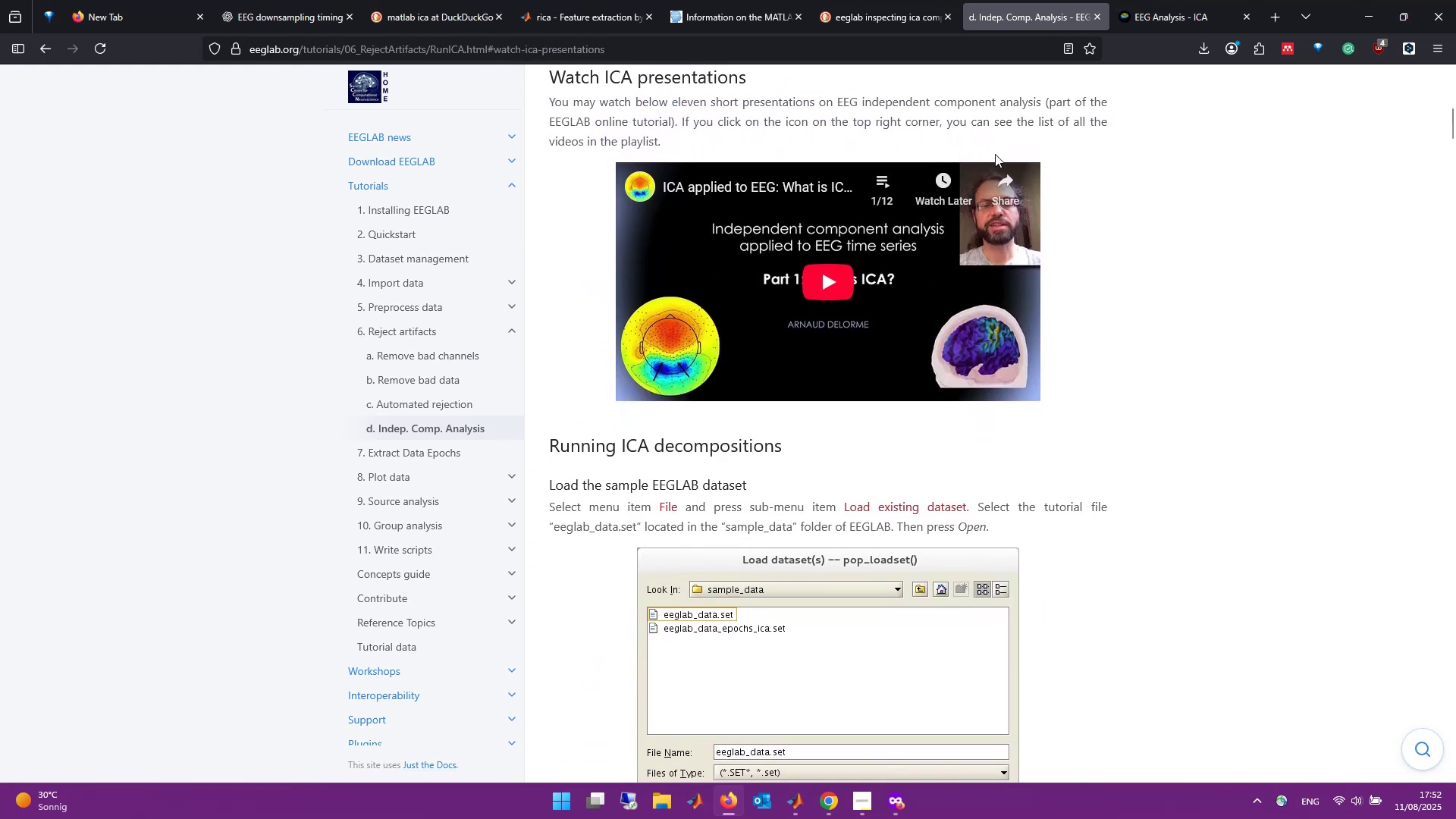 
scroll: coordinate [1201, 602], scroll_direction: down, amount: 7.0
 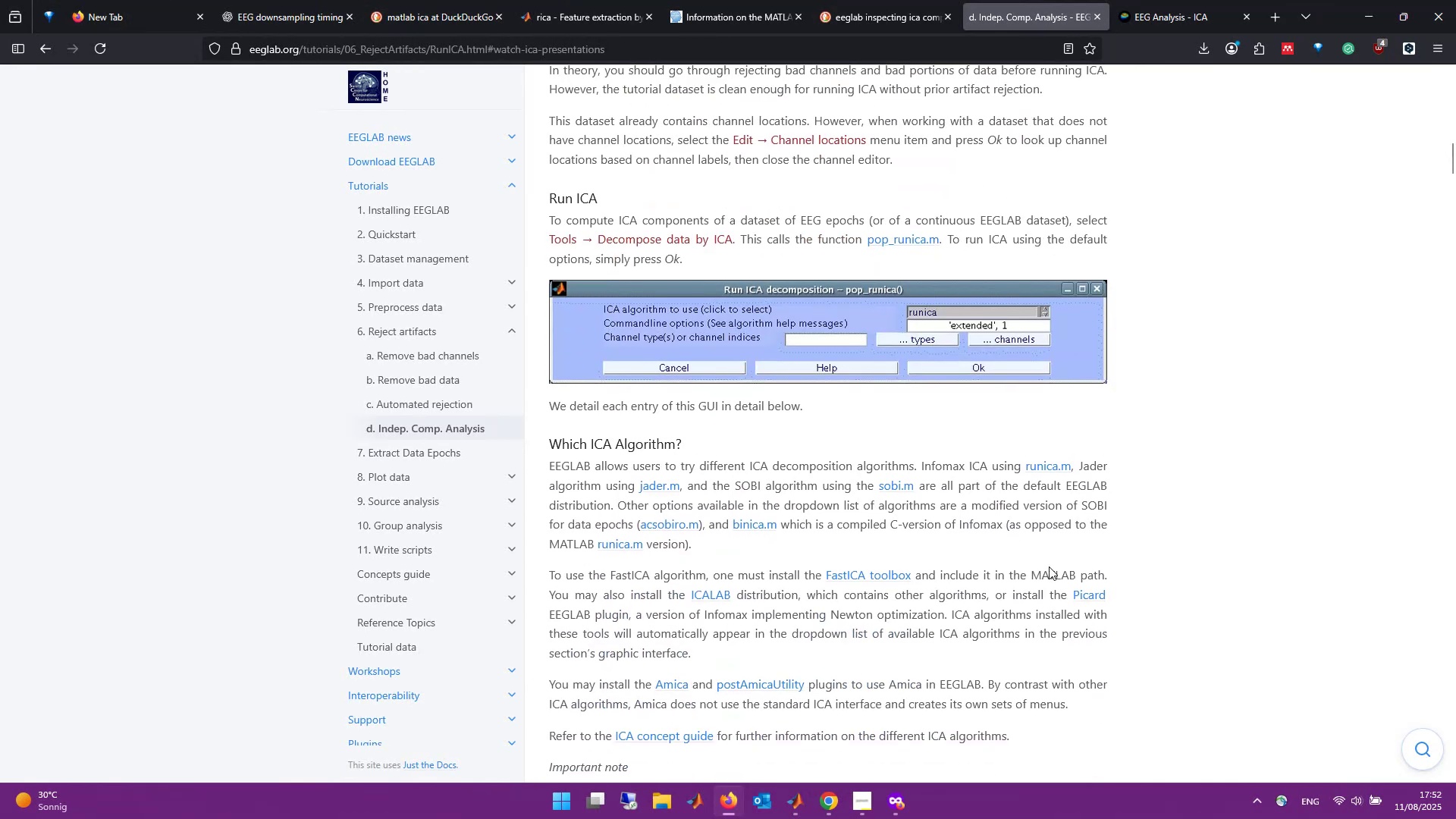 
wait(6.76)
 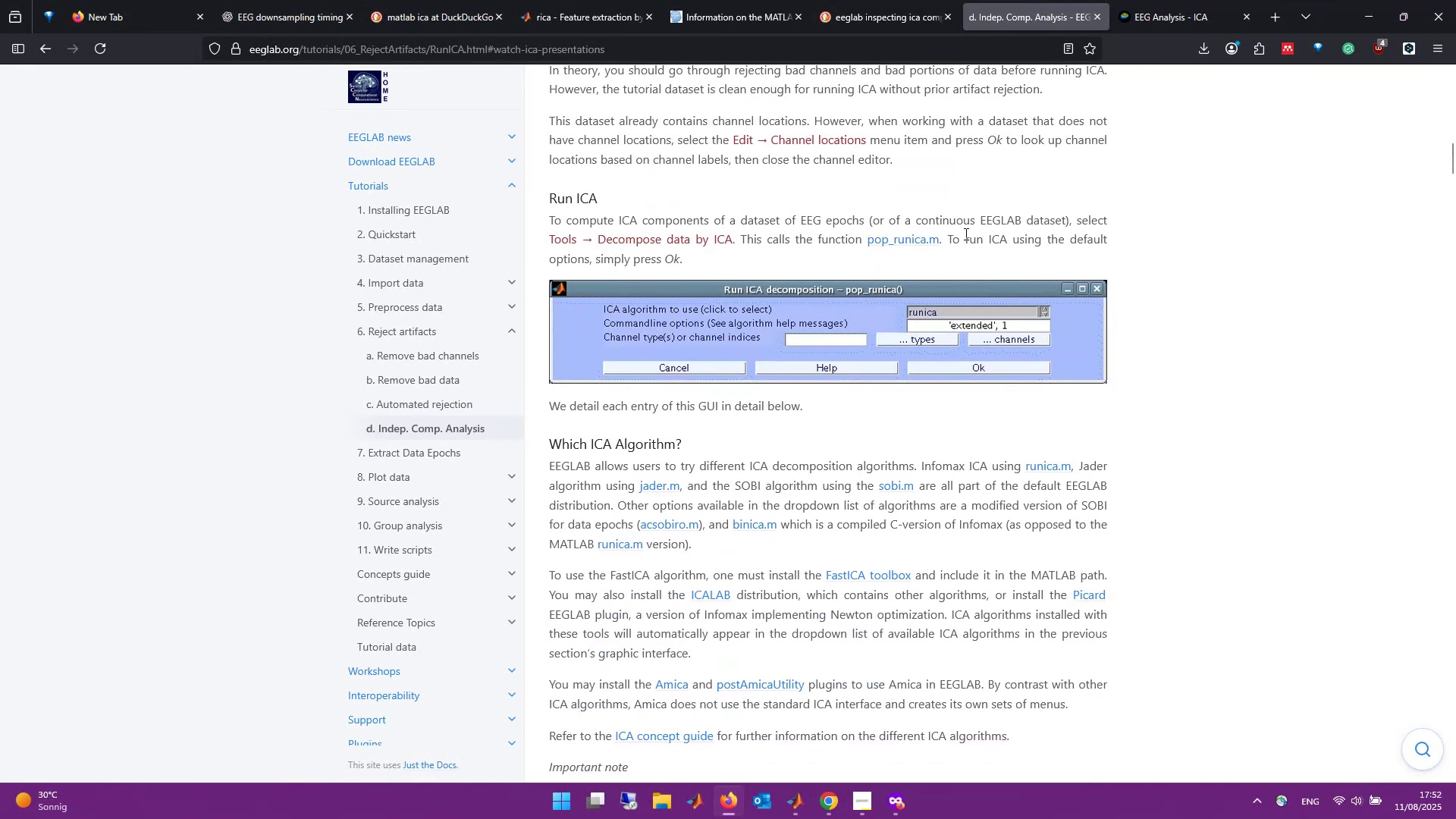 
scroll: coordinate [1208, 573], scroll_direction: down, amount: 17.0
 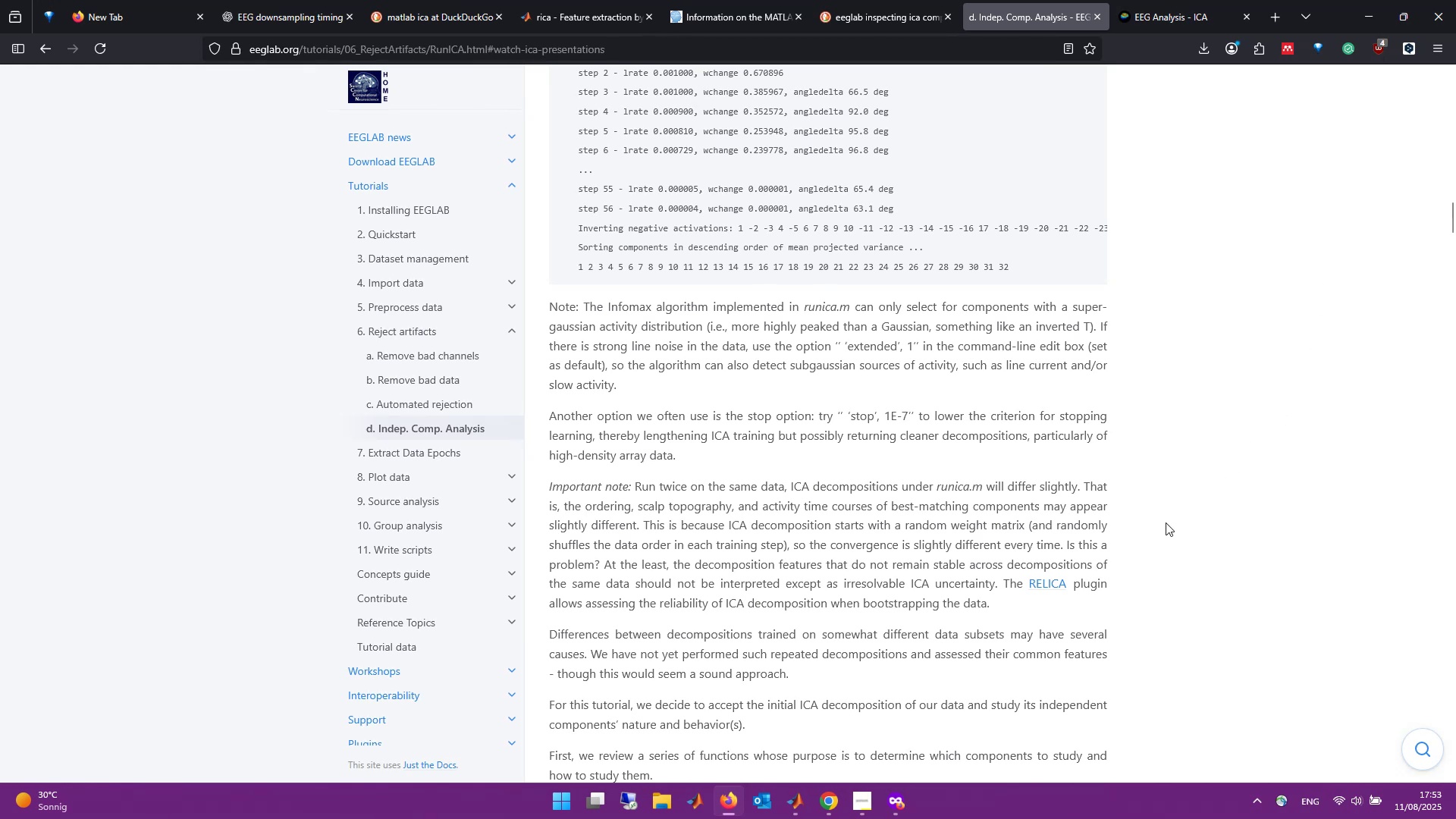 
wait(30.05)
 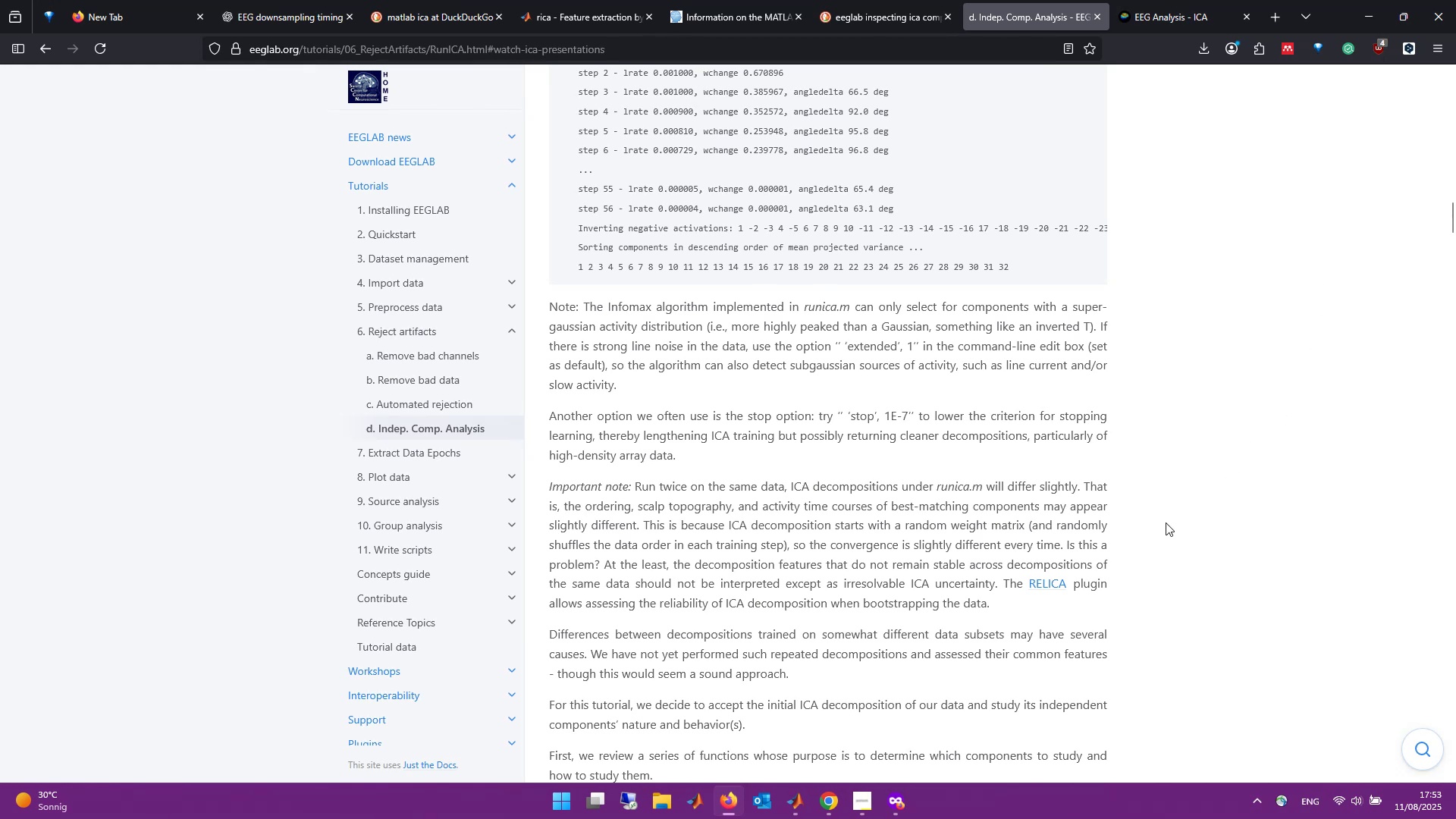 
scroll: coordinate [1168, 549], scroll_direction: down, amount: 8.0
 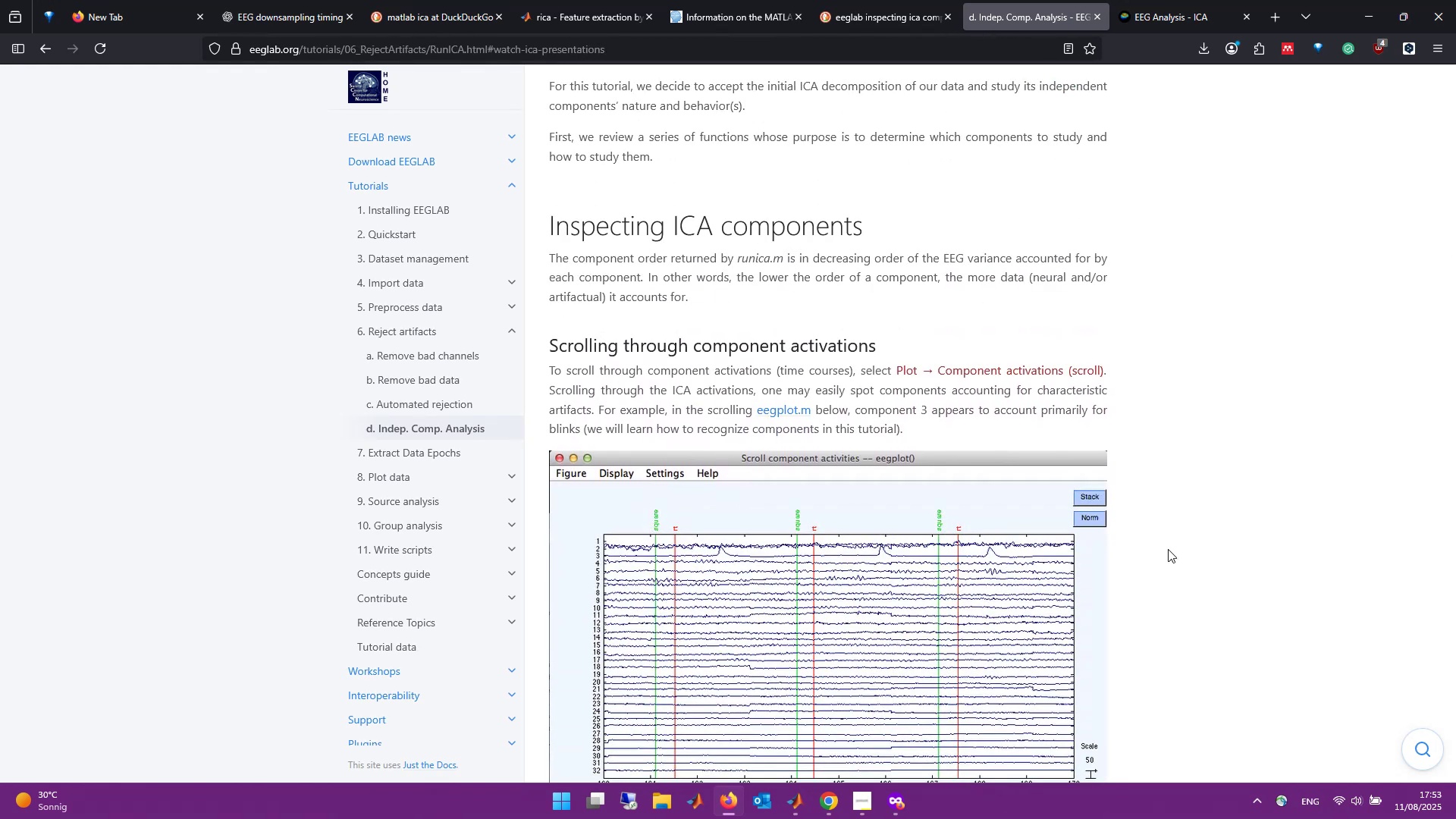 
scroll: coordinate [1168, 549], scroll_direction: up, amount: 1.0
 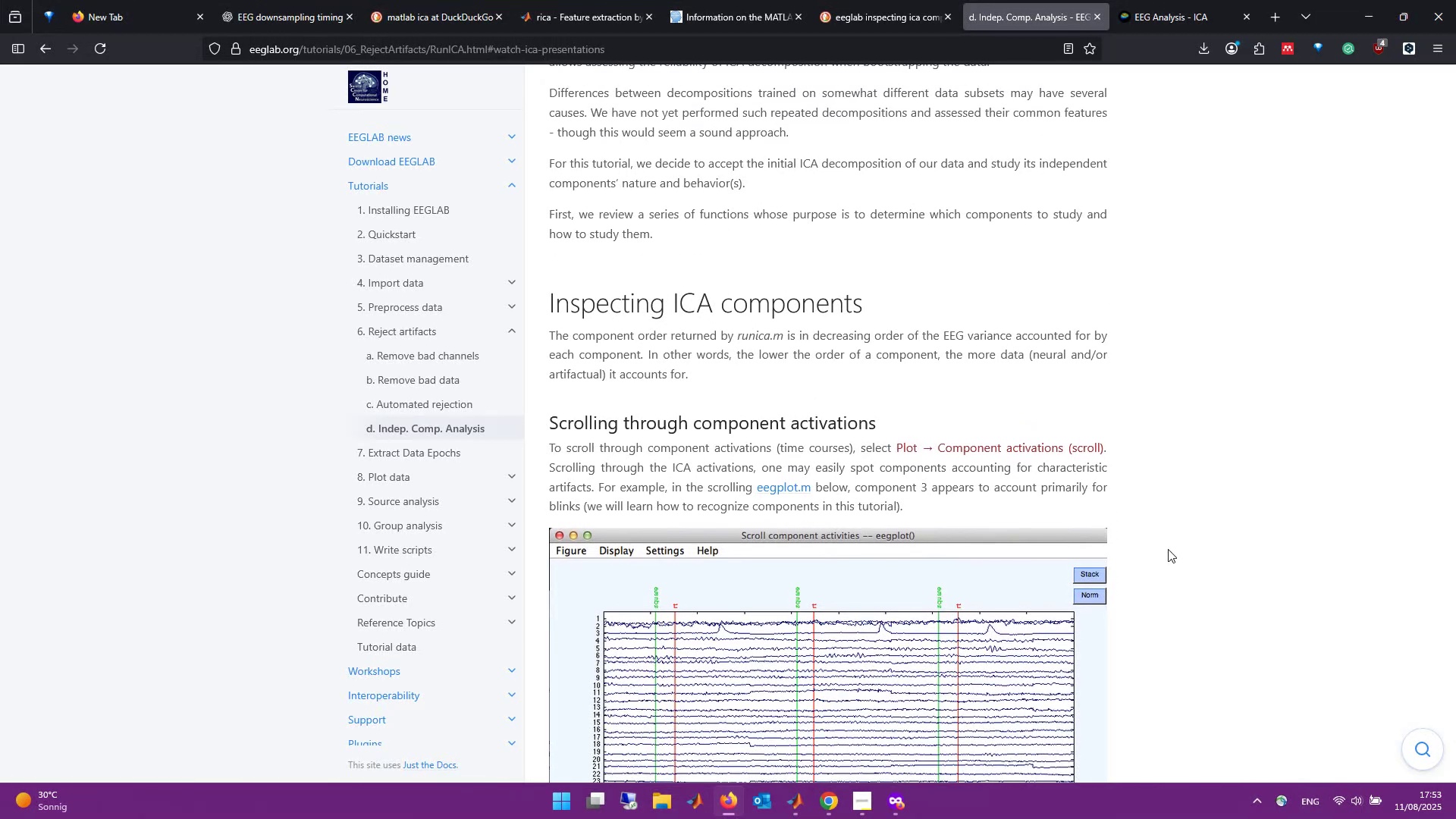 
wait(7.51)
 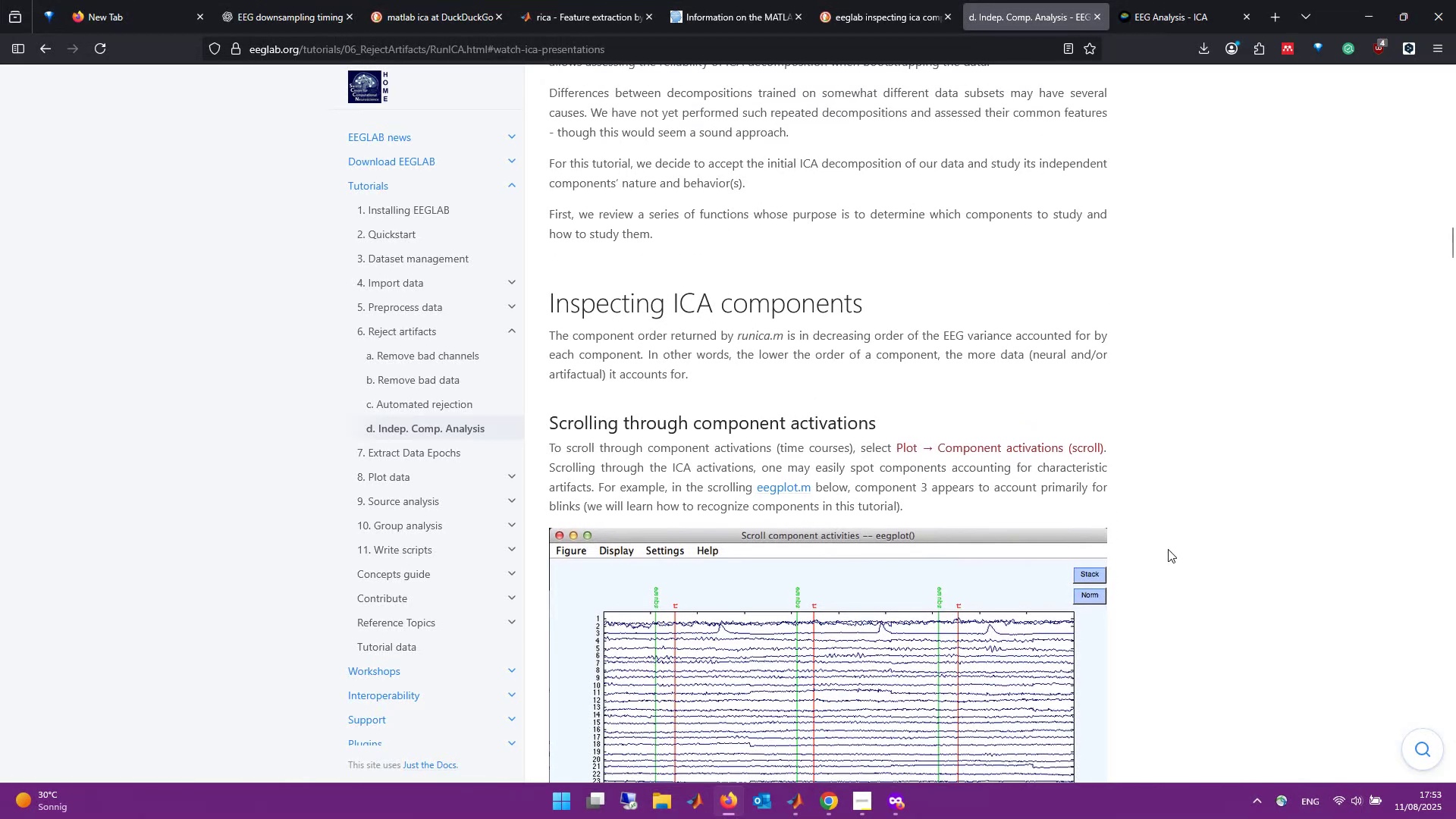 
scroll: coordinate [1168, 549], scroll_direction: down, amount: 1.0
 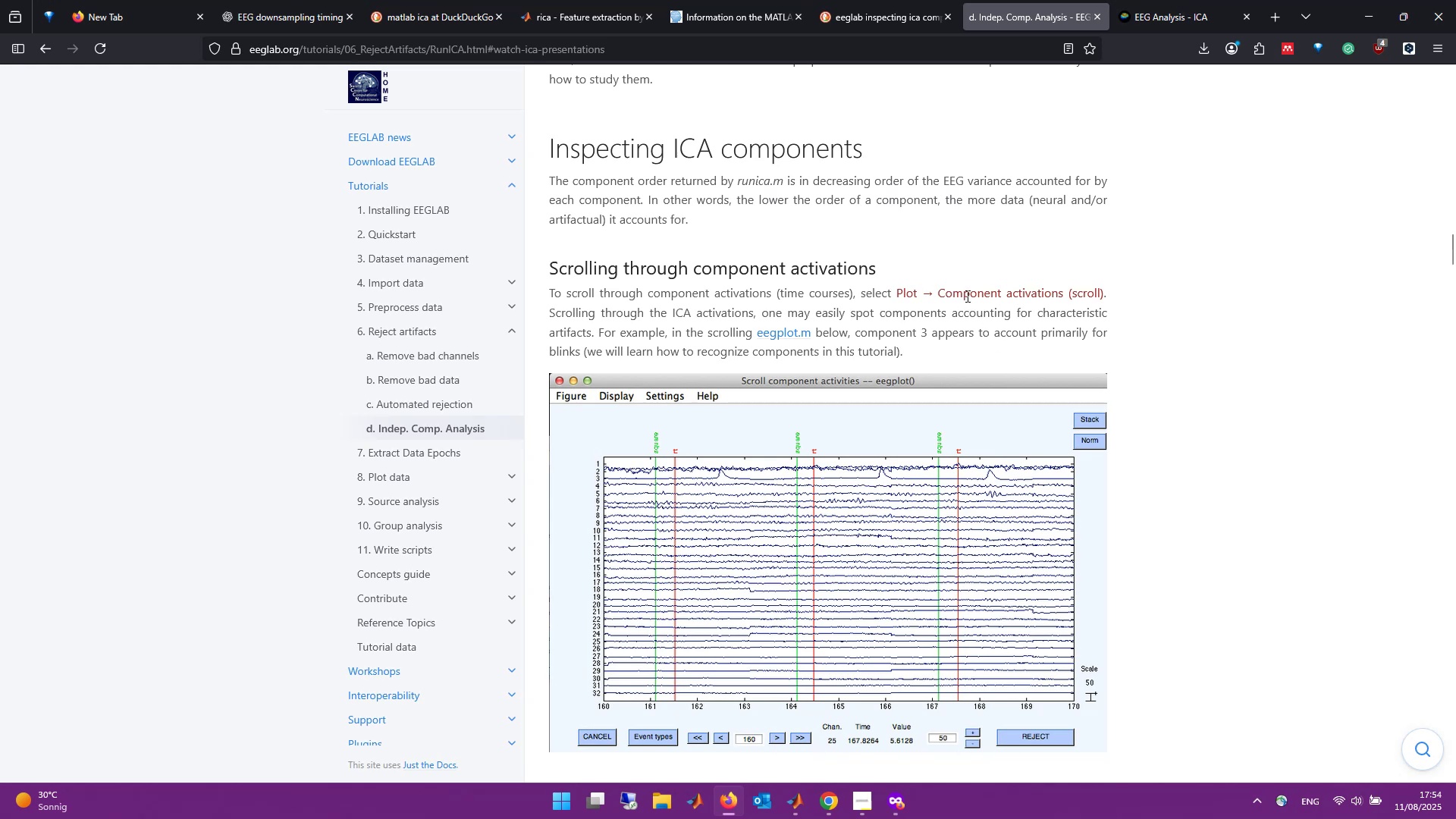 
middle_click([797, 332])
 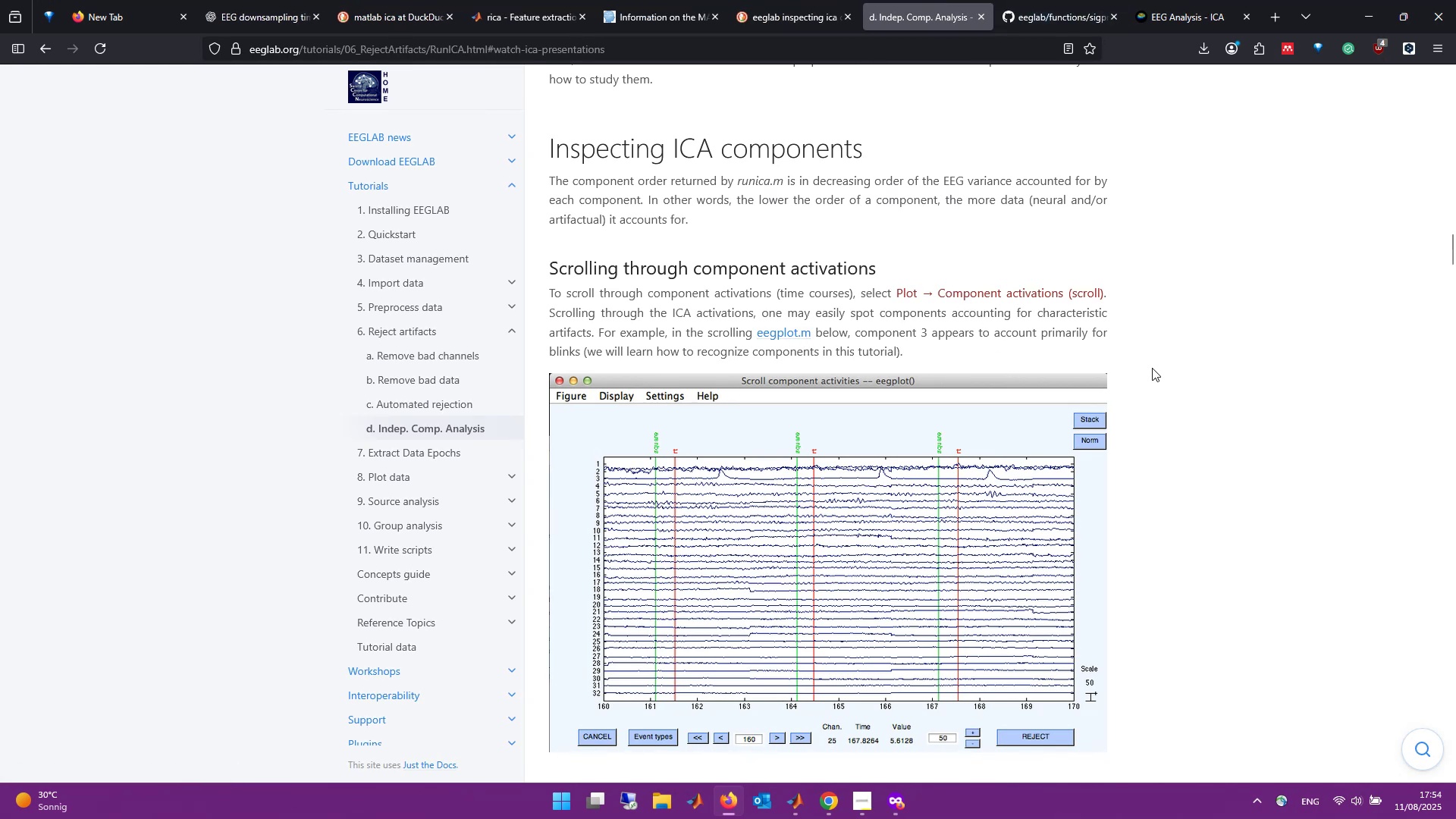 
wait(7.72)
 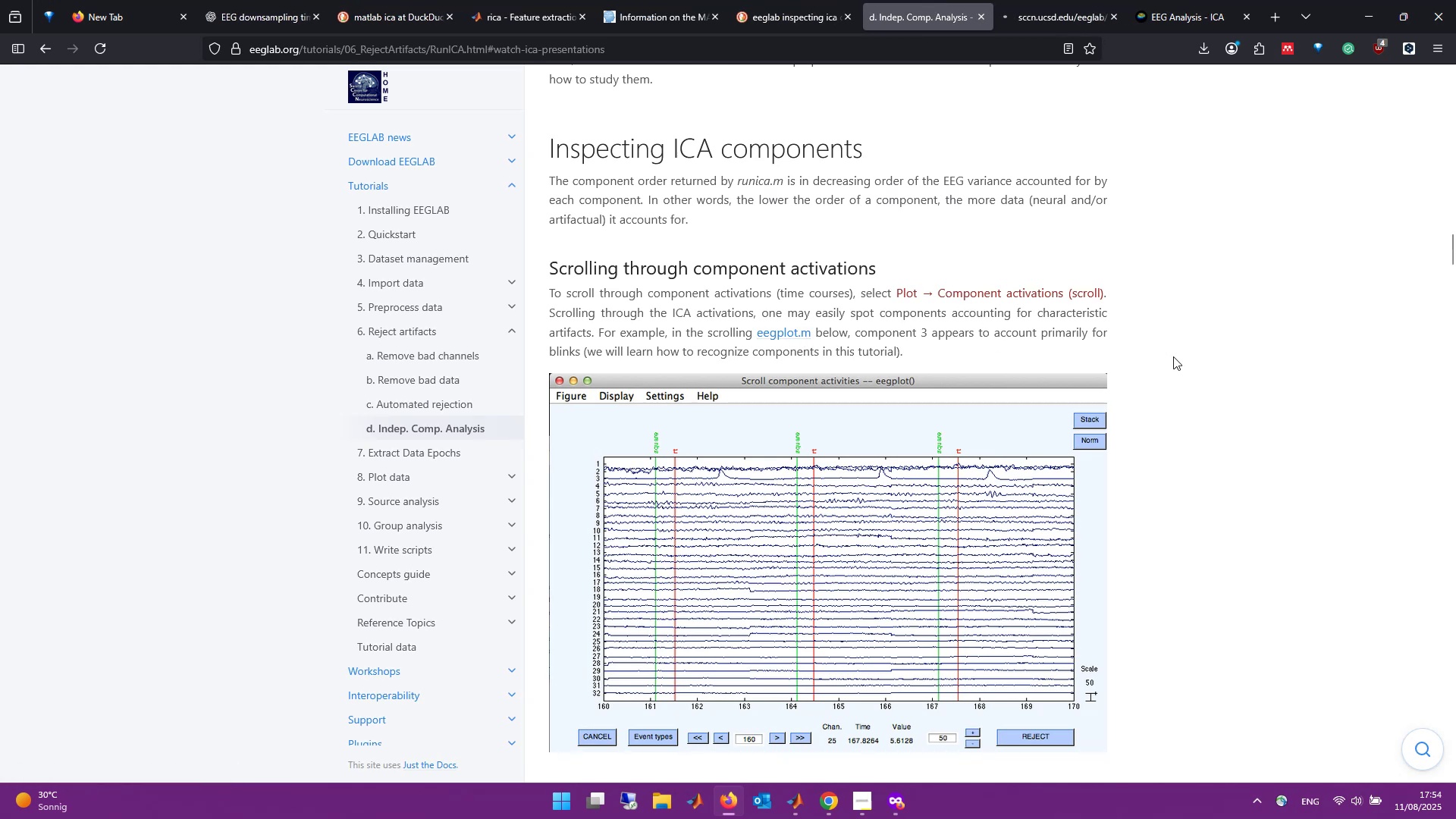 
scroll: coordinate [1152, 368], scroll_direction: down, amount: 3.0
 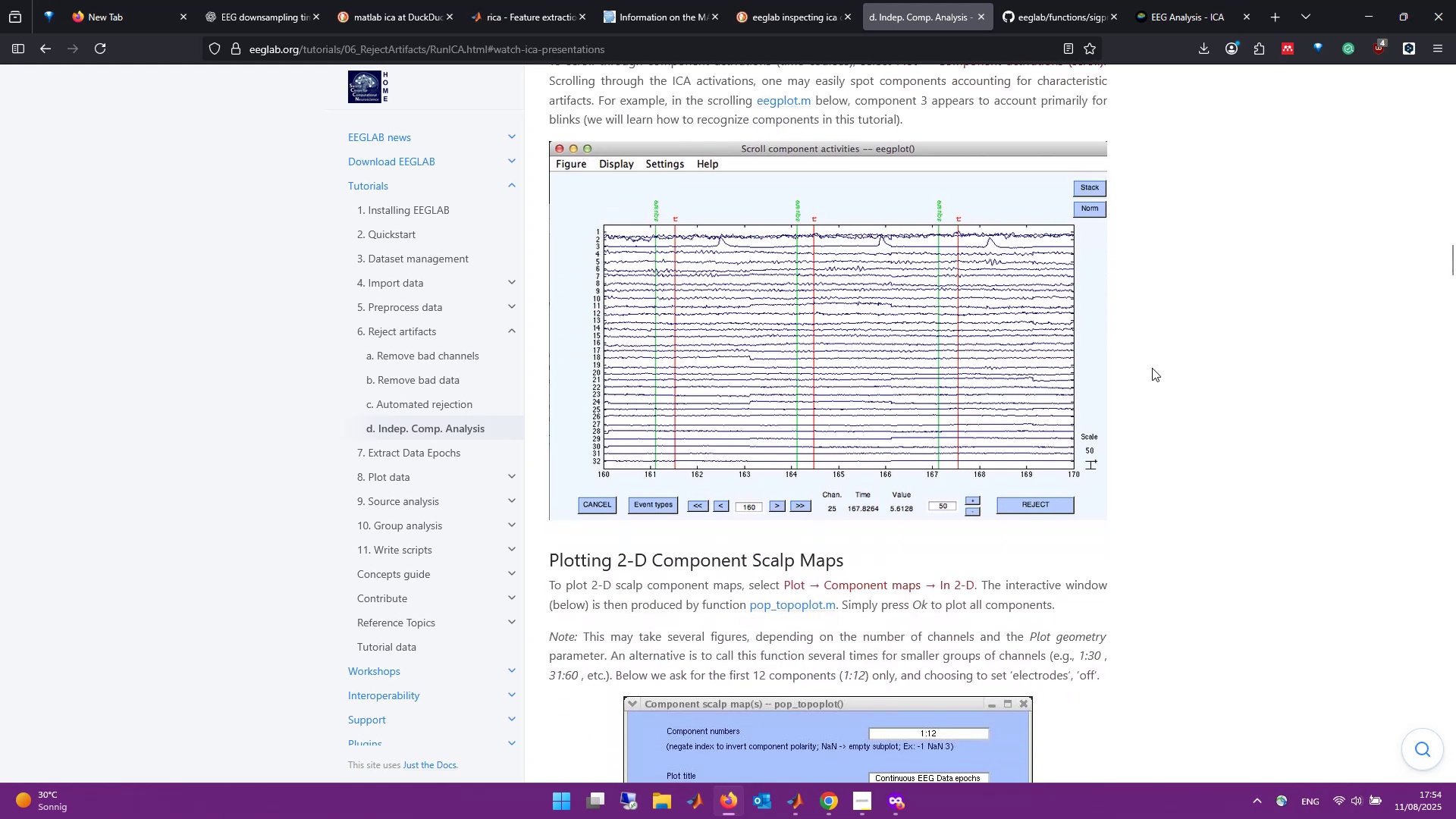 
scroll: coordinate [1152, 368], scroll_direction: up, amount: 2.0
 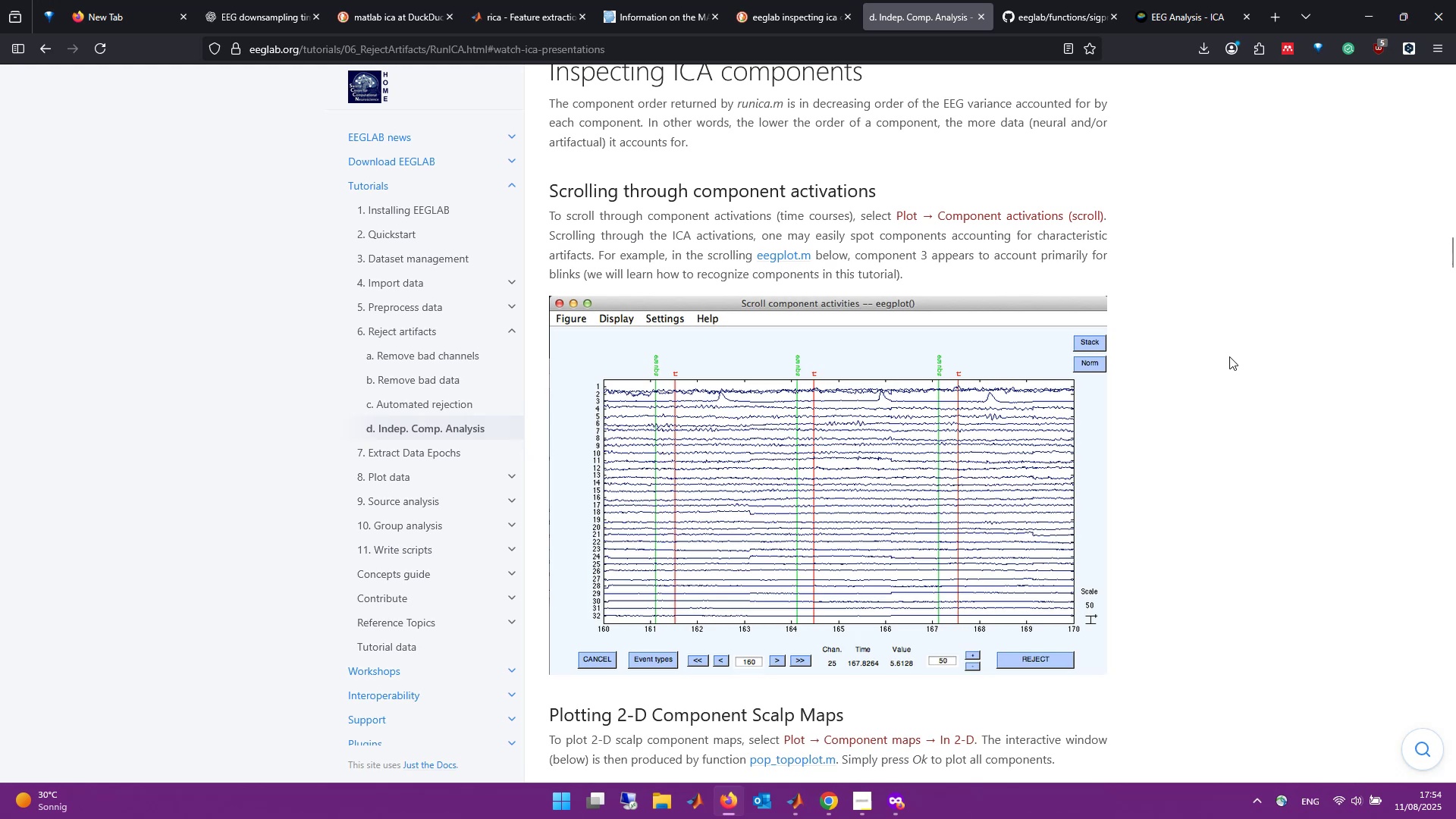 
wait(30.22)
 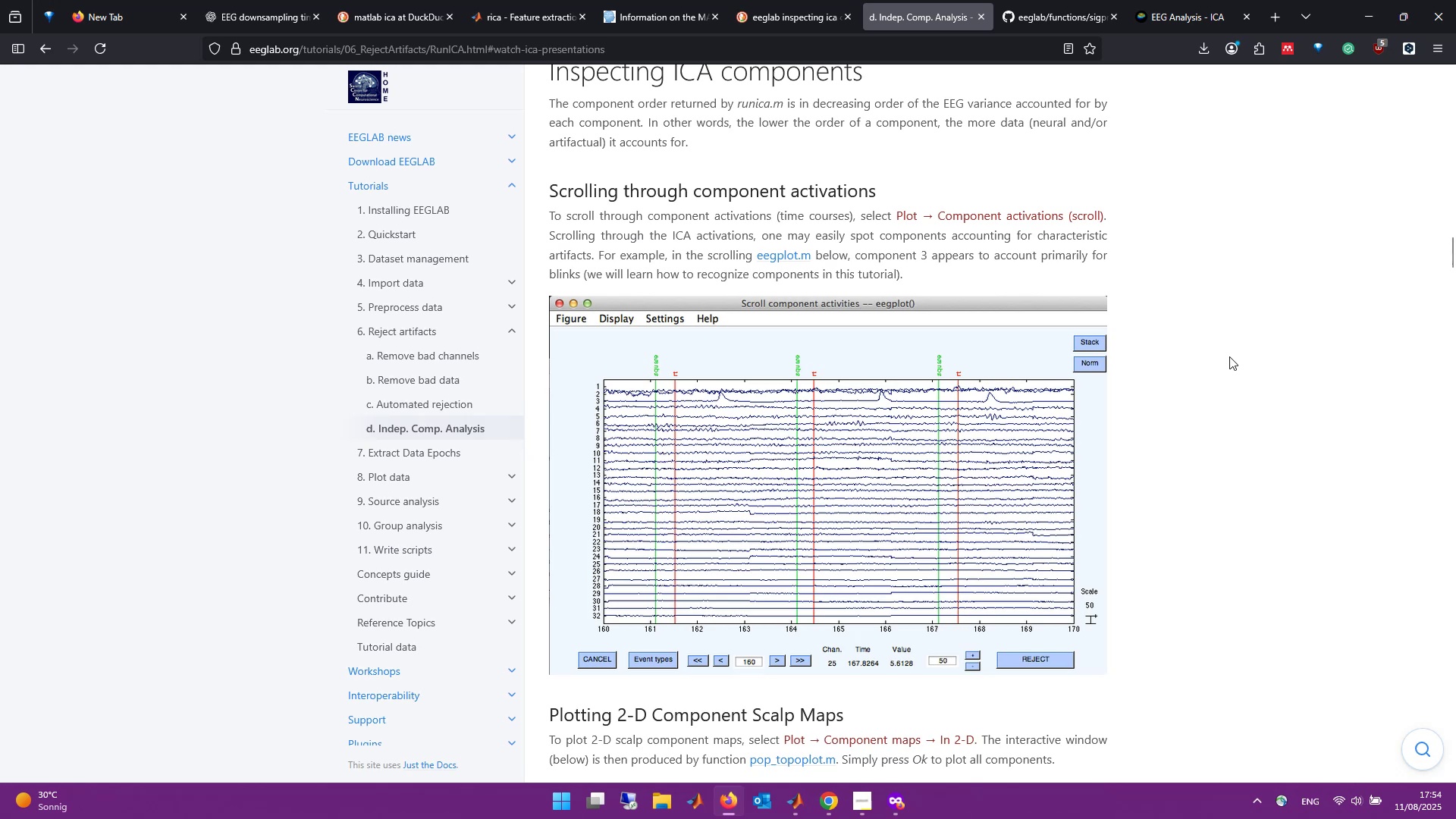 
scroll: coordinate [1188, 386], scroll_direction: down, amount: 6.0
 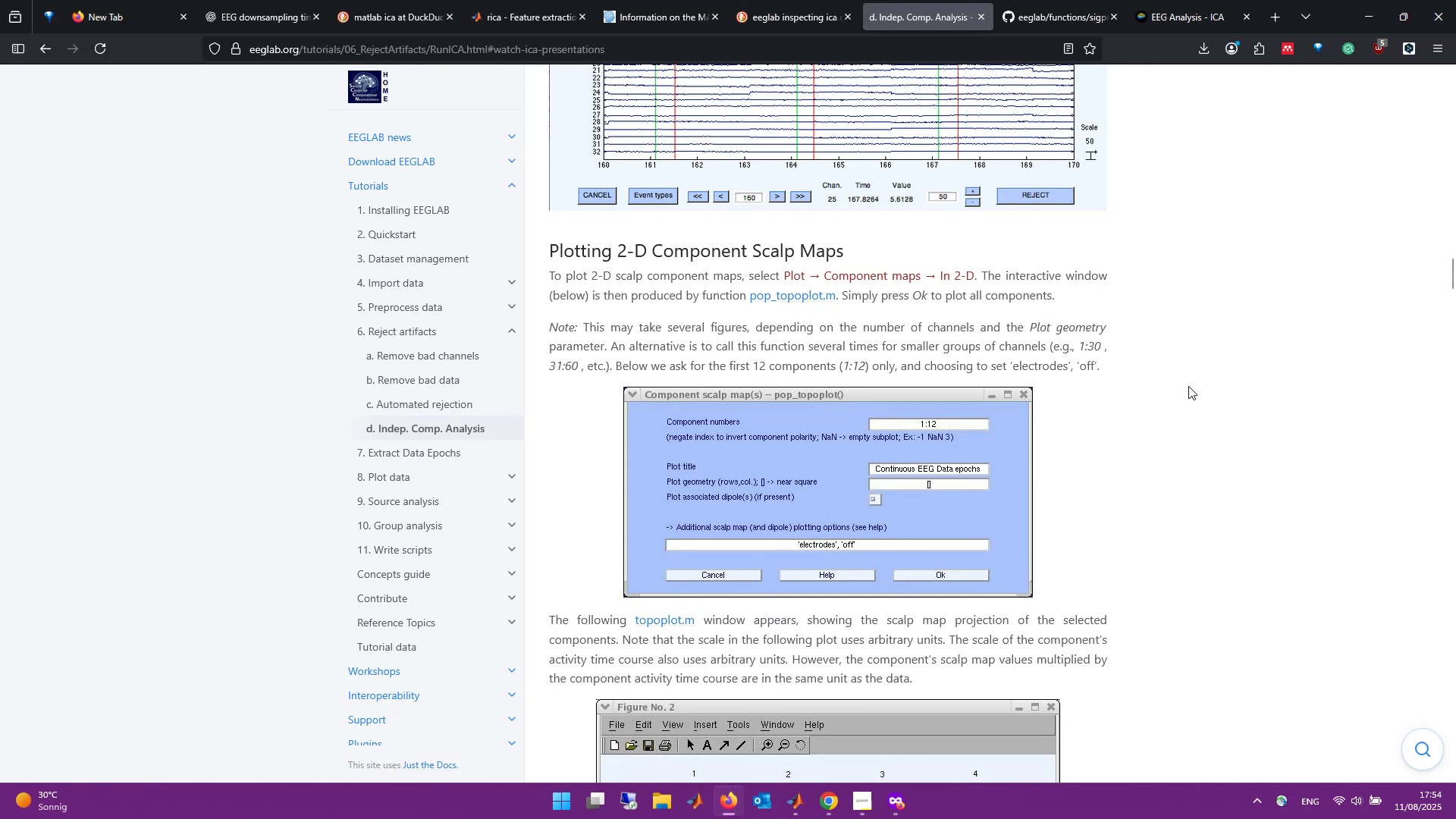 
wait(11.17)
 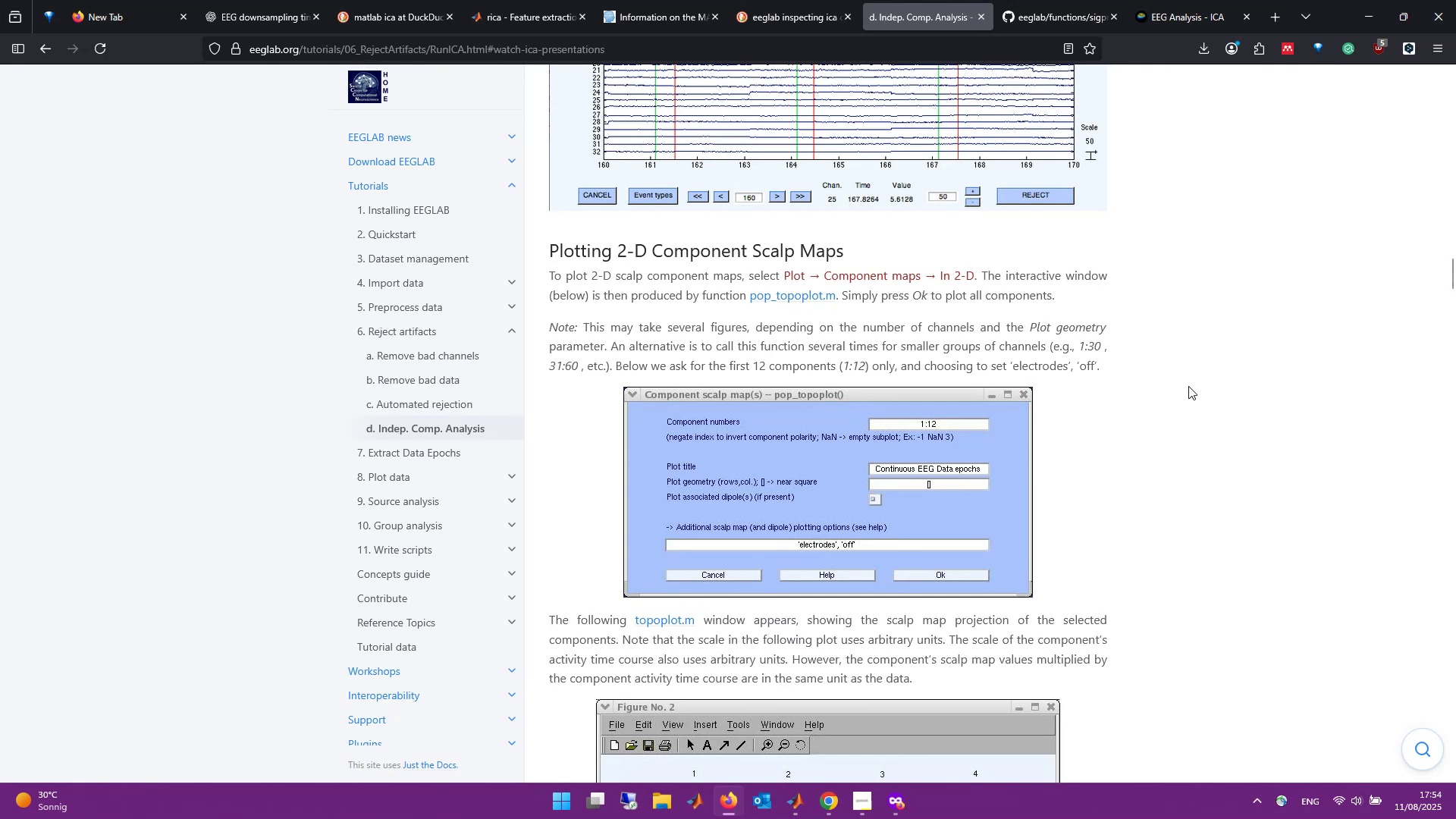 
middle_click([807, 297])
 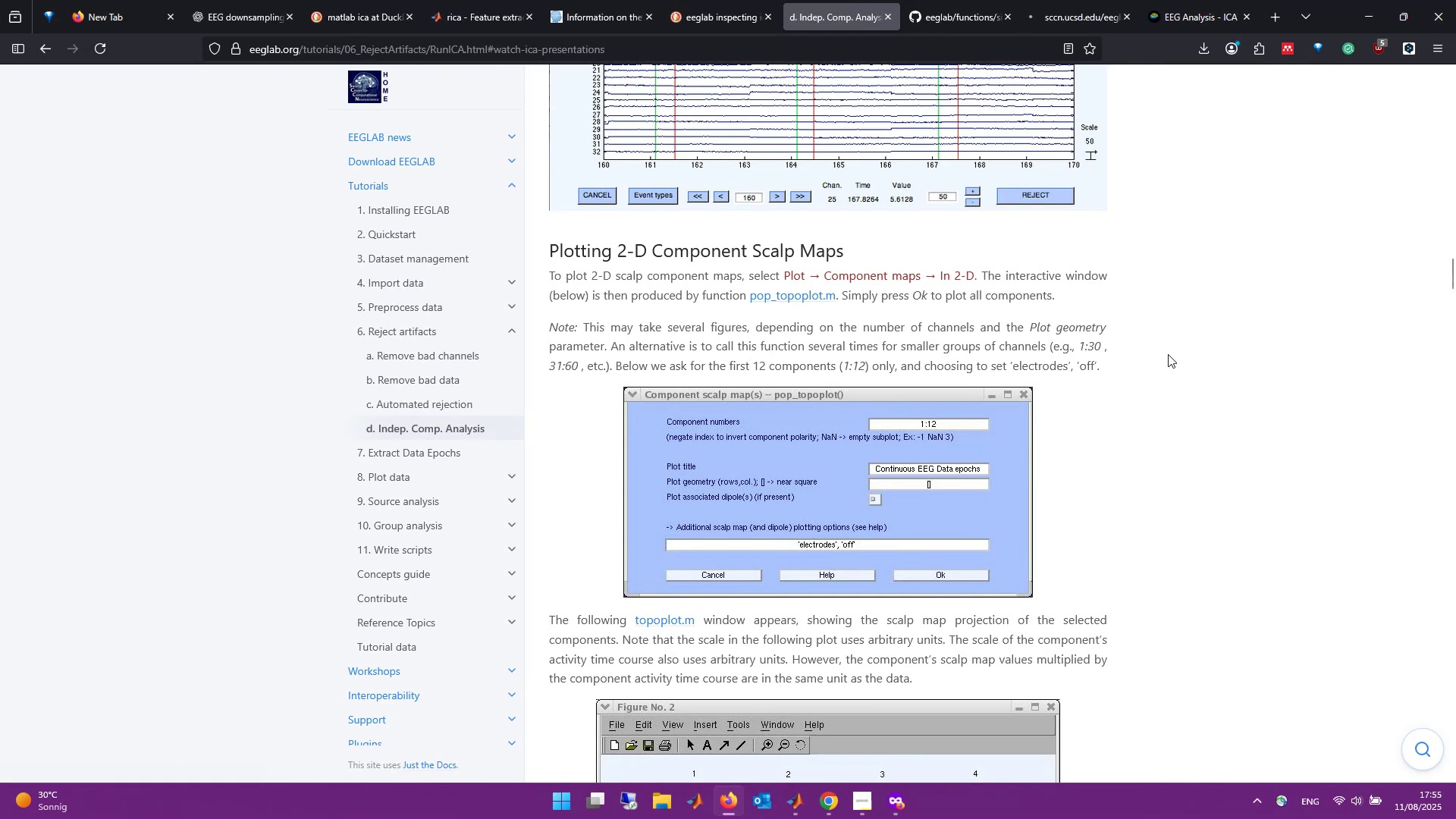 
scroll: coordinate [1168, 354], scroll_direction: up, amount: 3.0
 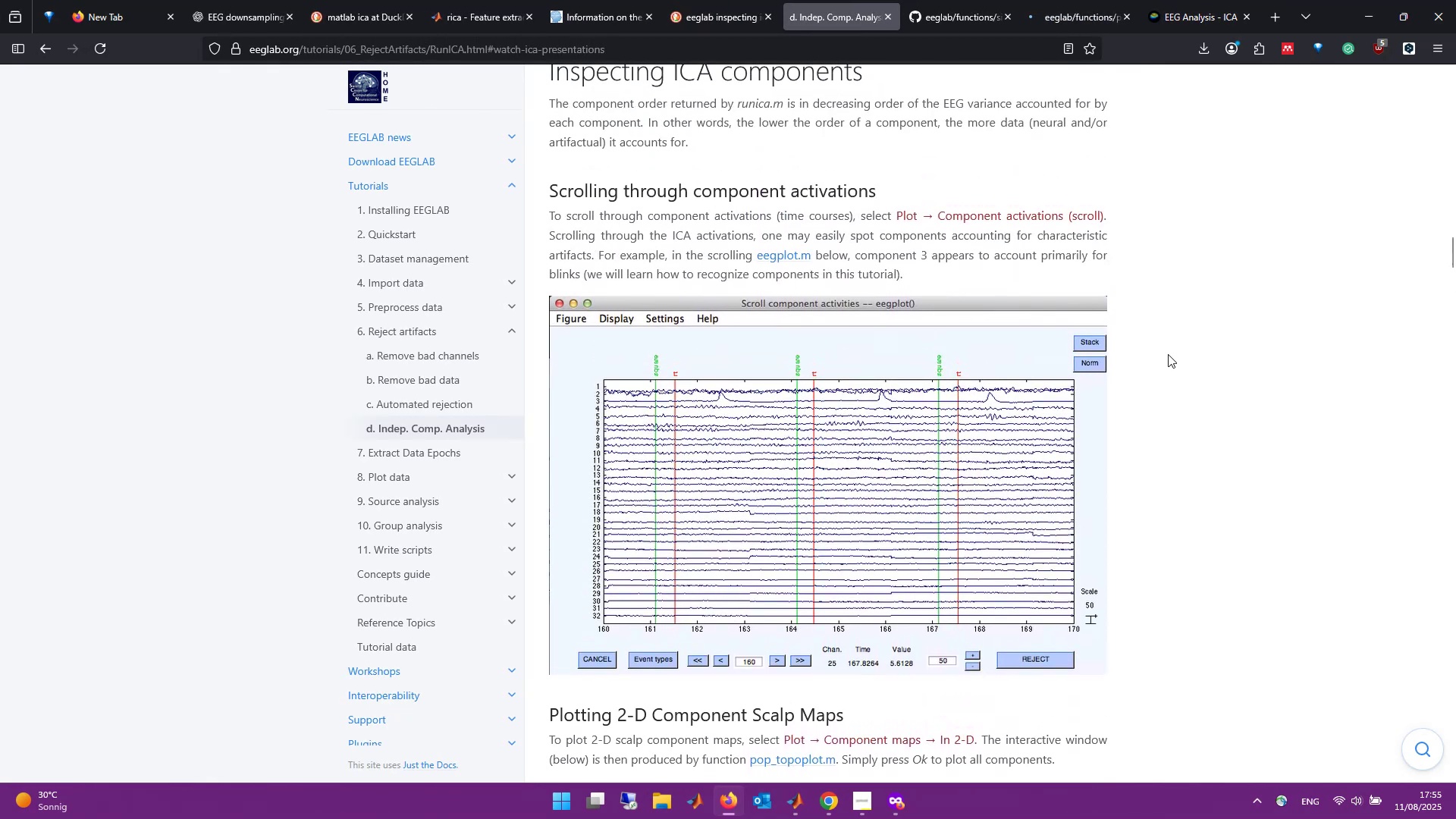 
scroll: coordinate [1168, 354], scroll_direction: down, amount: 4.0
 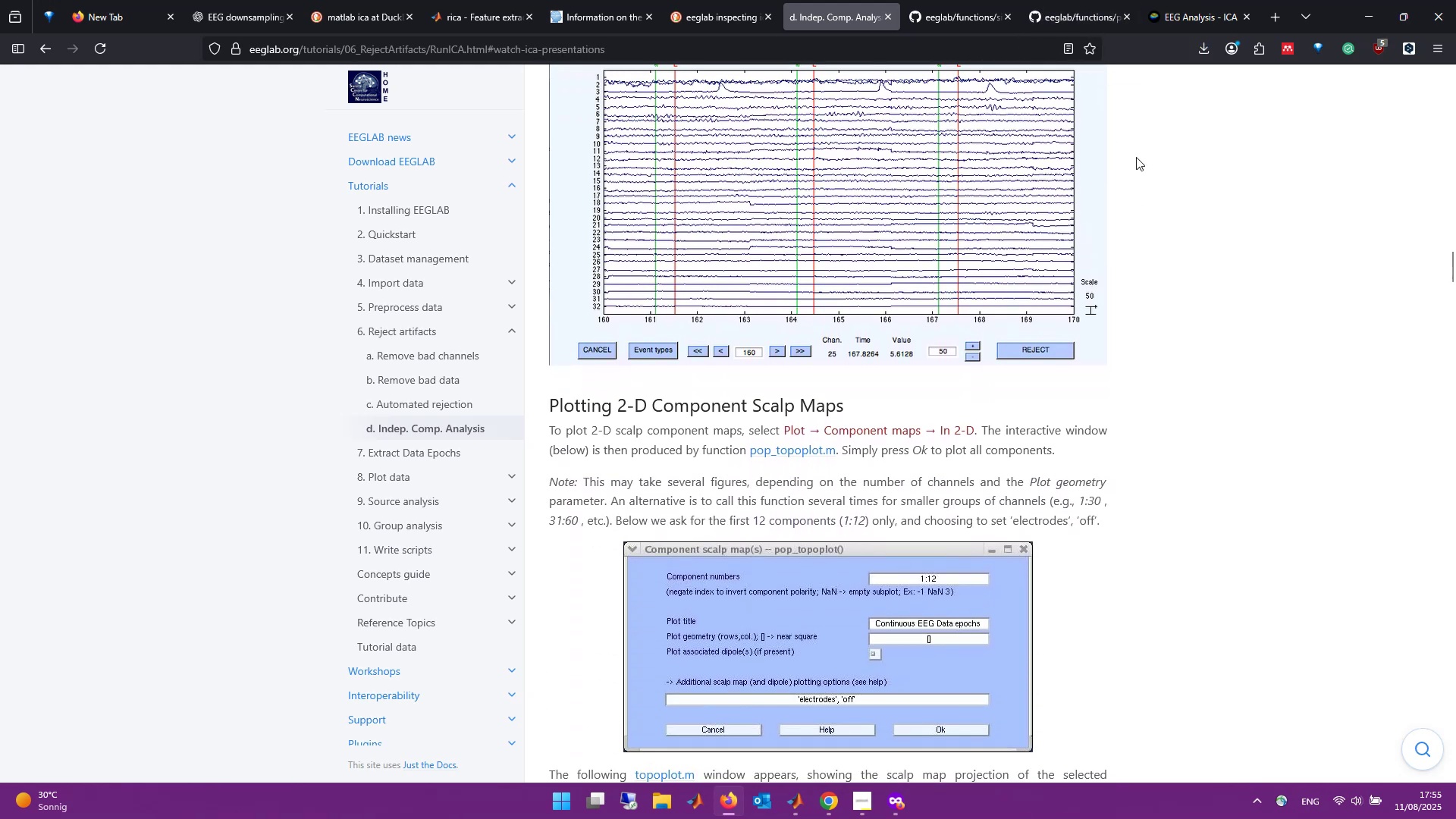 
left_click([949, 0])
 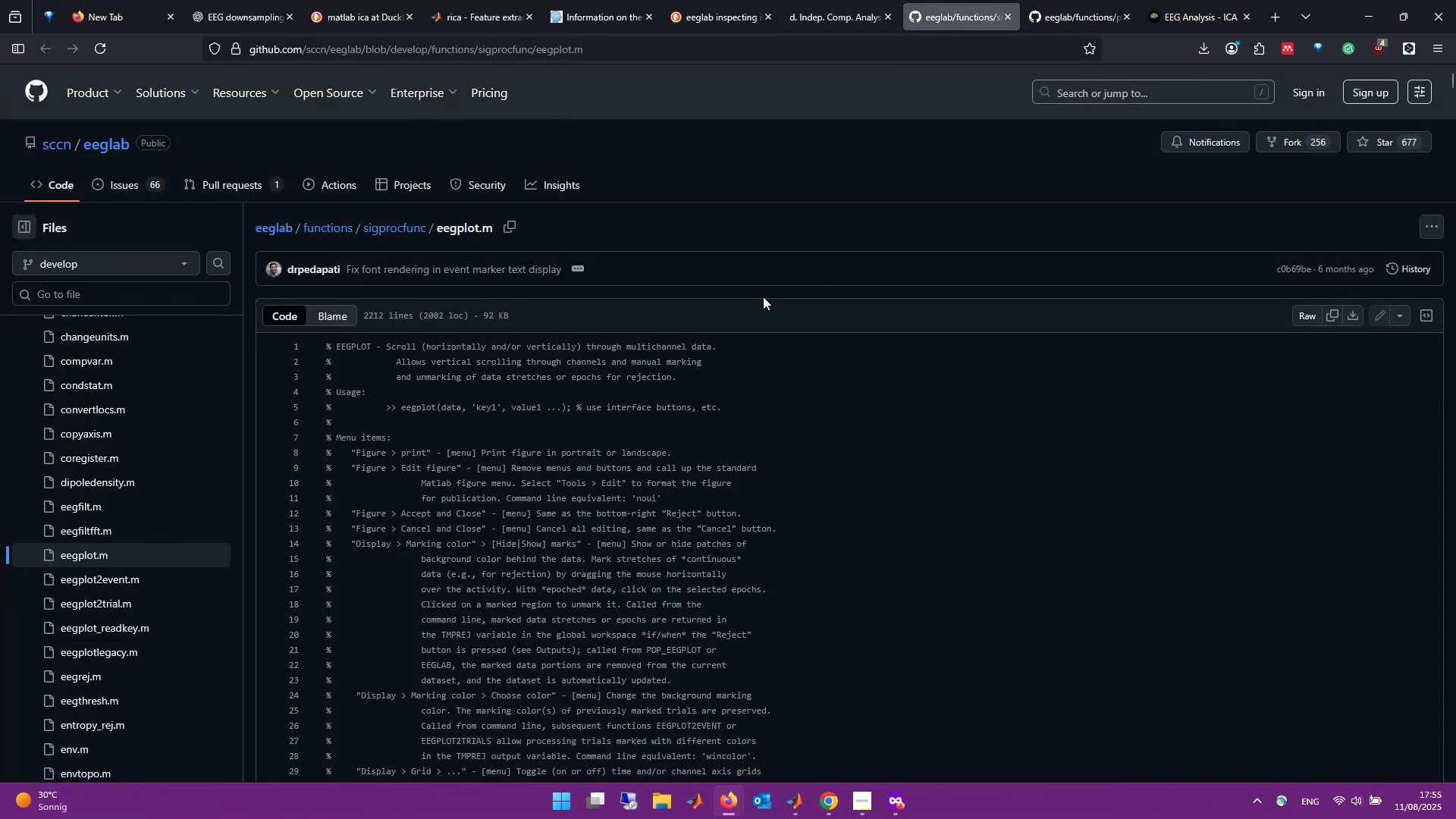 
scroll: coordinate [766, 304], scroll_direction: down, amount: 3.0
 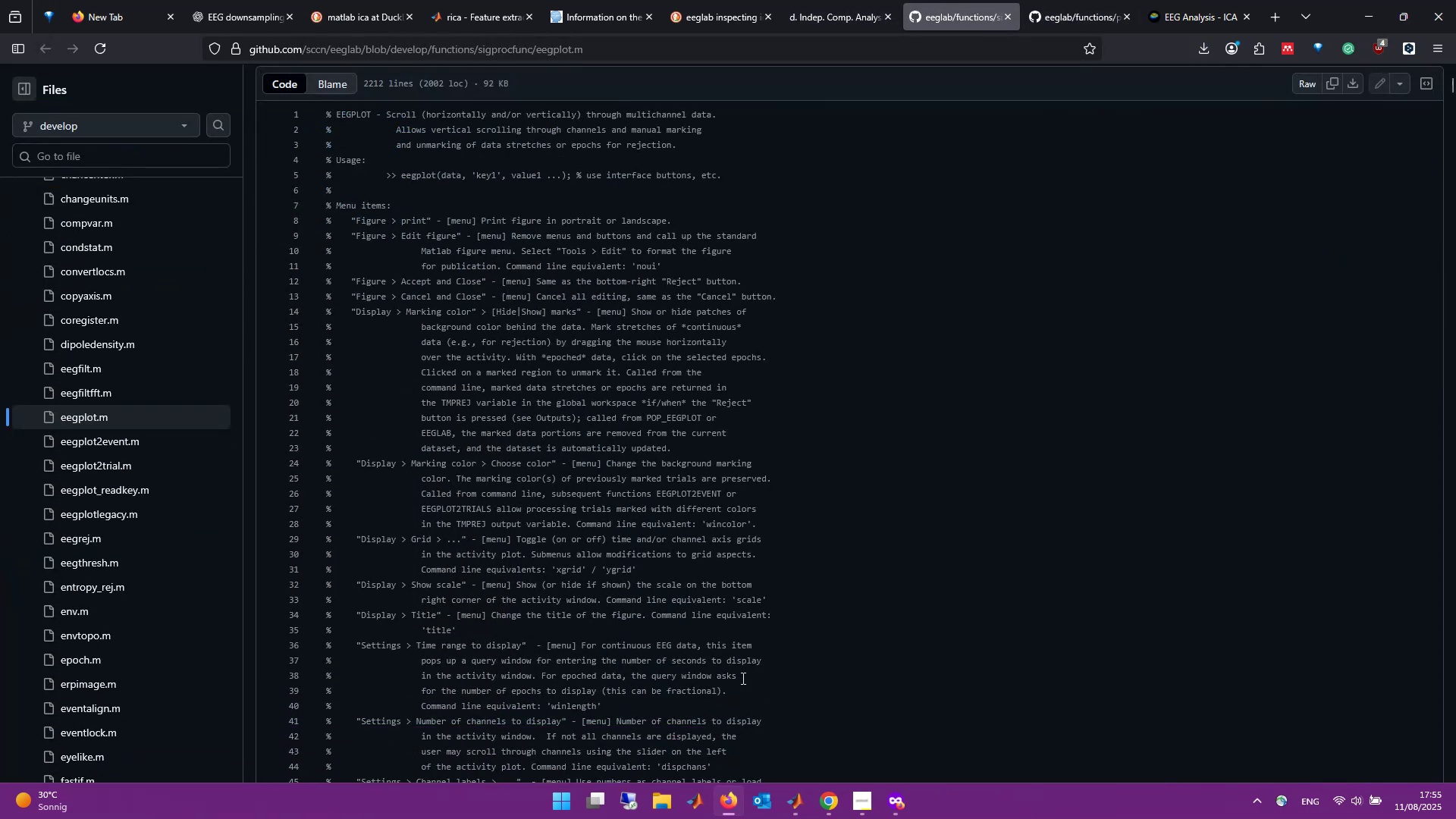 
scroll: coordinate [573, 467], scroll_direction: up, amount: 1.0
 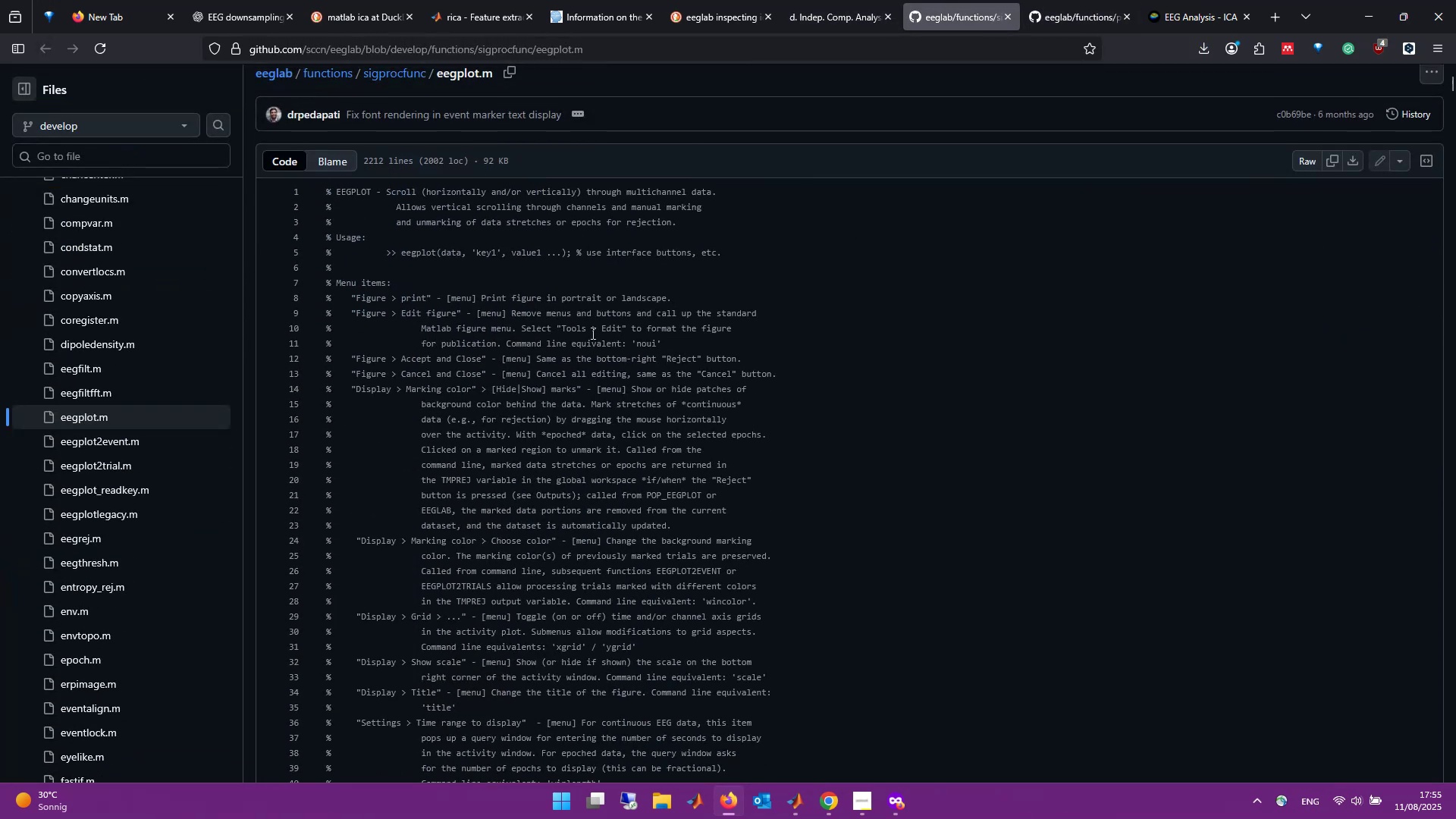 
scroll: coordinate [591, 372], scroll_direction: down, amount: 1.0
 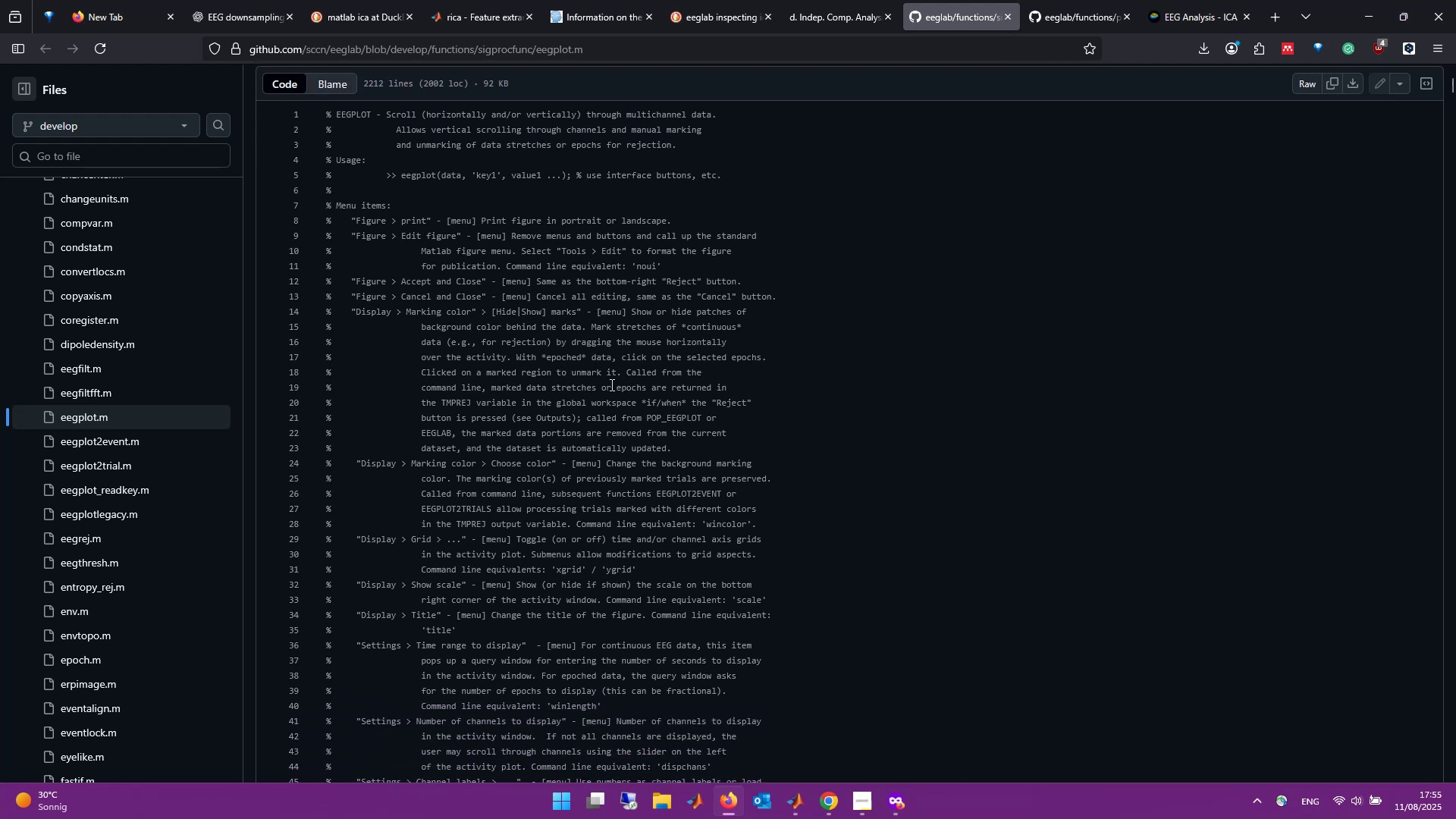 
wait(7.05)
 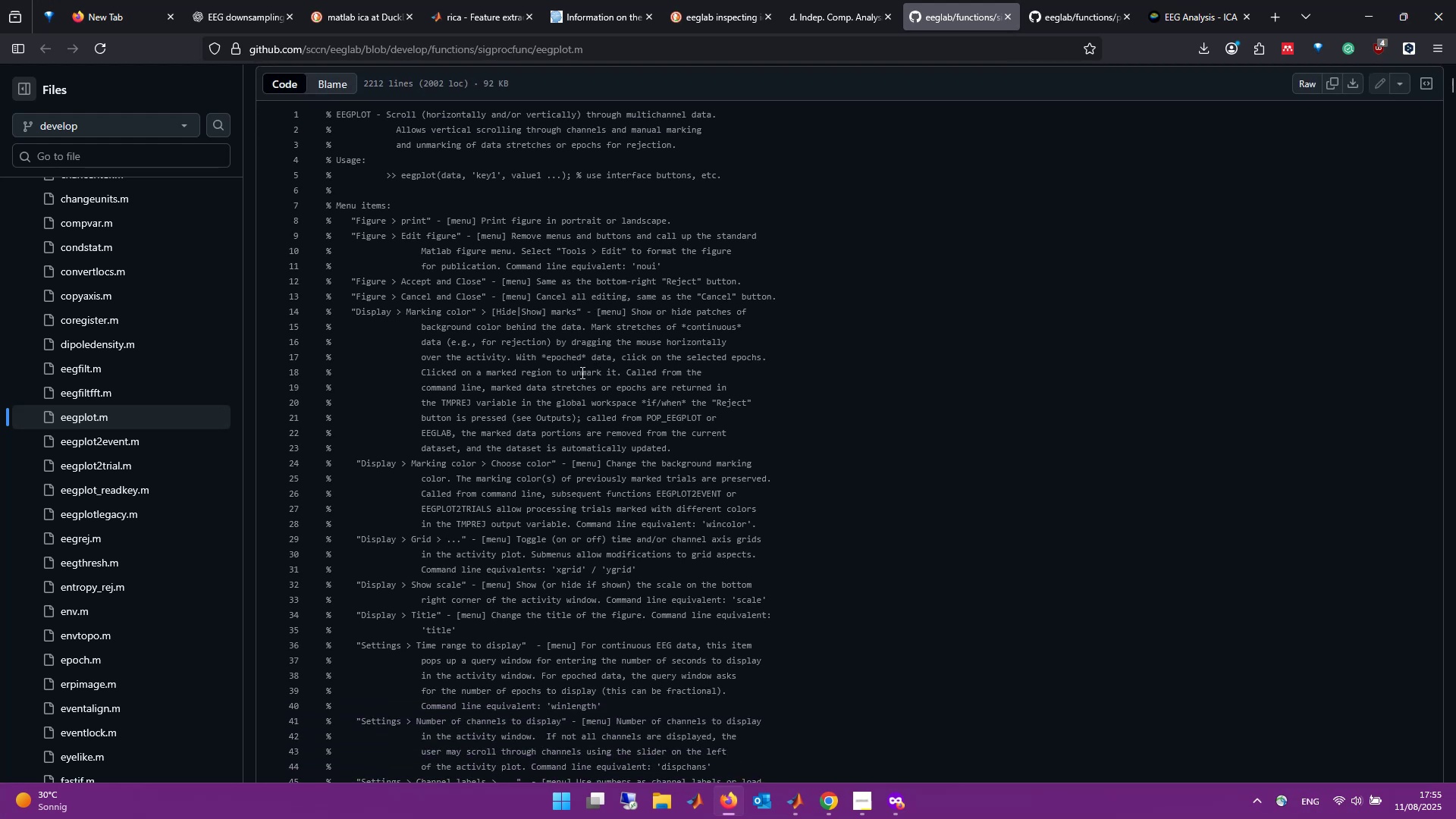 
scroll: coordinate [483, 461], scroll_direction: down, amount: 7.0
 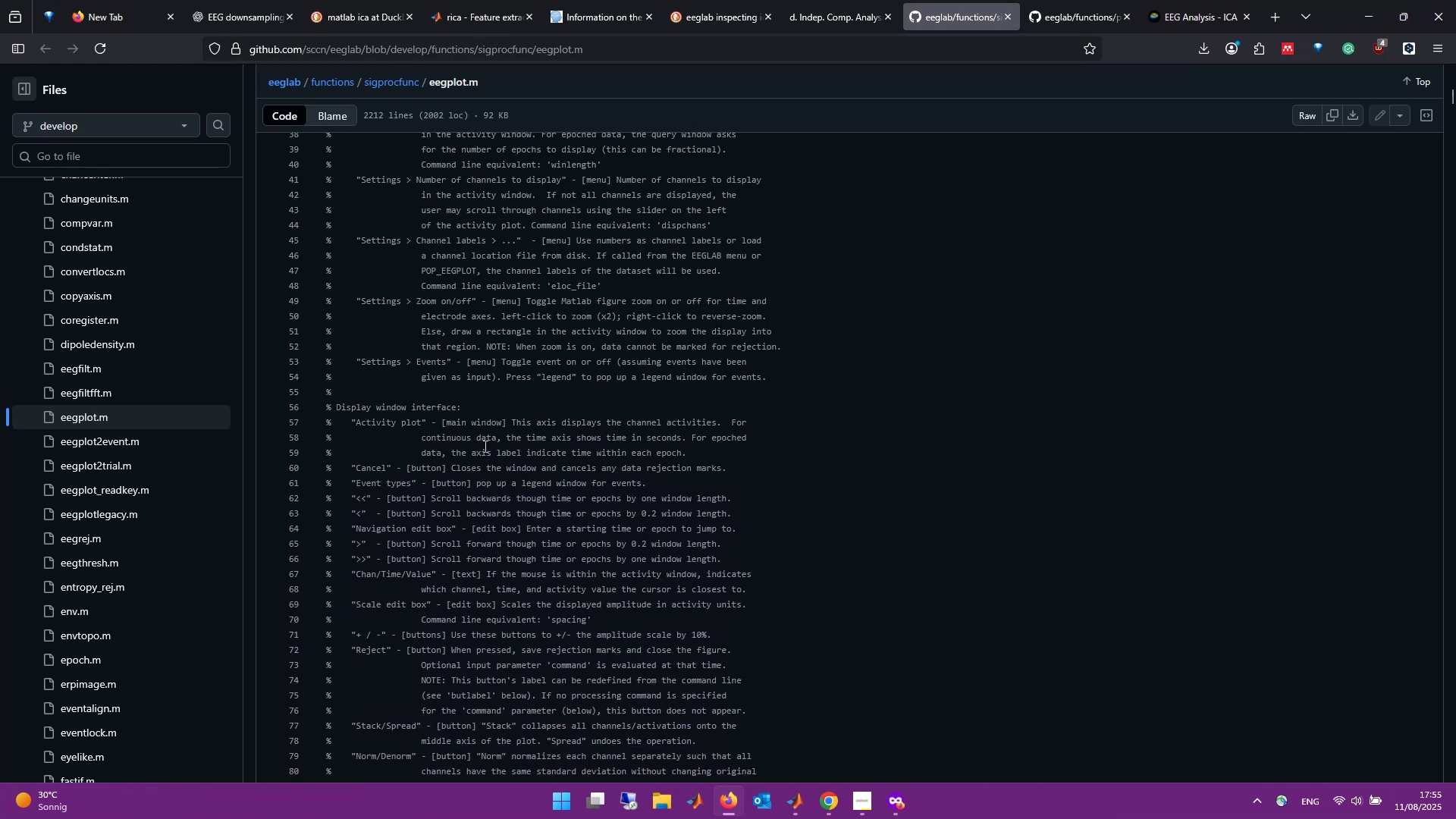 
scroll: coordinate [488, 290], scroll_direction: down, amount: 8.0
 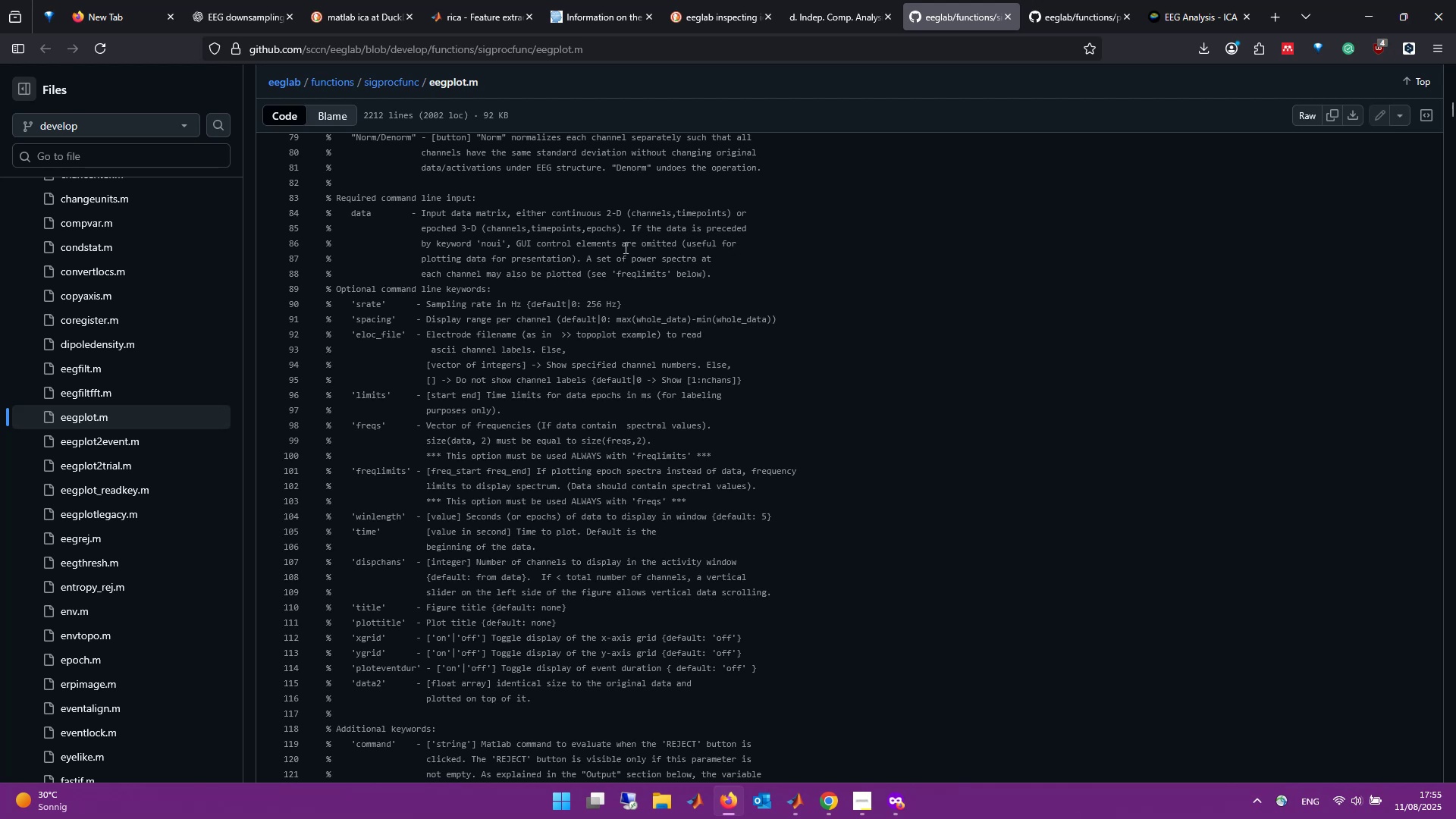 
wait(16.14)
 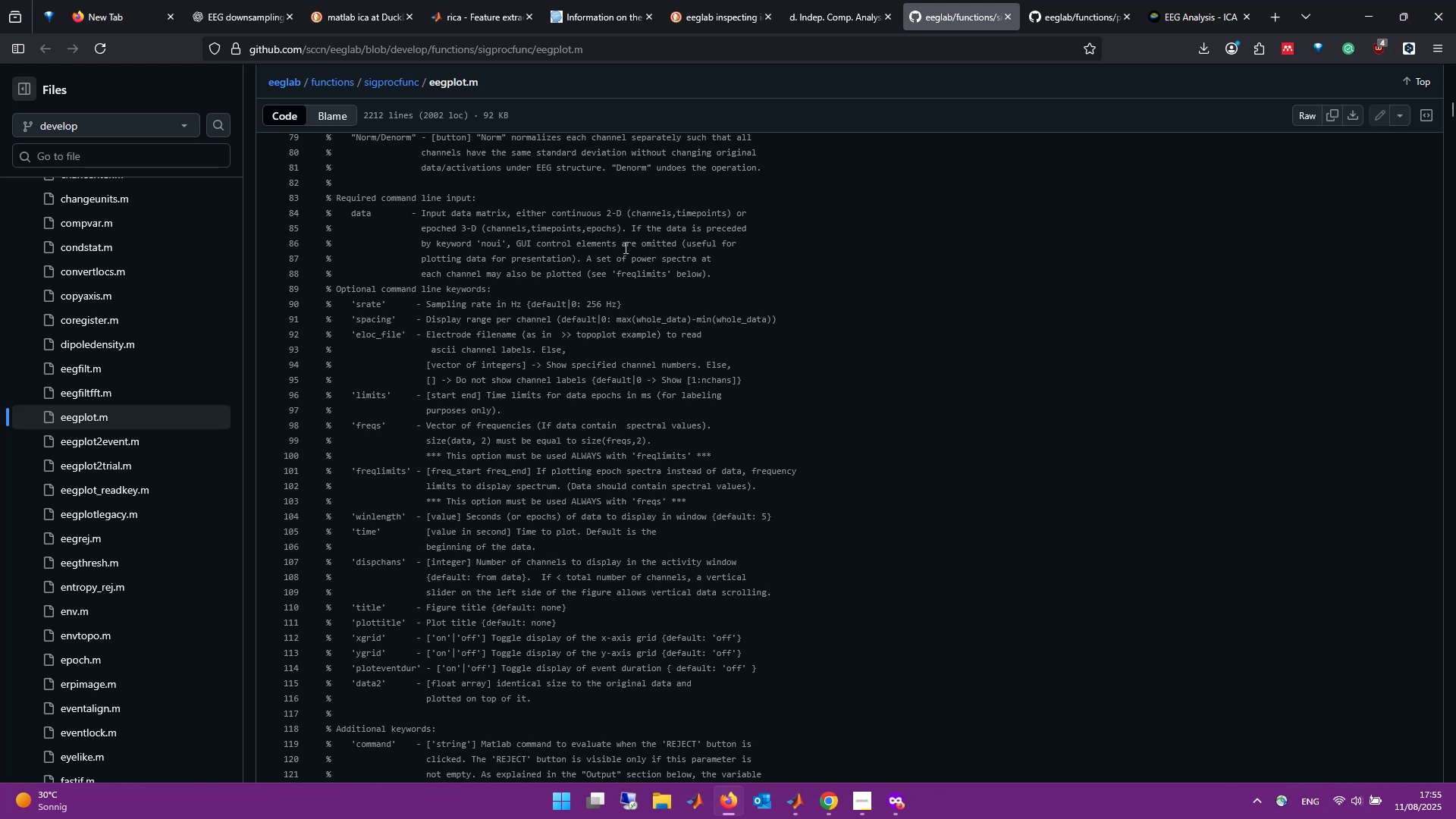 
scroll: coordinate [763, 224], scroll_direction: down, amount: 1.0
 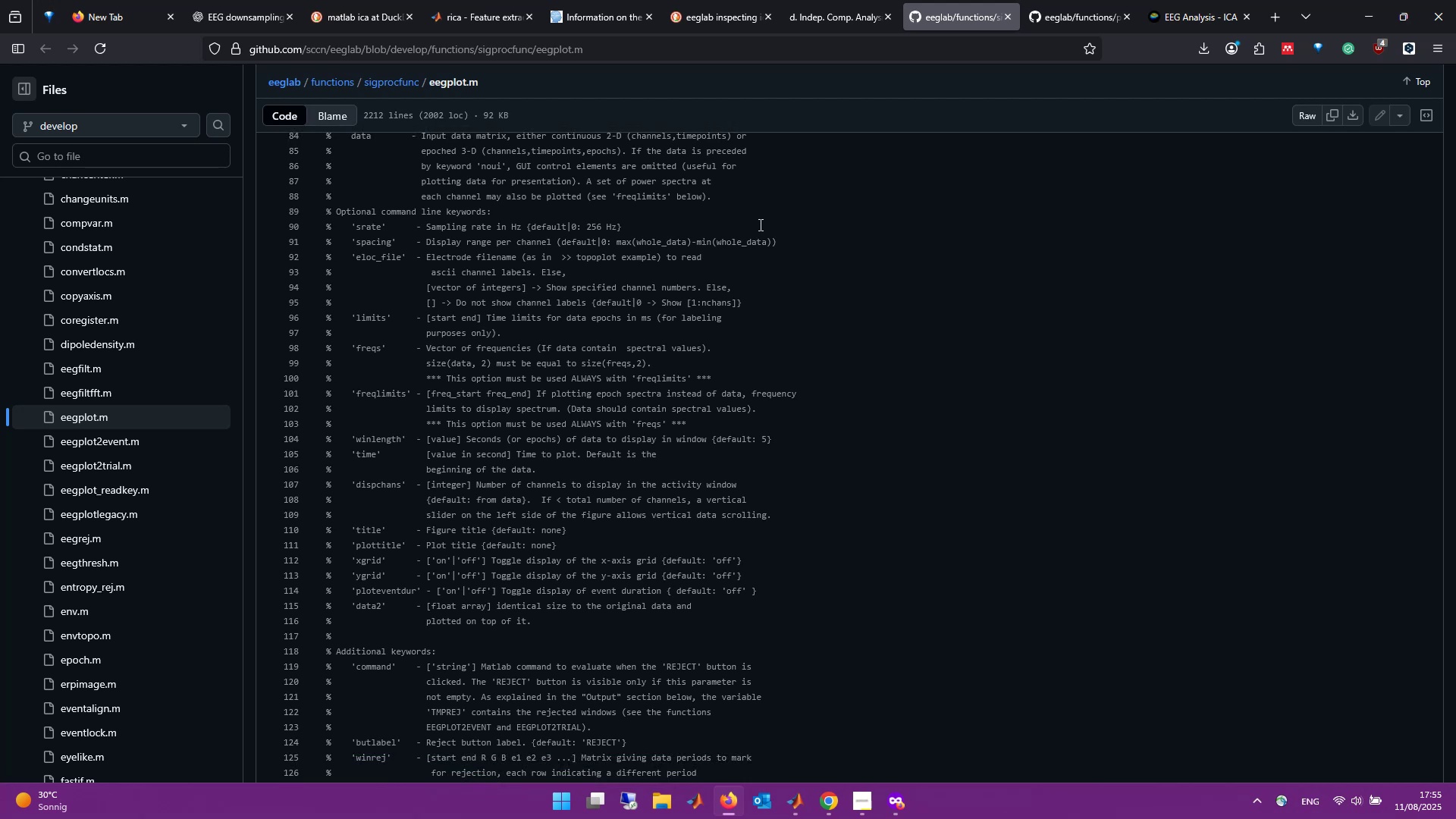 
wait(5.02)
 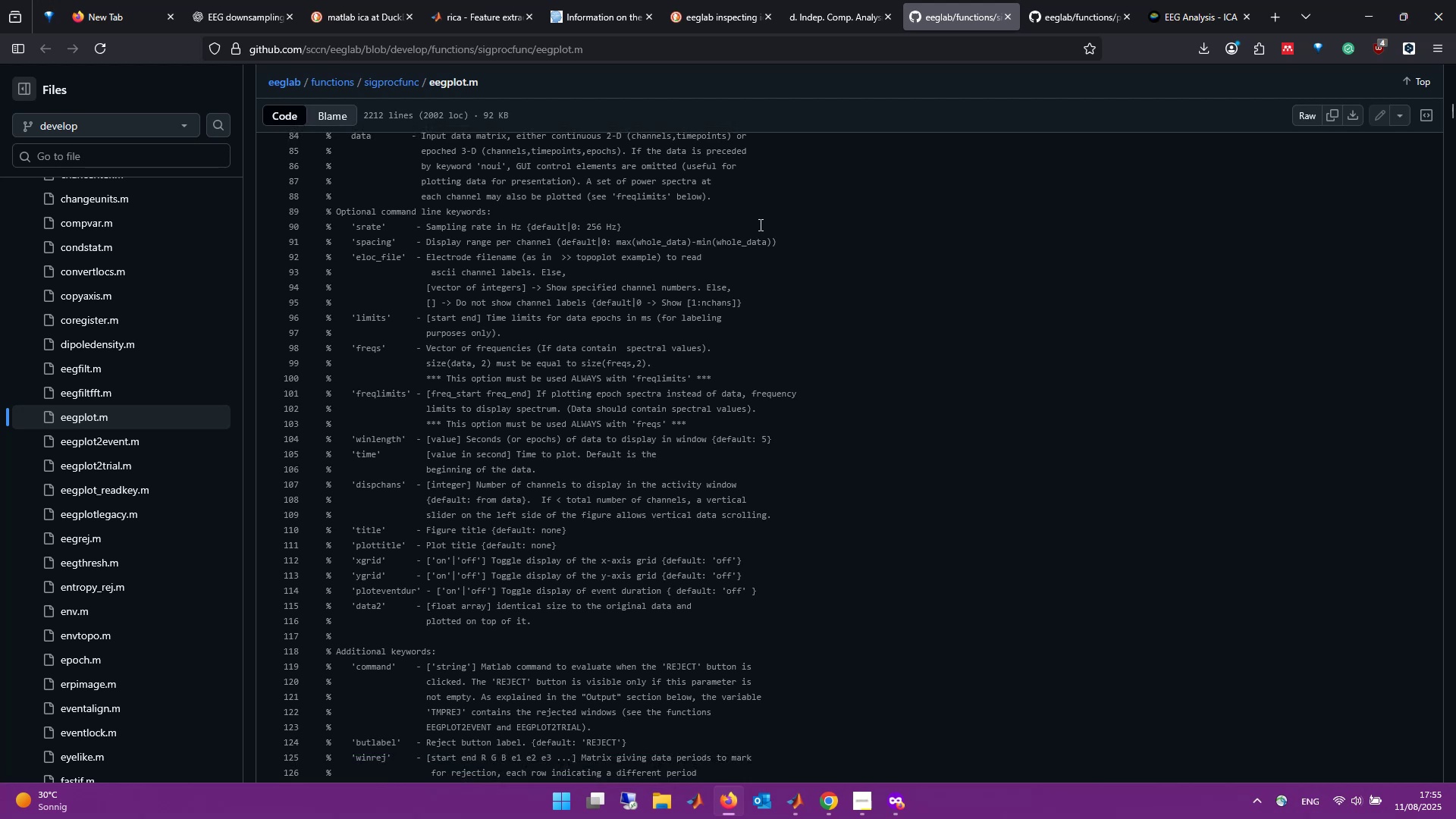 
scroll: coordinate [747, 224], scroll_direction: down, amount: 13.0
 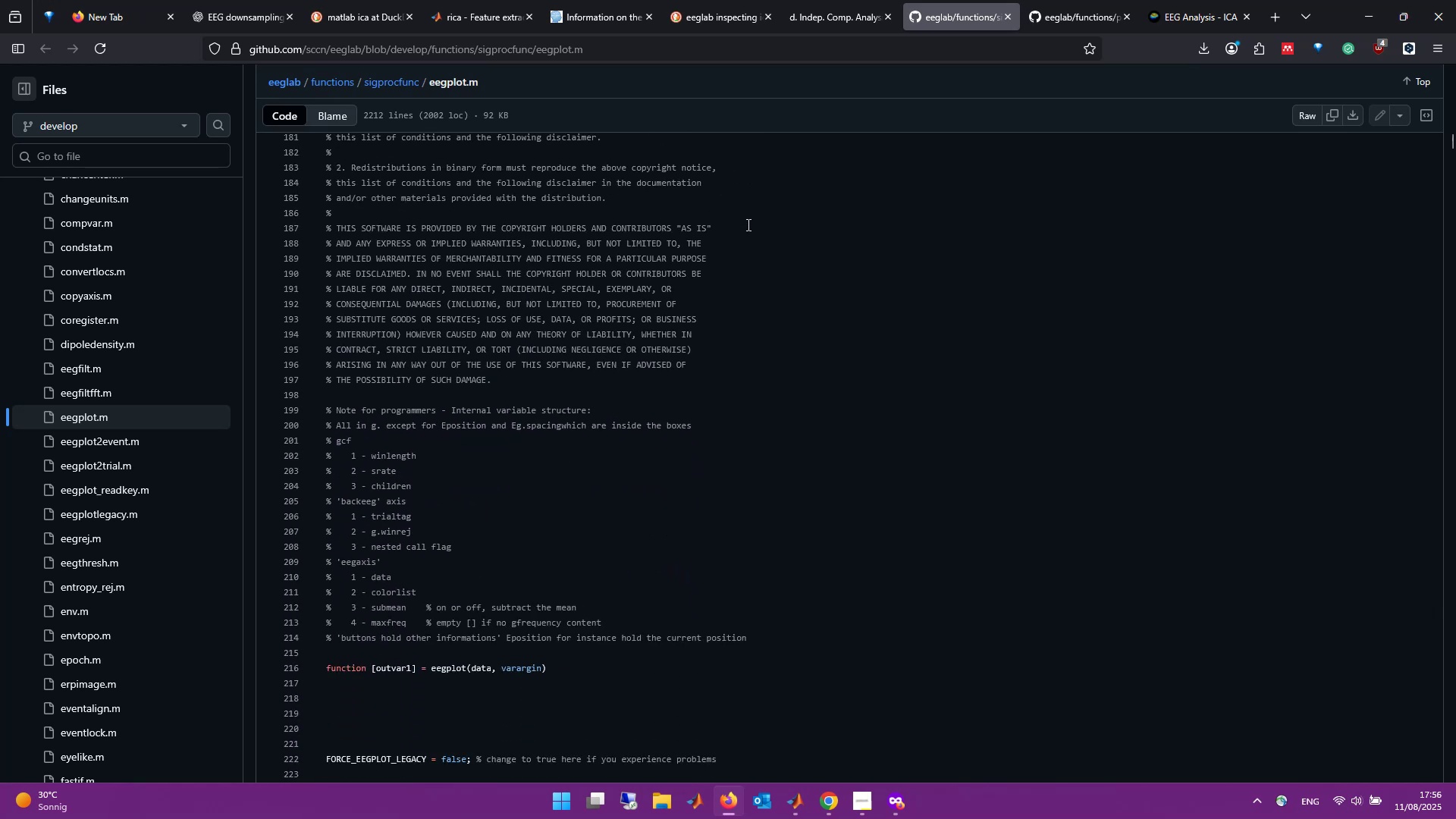 
scroll: coordinate [747, 224], scroll_direction: up, amount: 40.0
 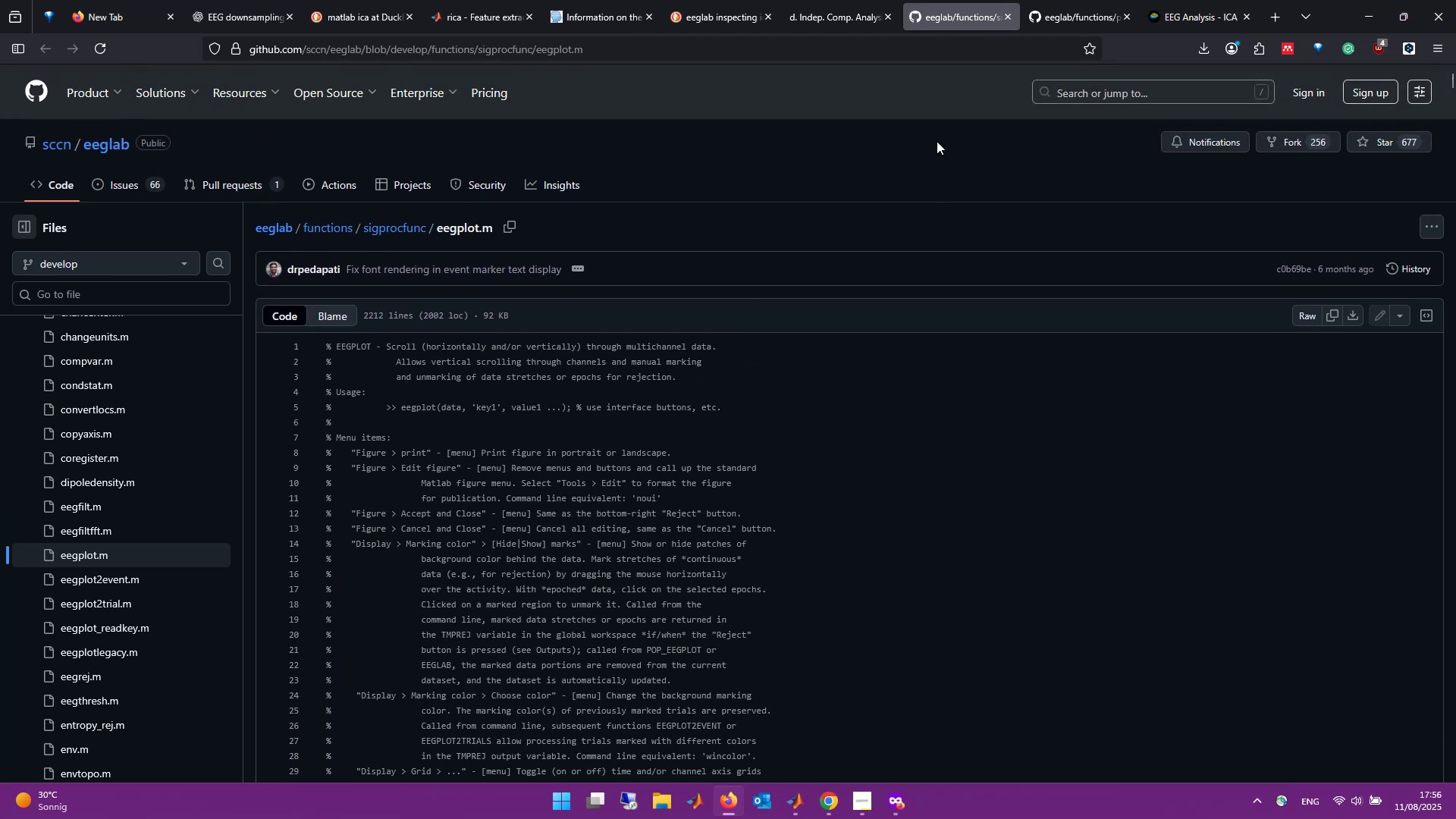 
scroll: coordinate [892, 174], scroll_direction: down, amount: 2.0
 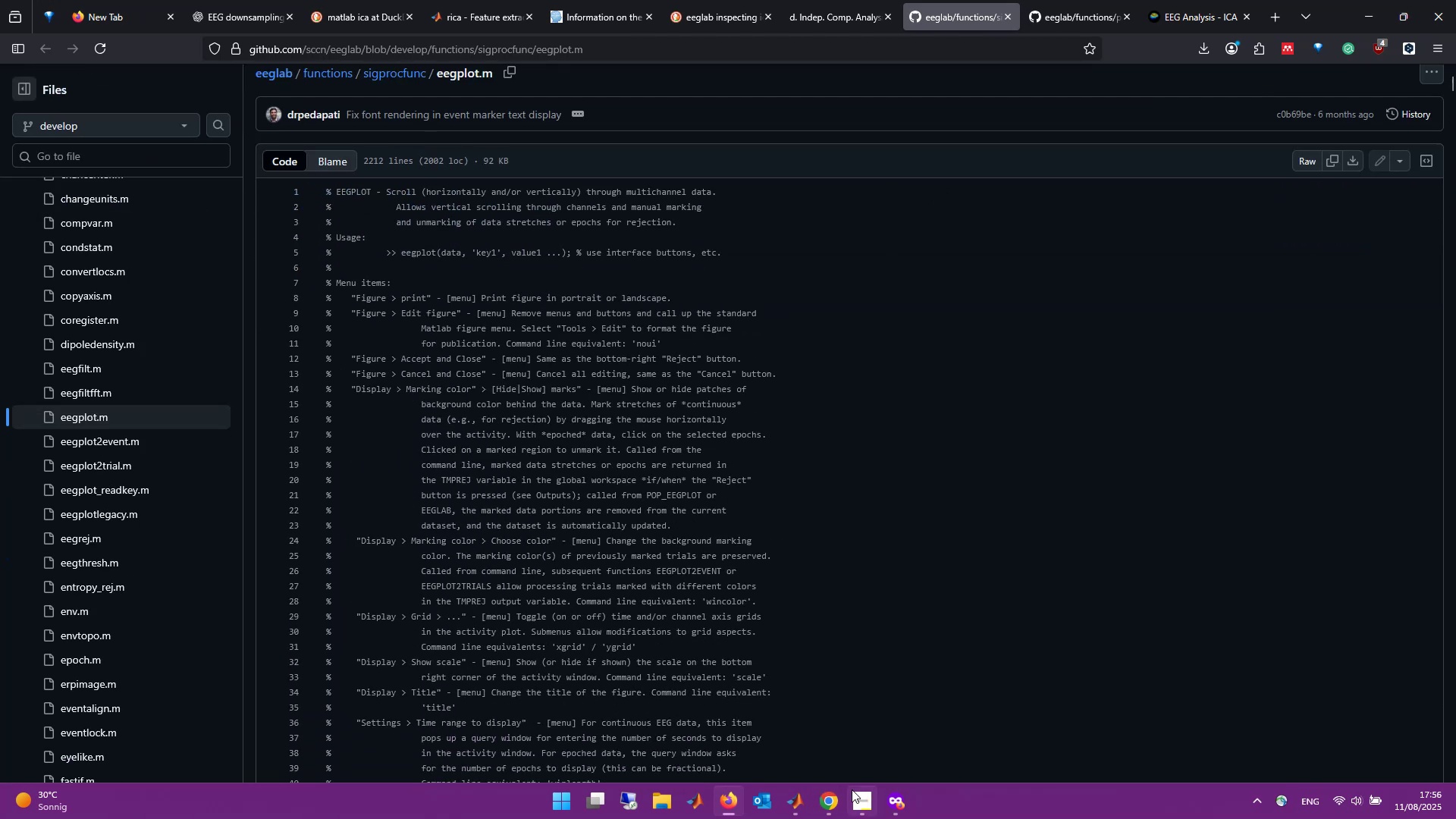 
left_click([789, 802])
 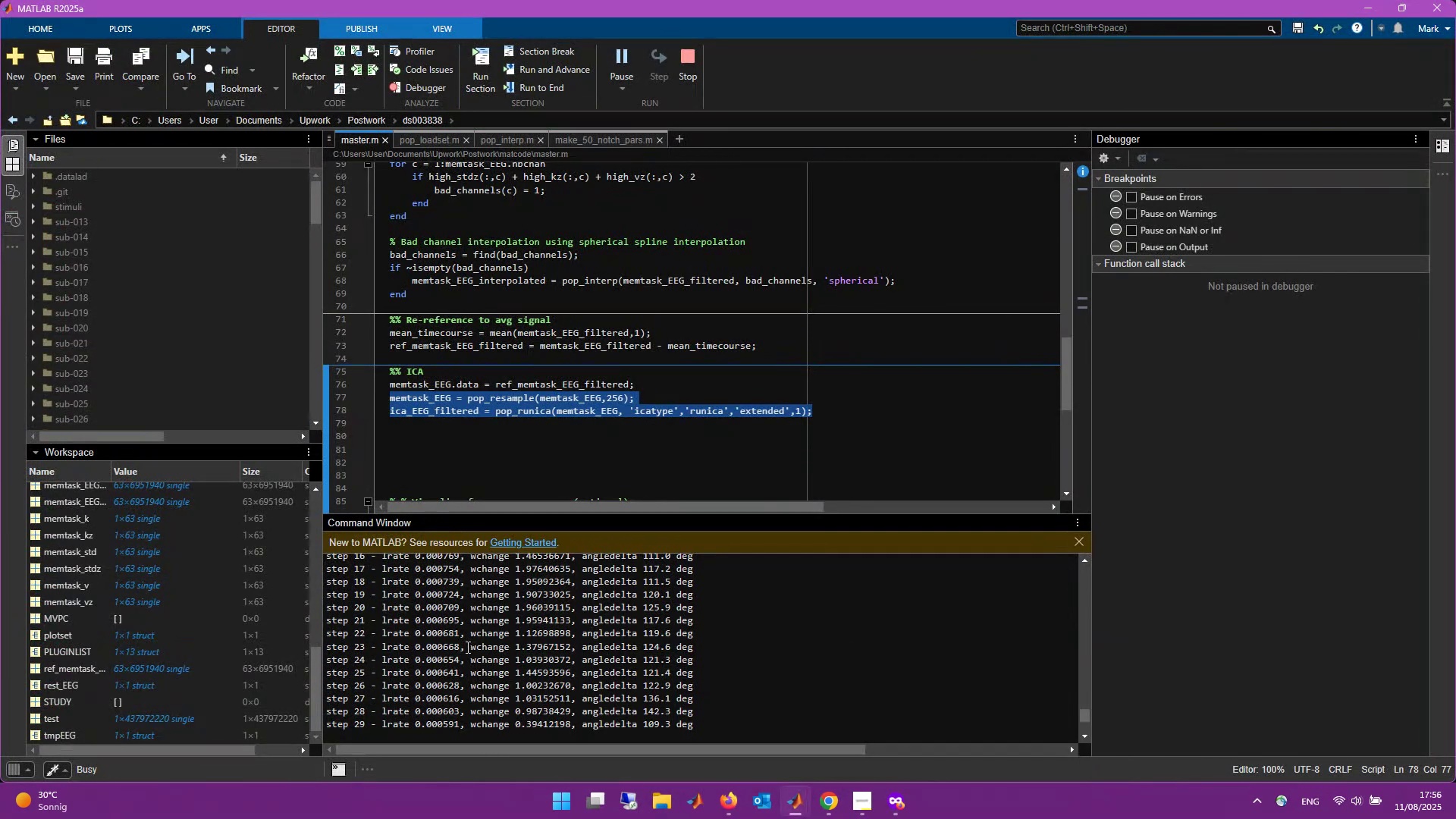 
scroll: coordinate [758, 688], scroll_direction: down, amount: 2.0
 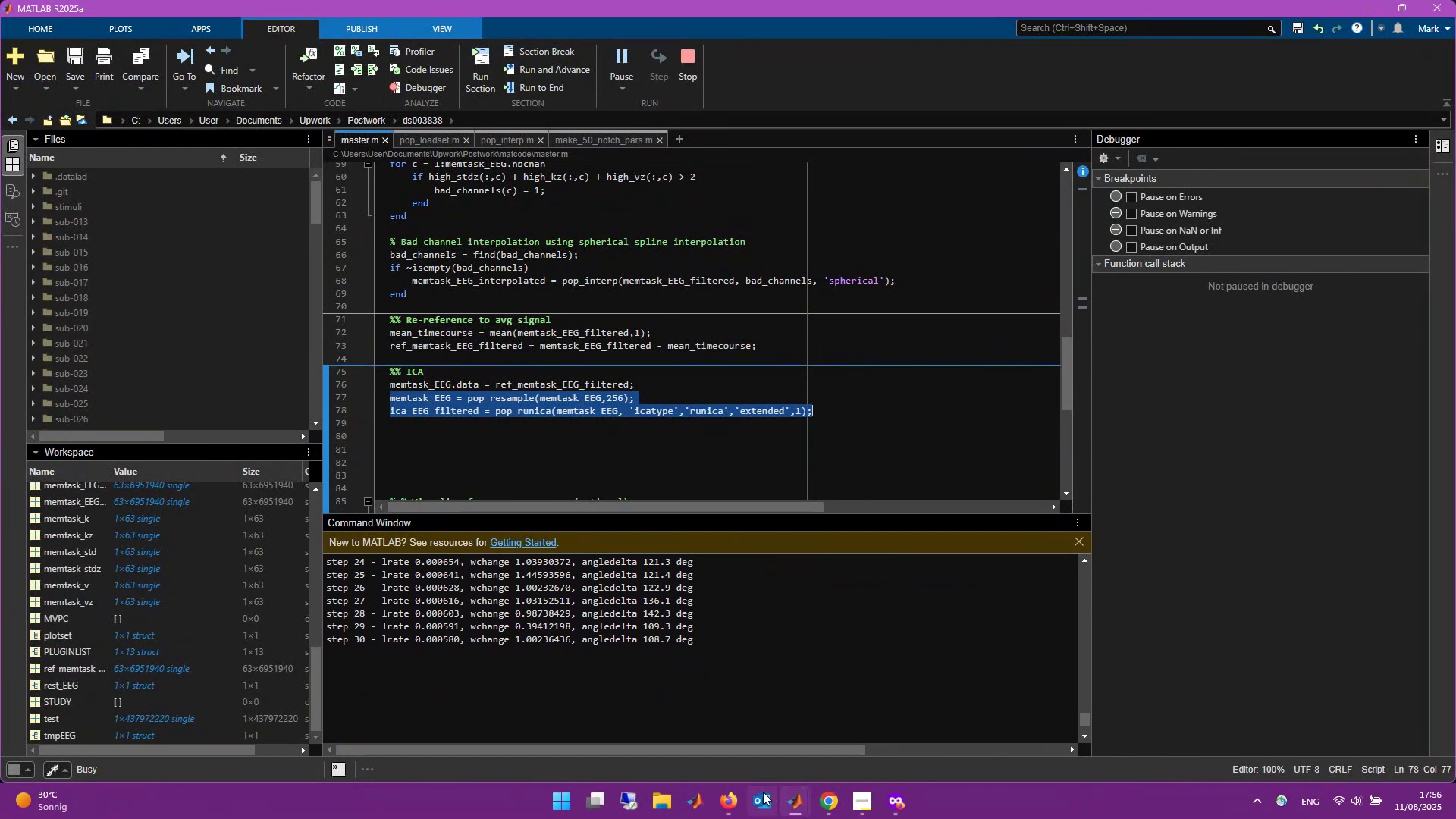 
mouse_move([736, 789])
 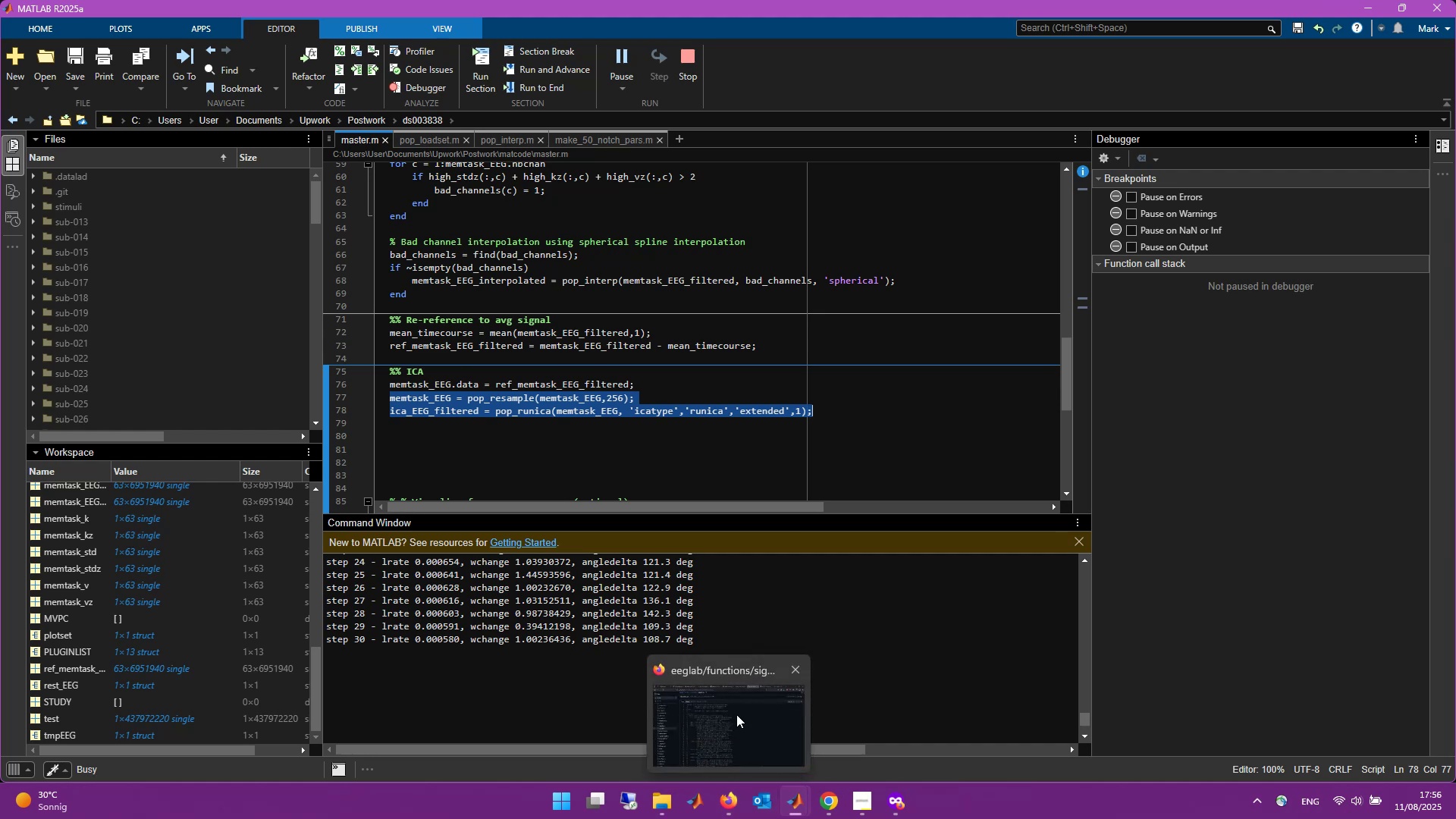 
left_click([736, 714])
 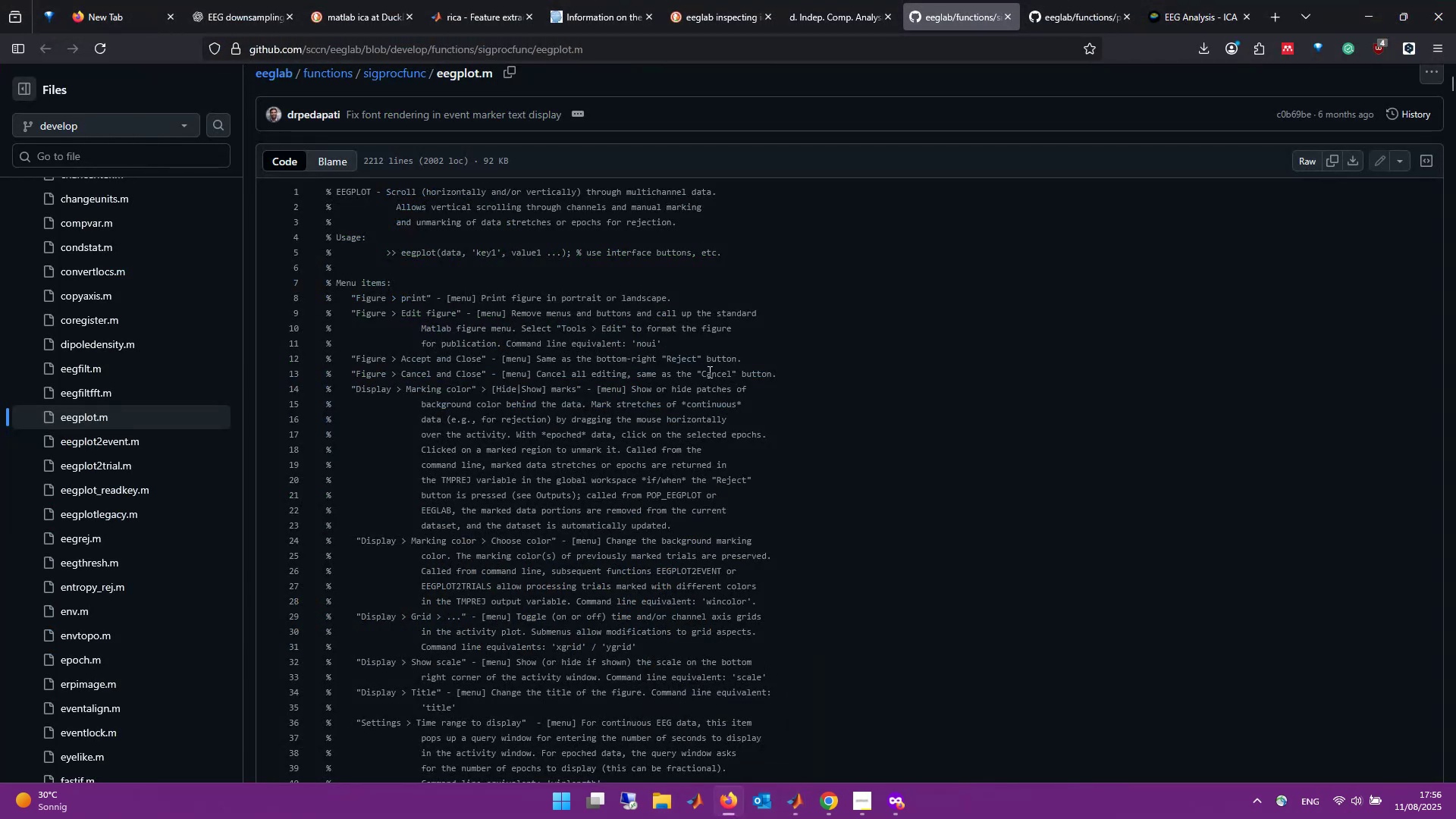 
wait(9.79)
 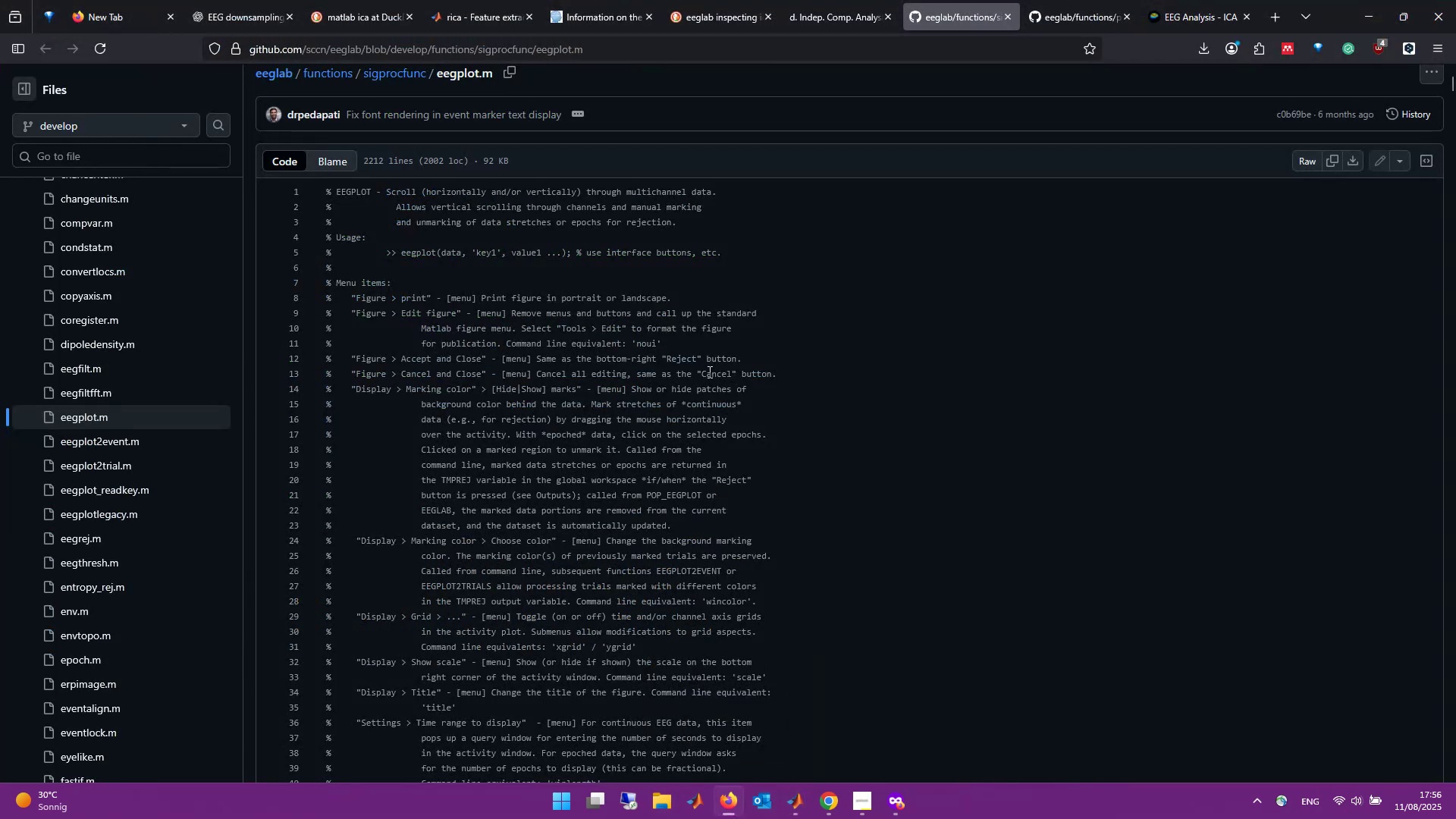 
scroll: coordinate [920, 548], scroll_direction: down, amount: 1.0
 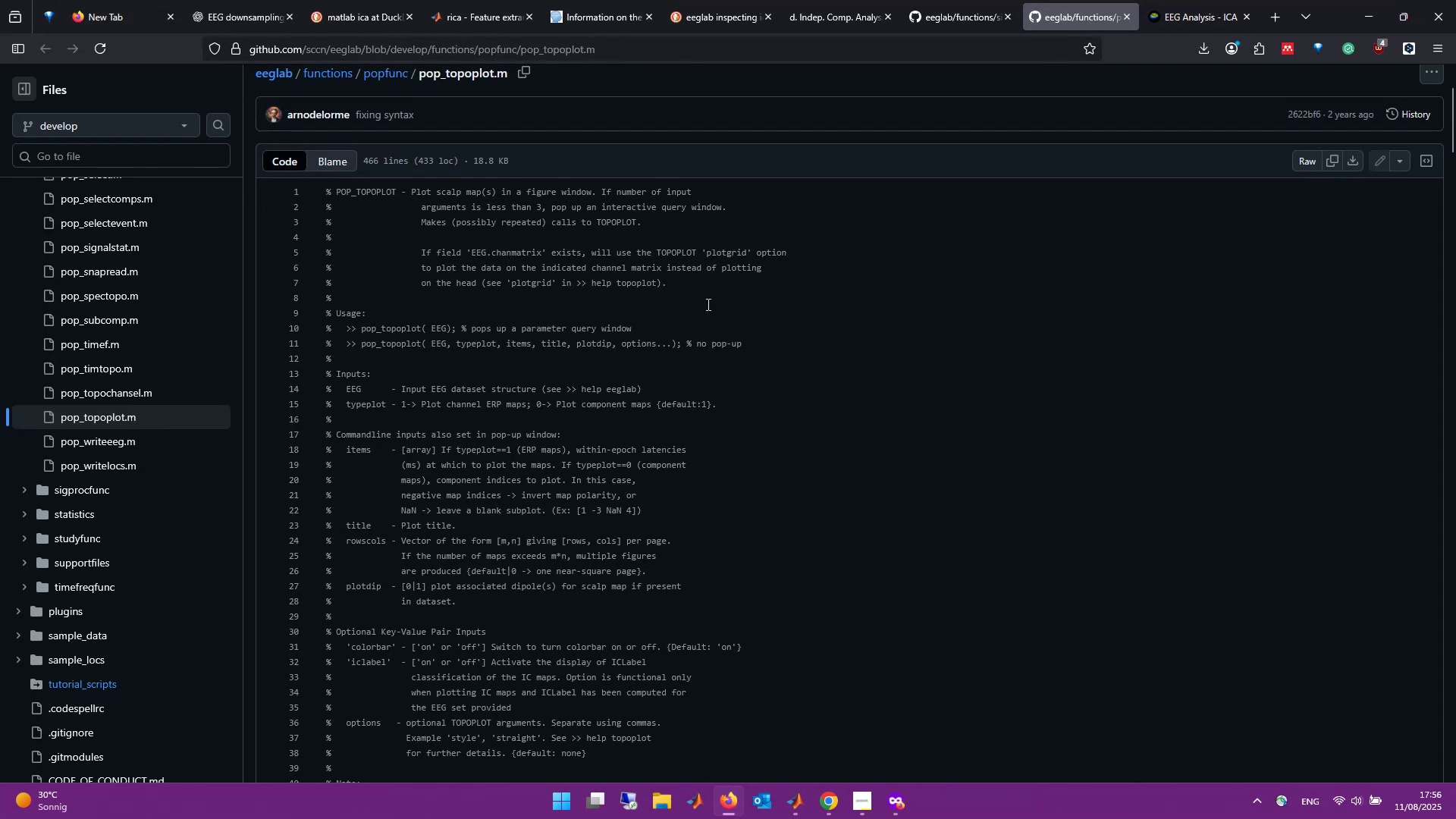 
wait(19.96)
 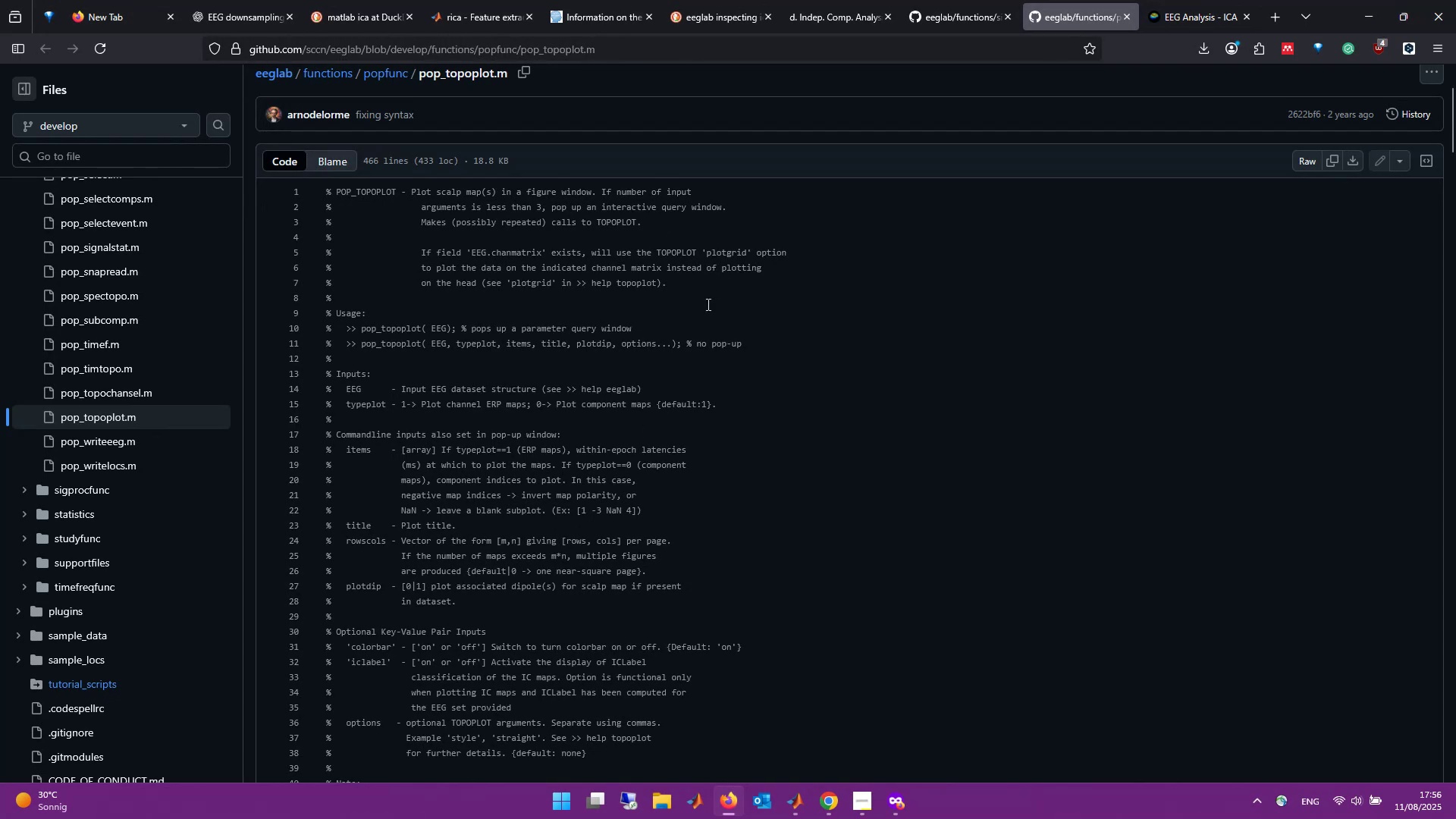 
scroll: coordinate [785, 608], scroll_direction: down, amount: 2.0
 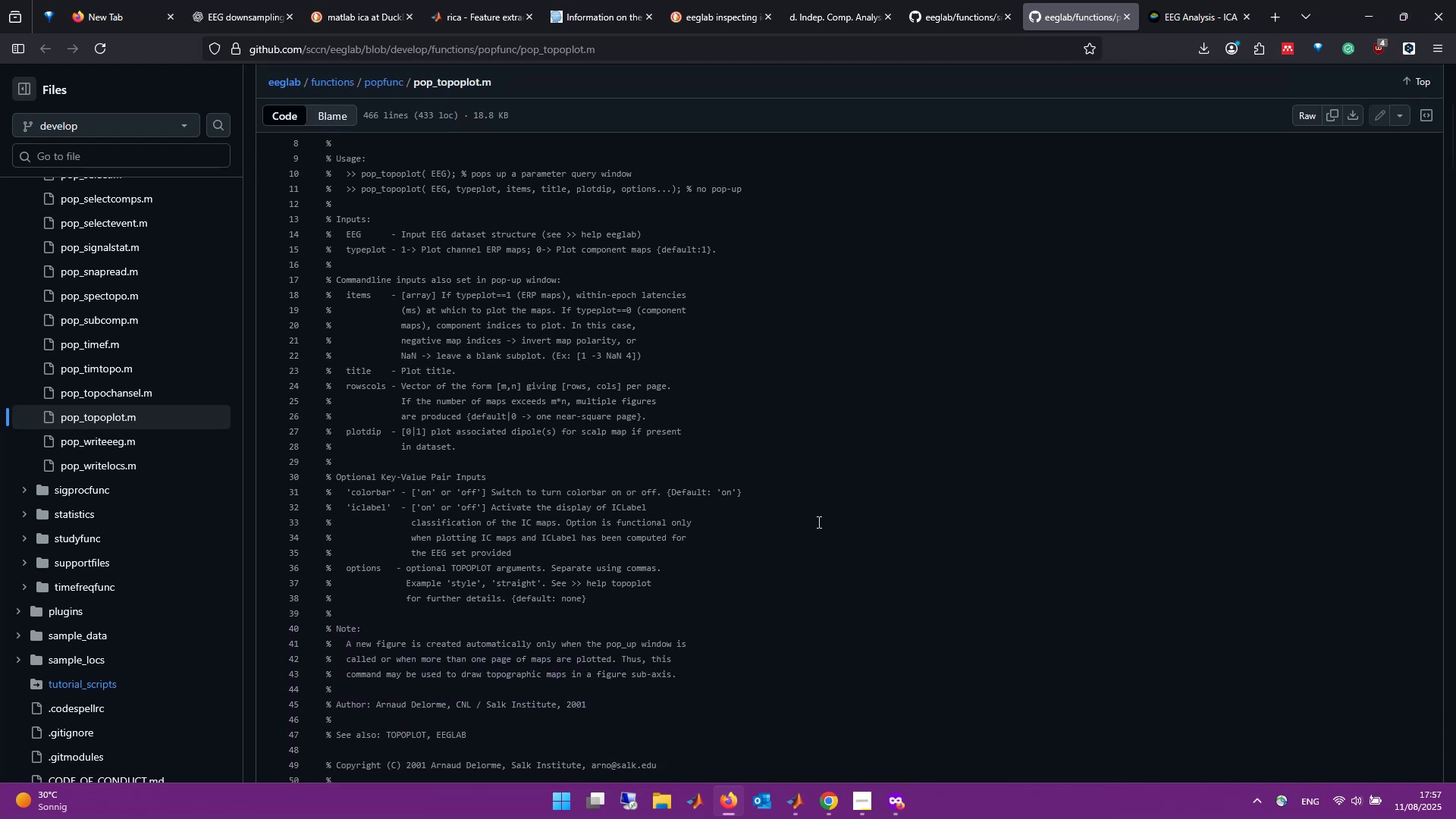 
wait(7.58)
 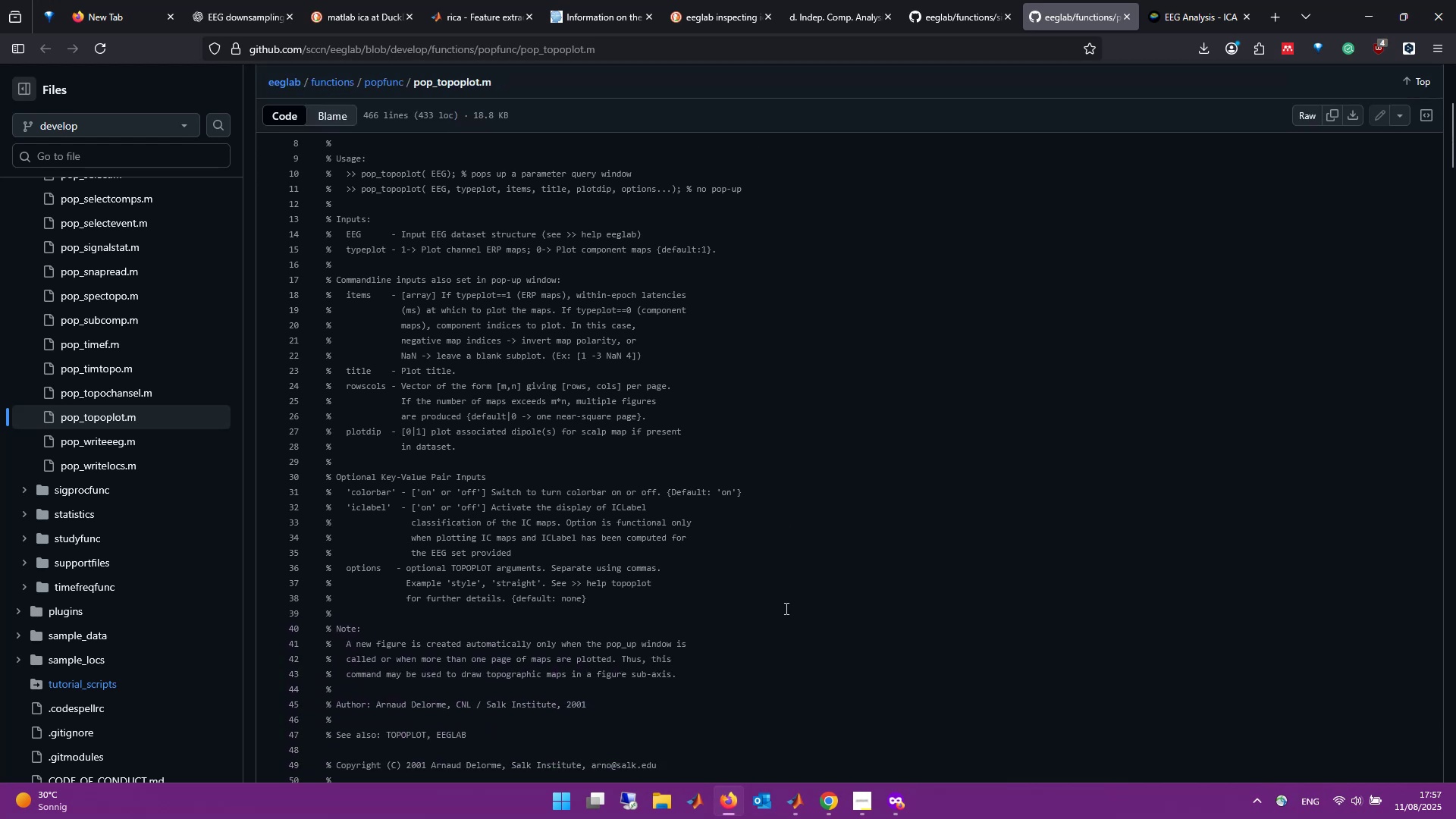 
scroll: coordinate [916, 397], scroll_direction: up, amount: 1.0
 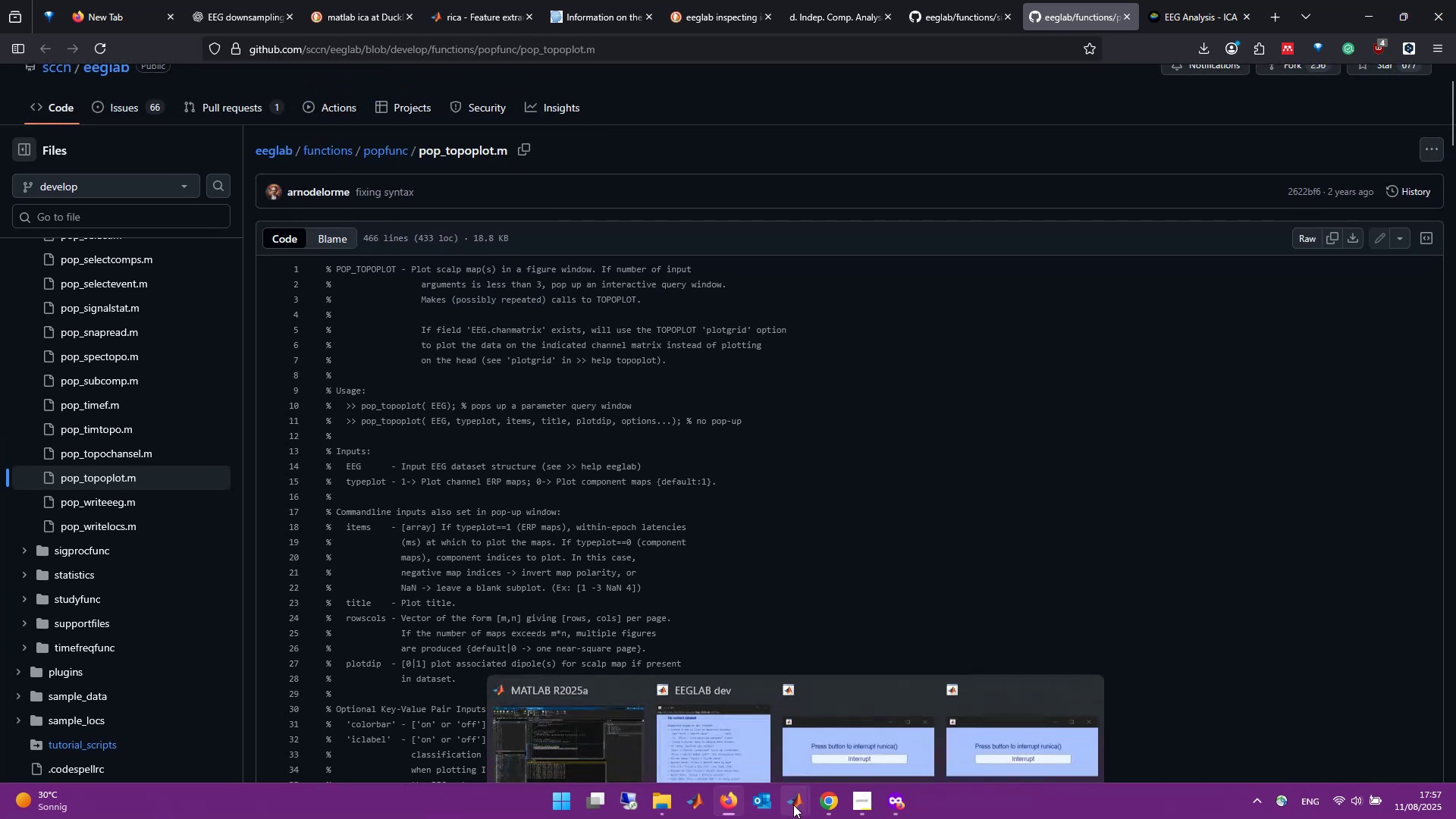 